 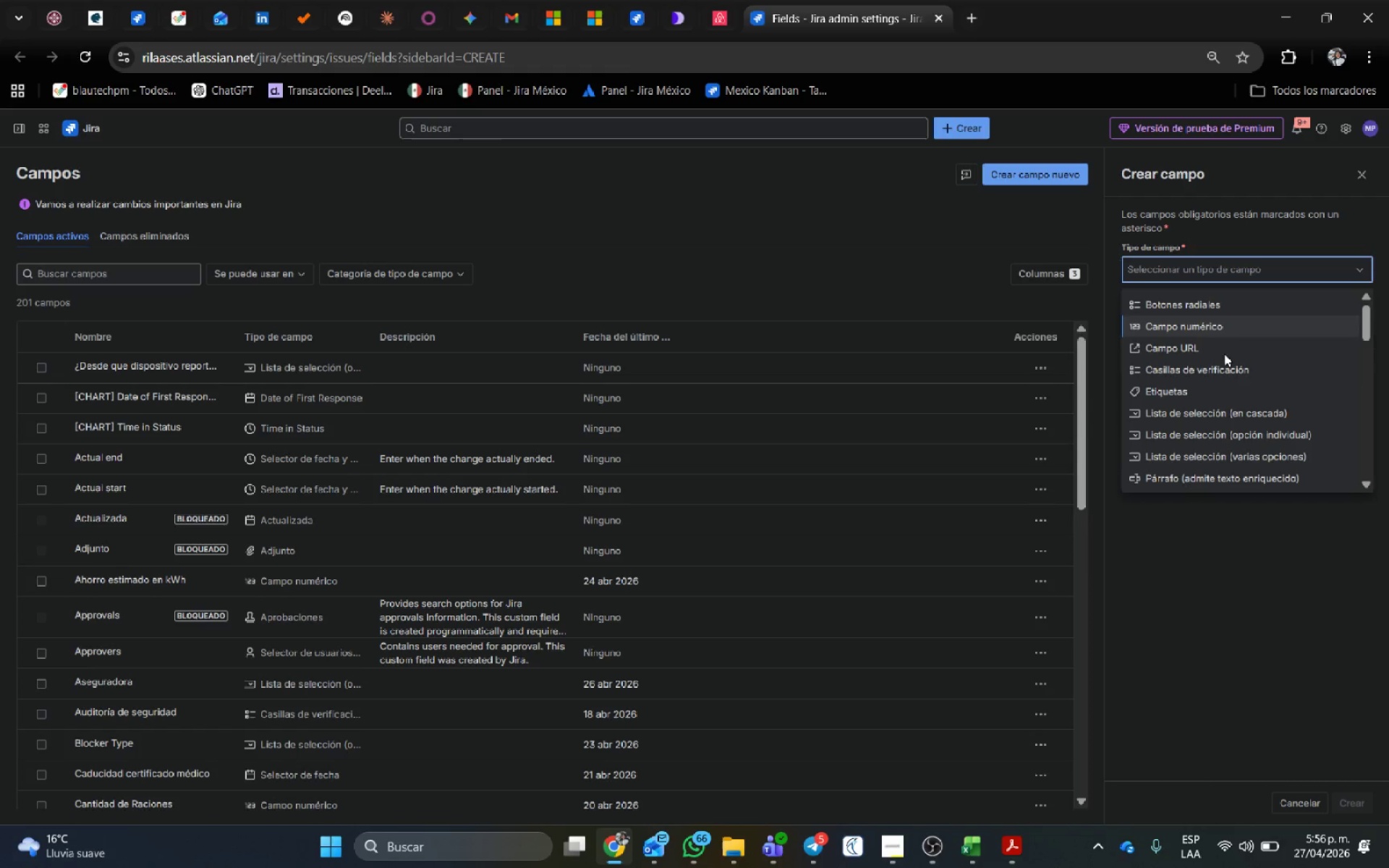 
left_click([1229, 236])
 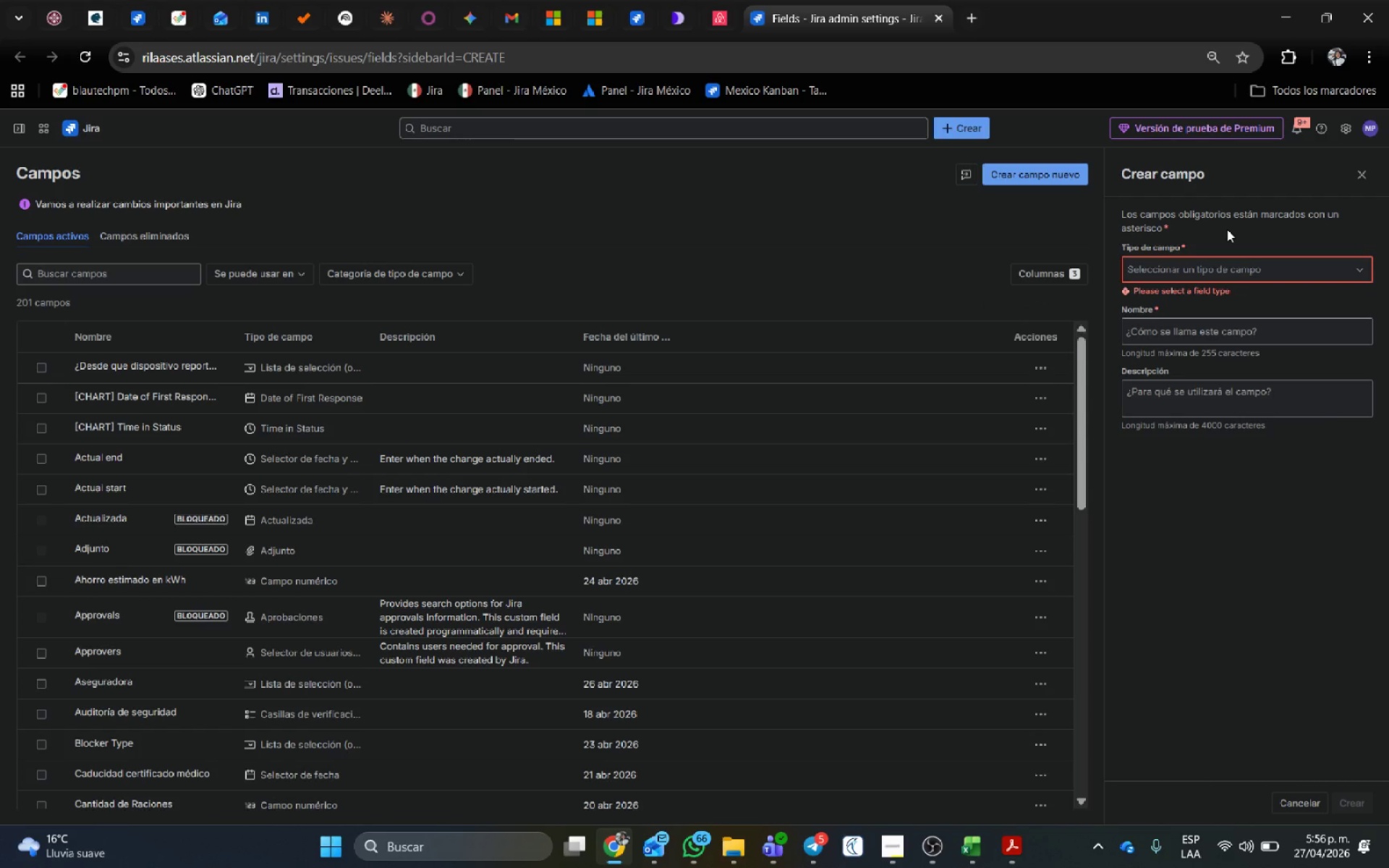 
wait(13.69)
 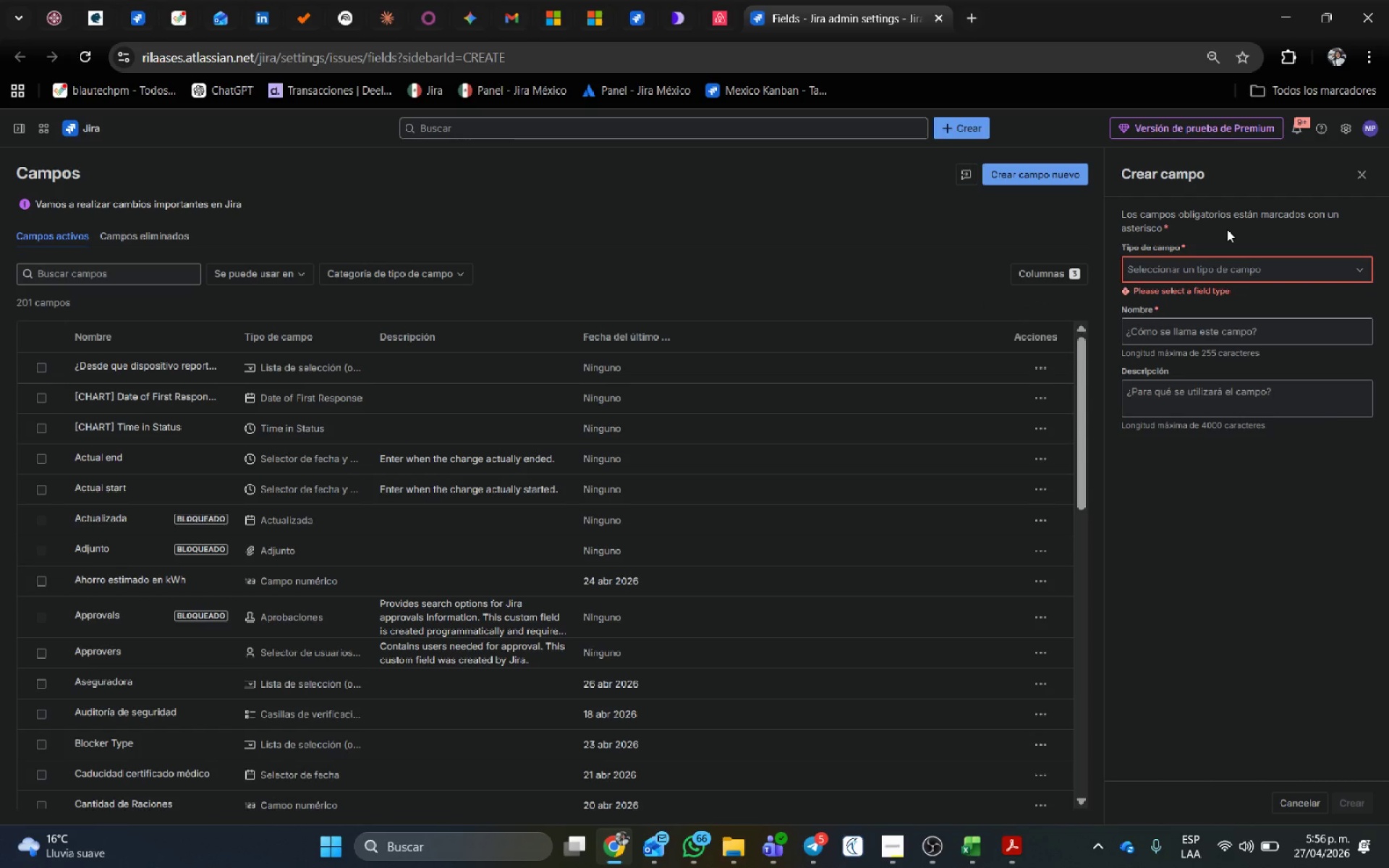 
hold_key(key=AltLeft, duration=0.45)
 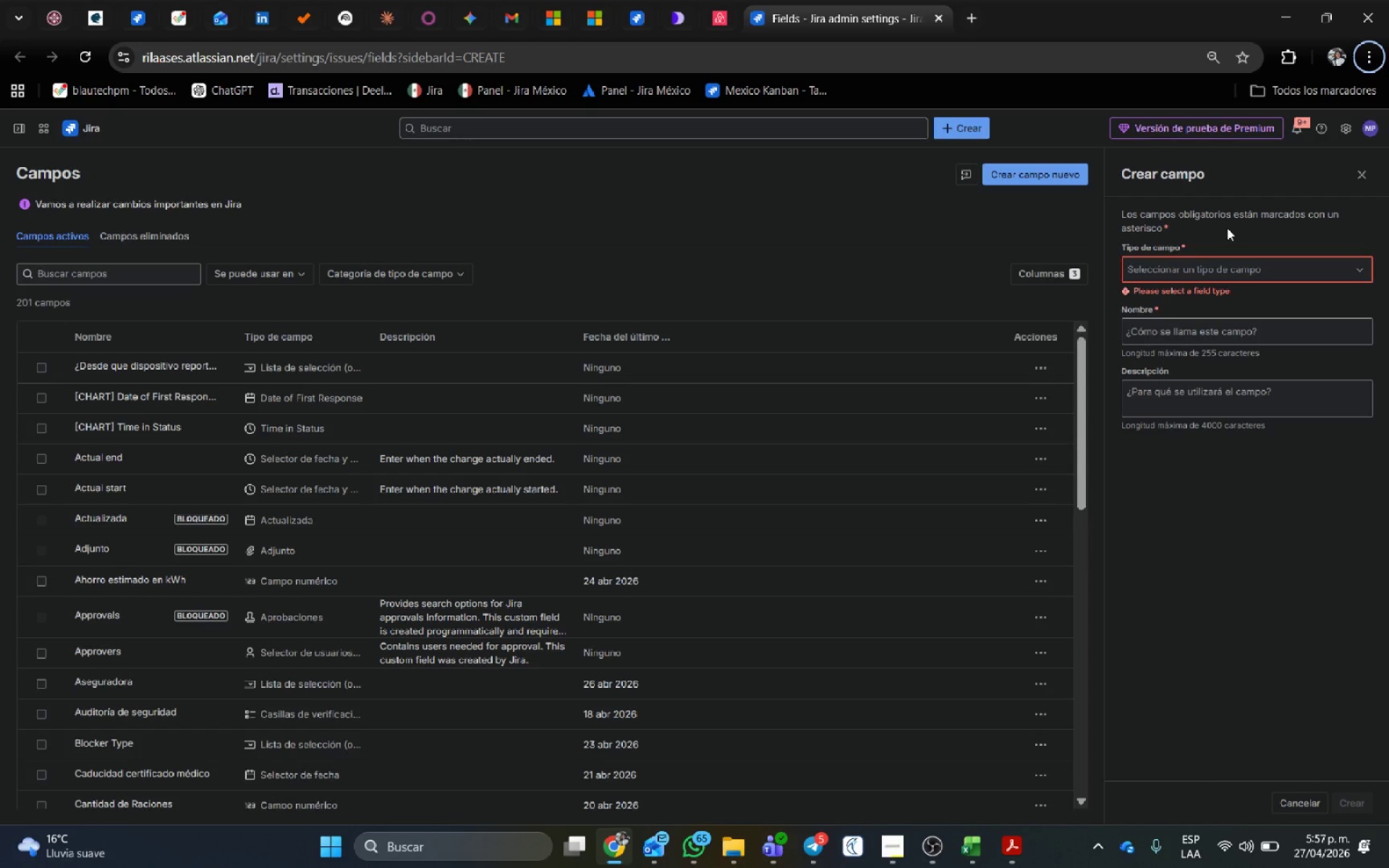 
wait(29.45)
 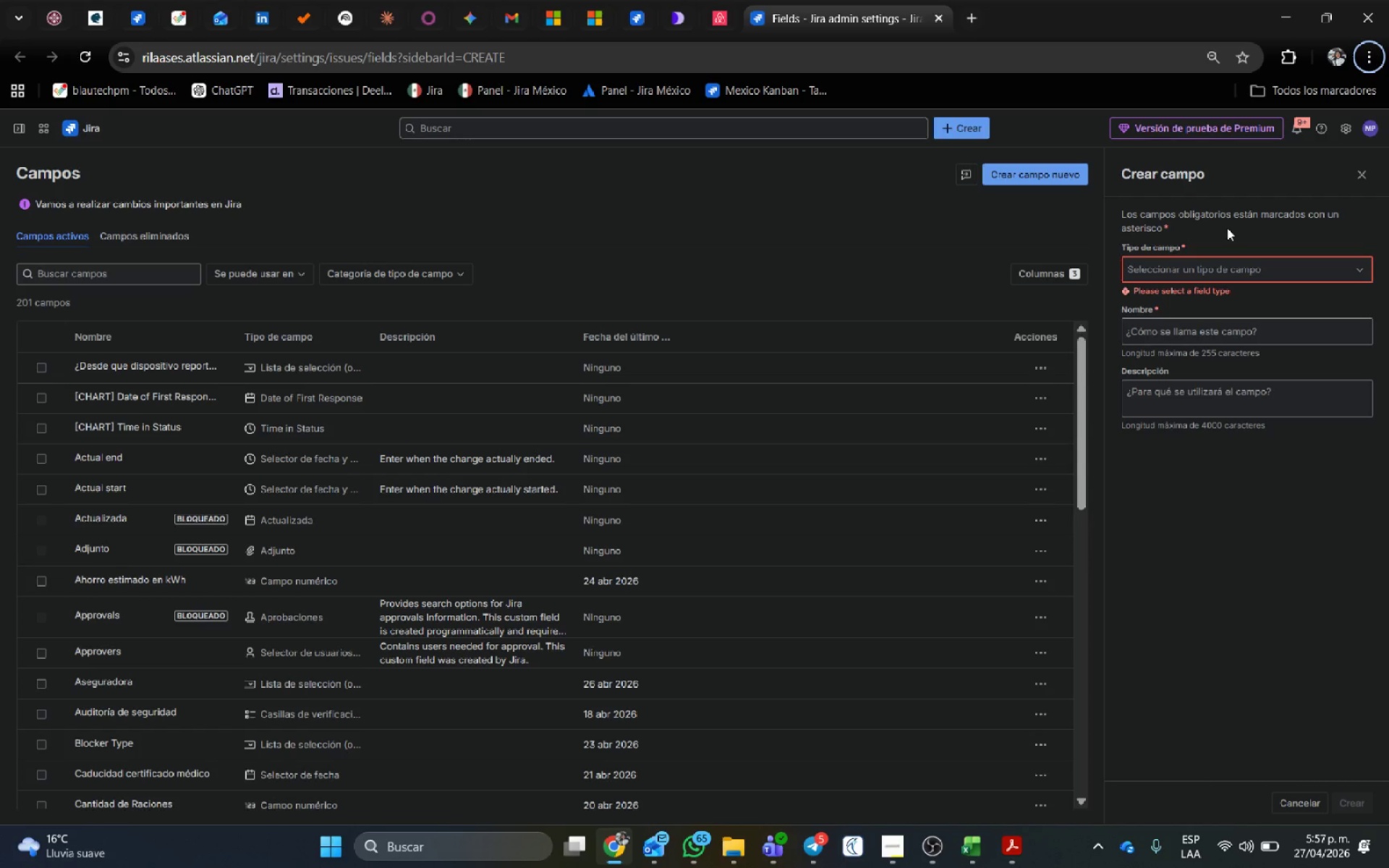 
left_click([1243, 265])
 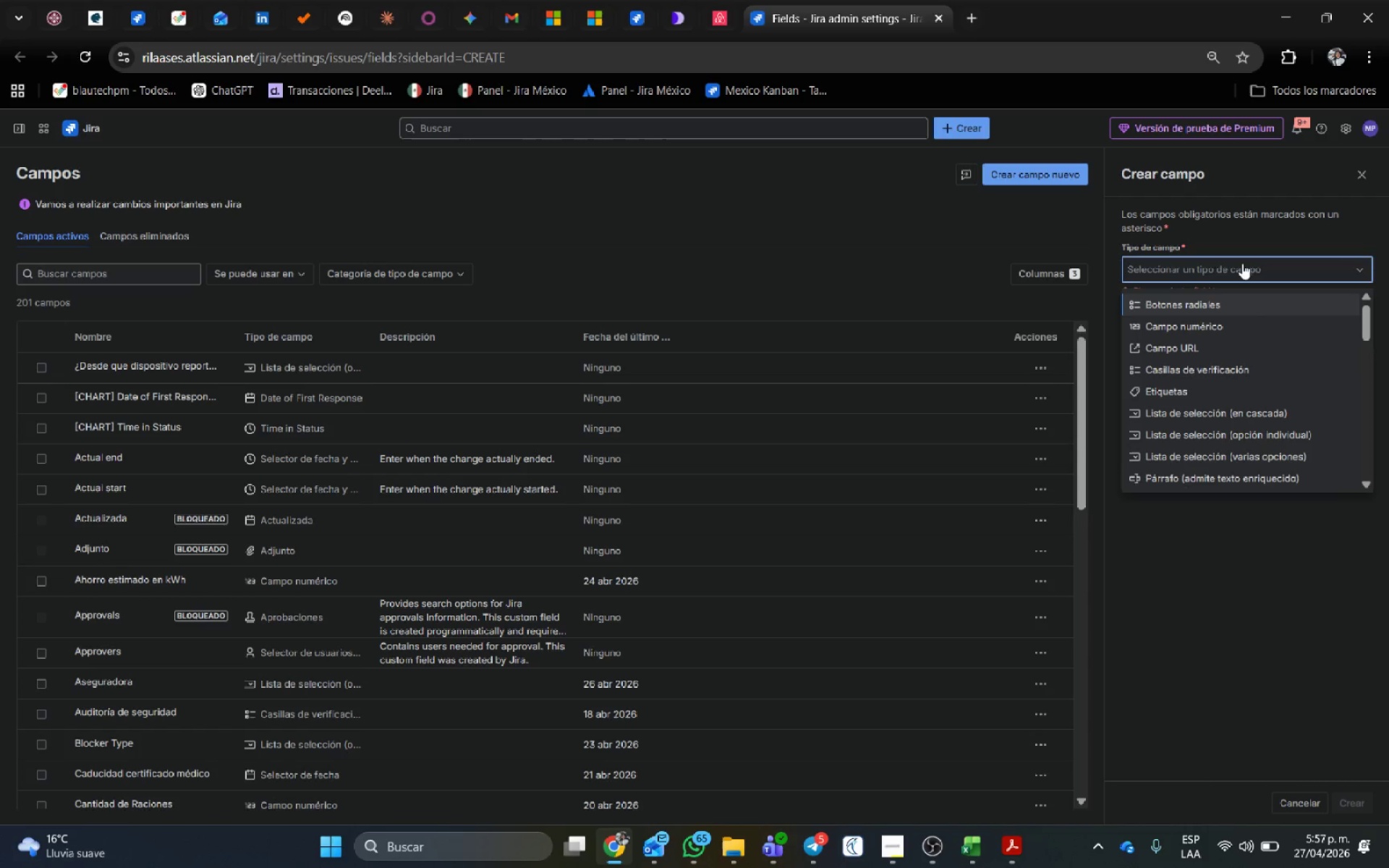 
type(tex)
 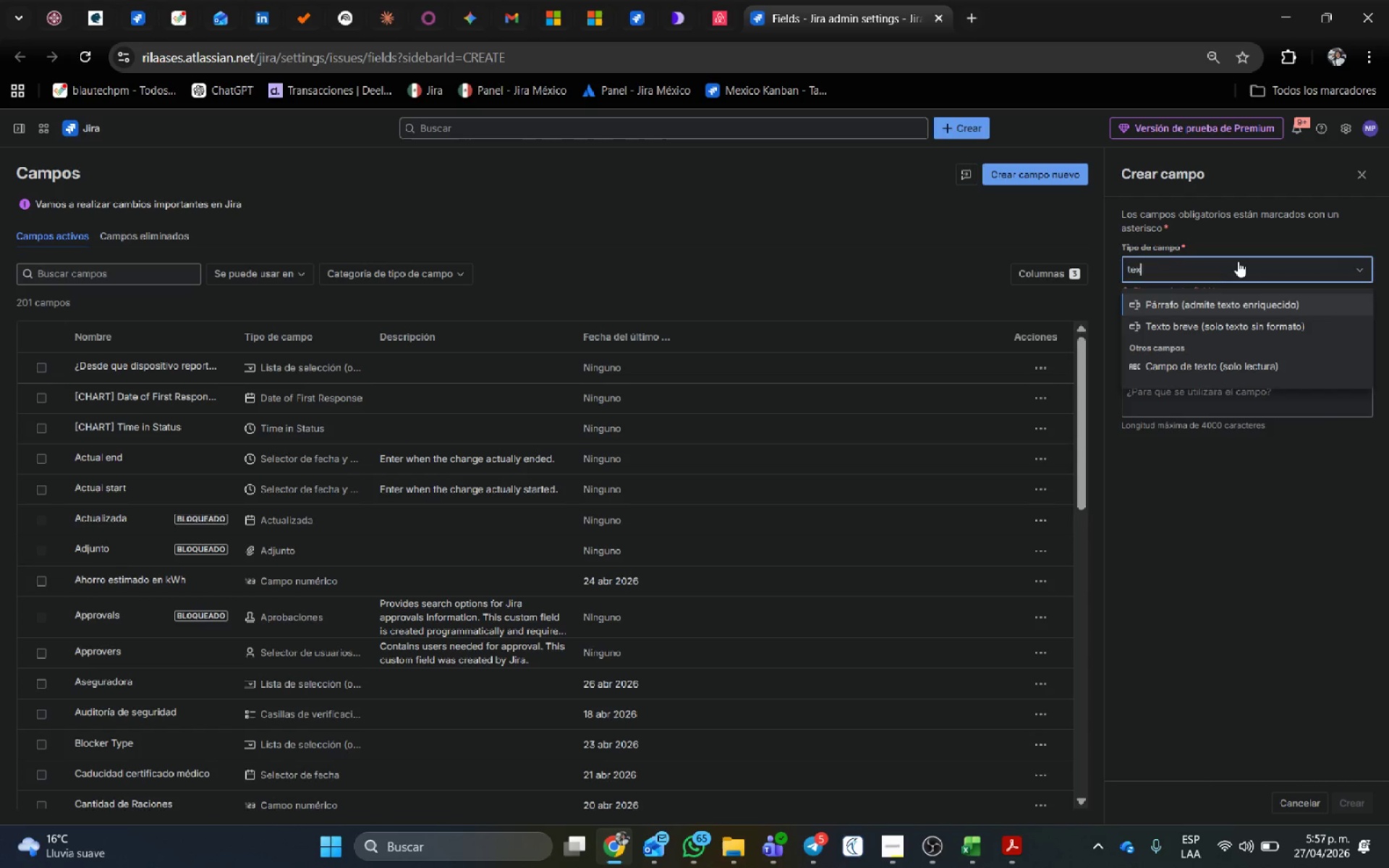 
wait(8.62)
 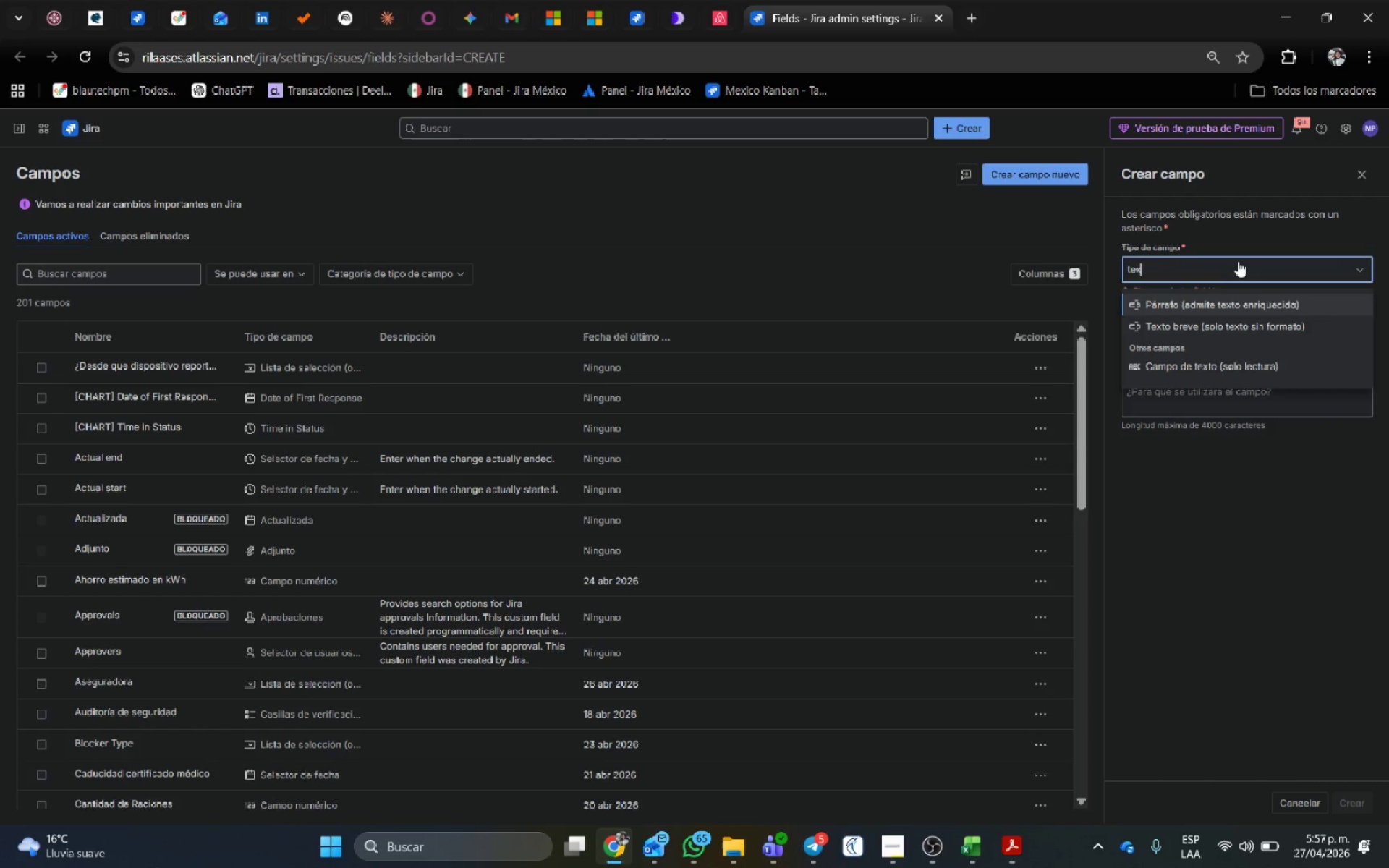 
left_click([1249, 331])
 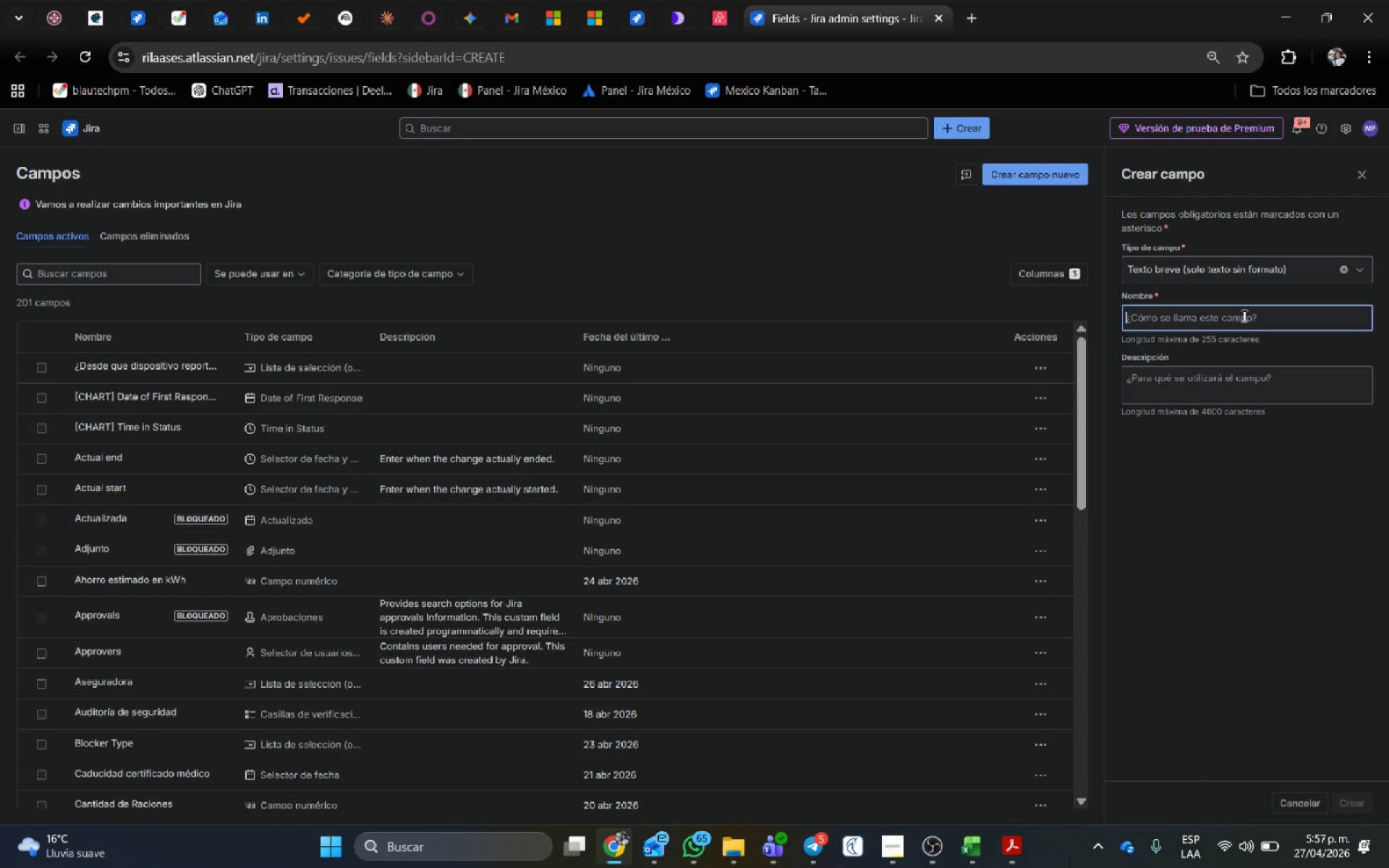 
wait(6.25)
 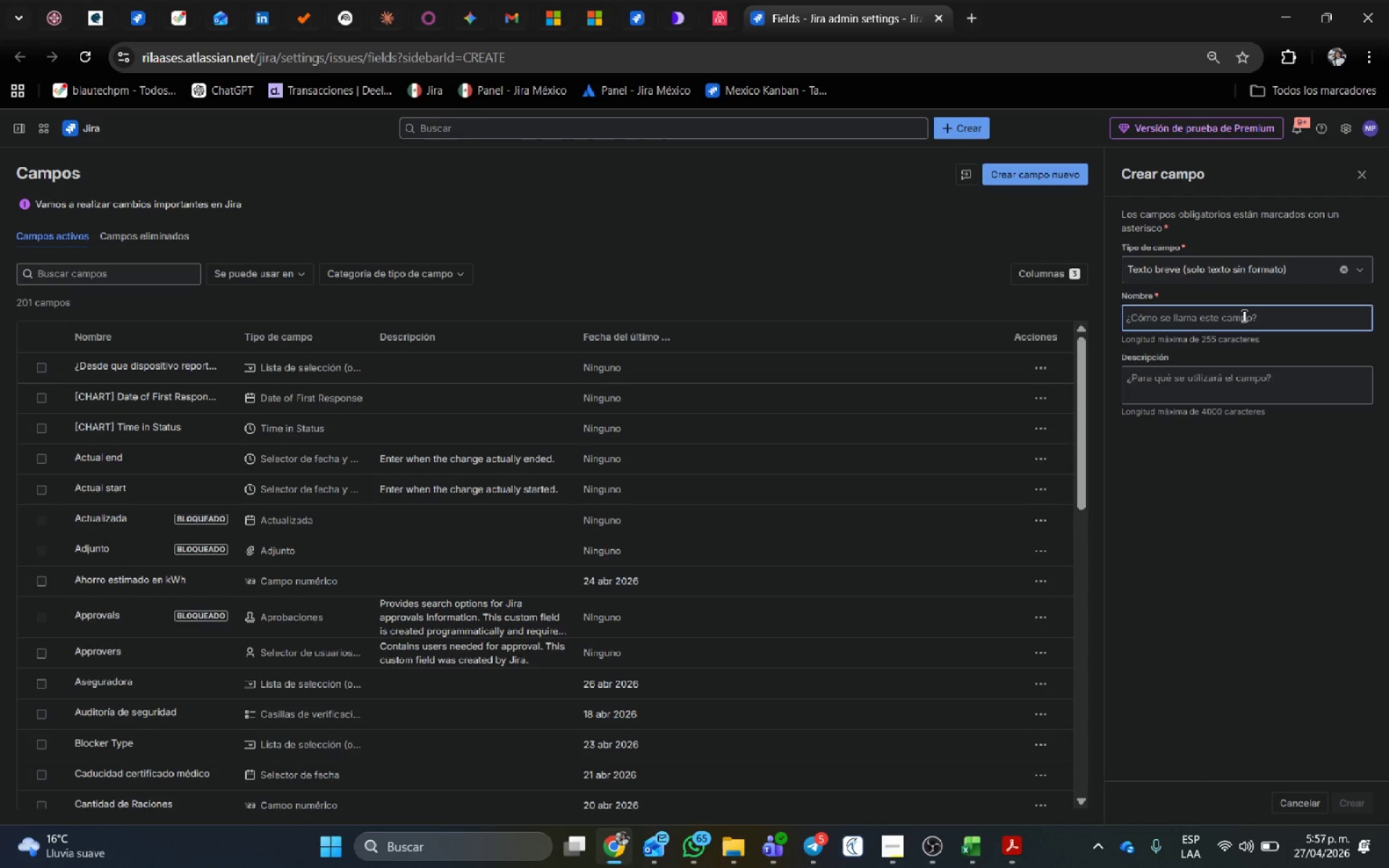 
type(Vin)
key(Backspace)
key(Backspace)
type(IN V)
key(Backspace)
type(veh;iculo)
 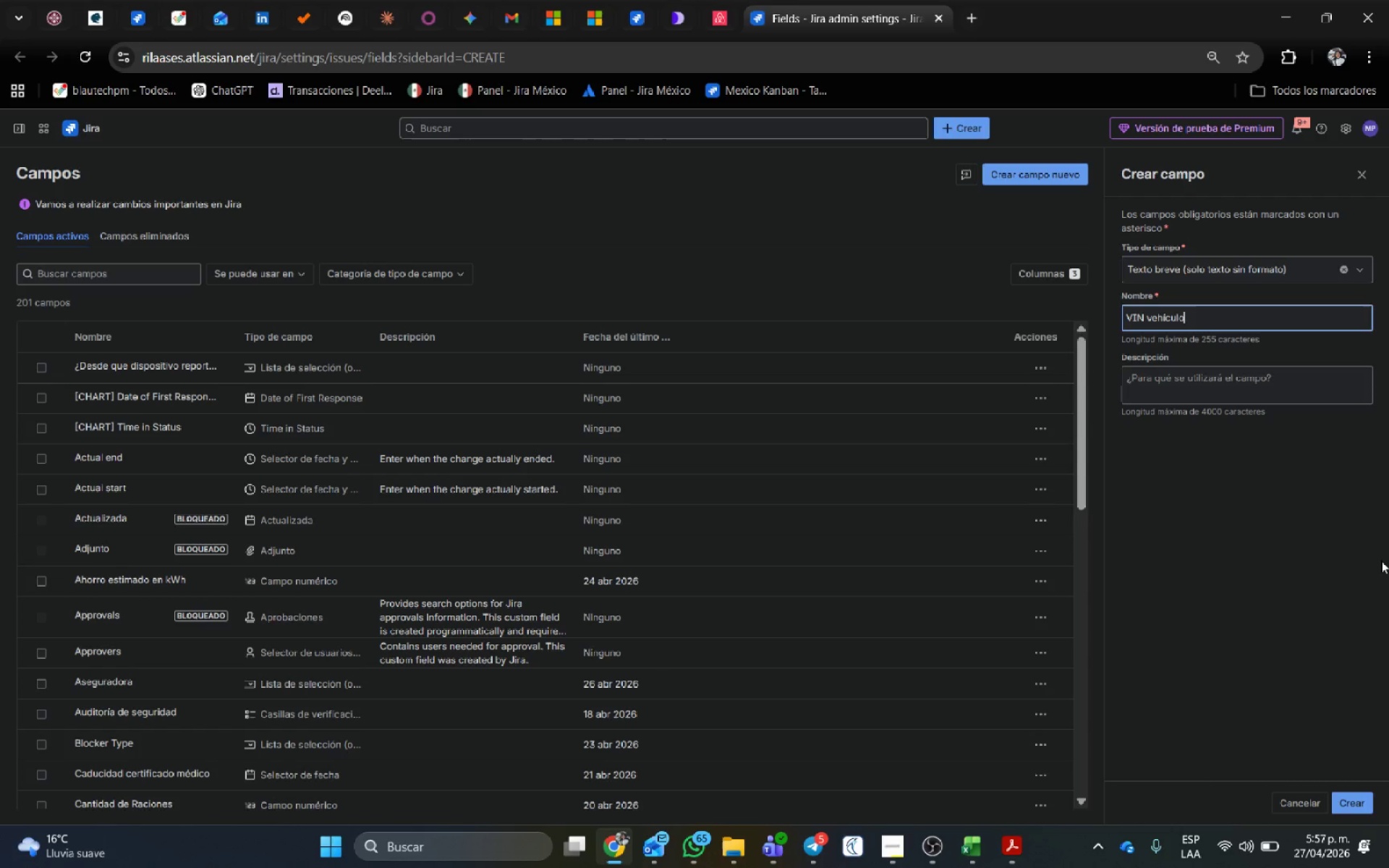 
wait(9.52)
 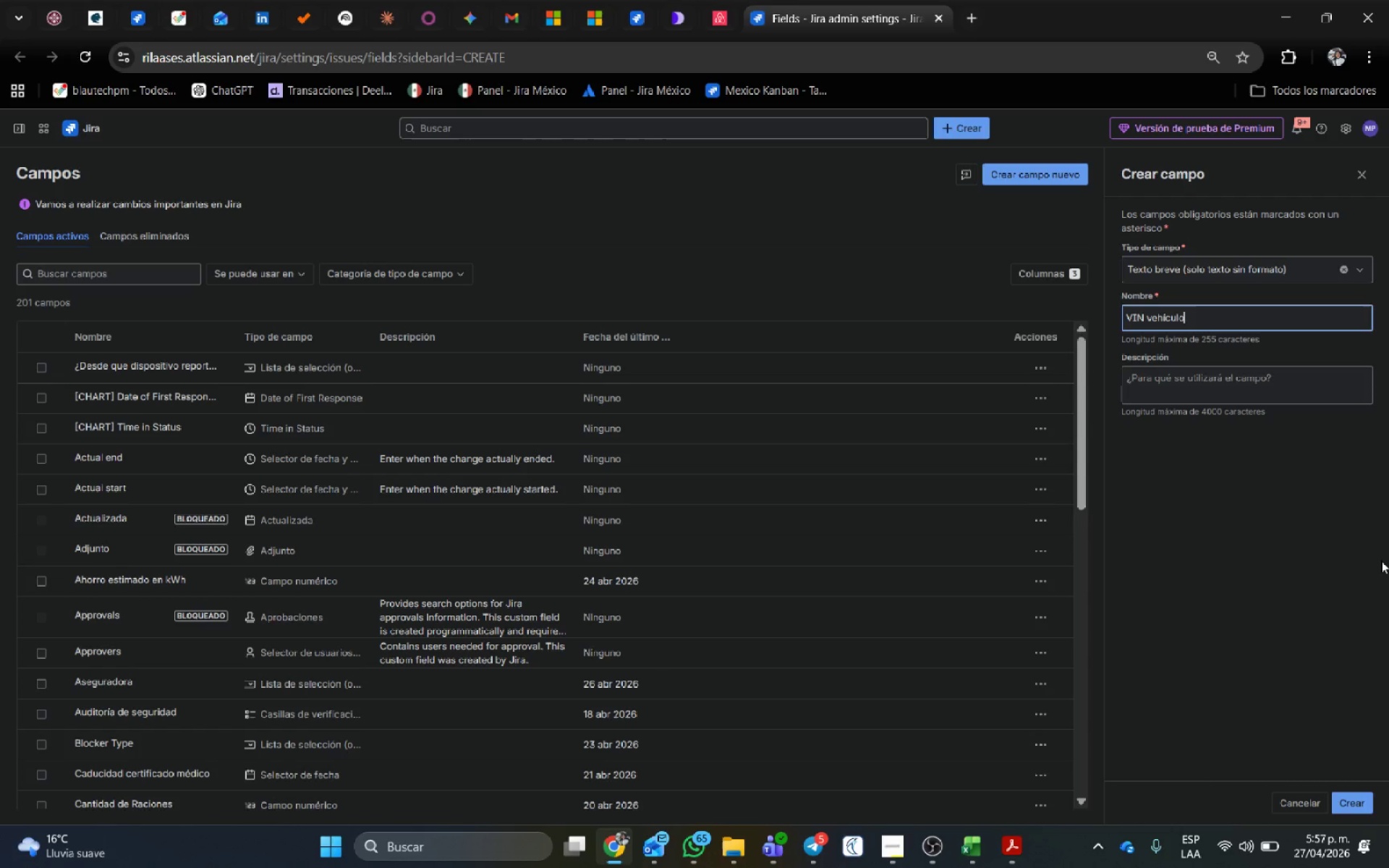 
left_click([1357, 807])
 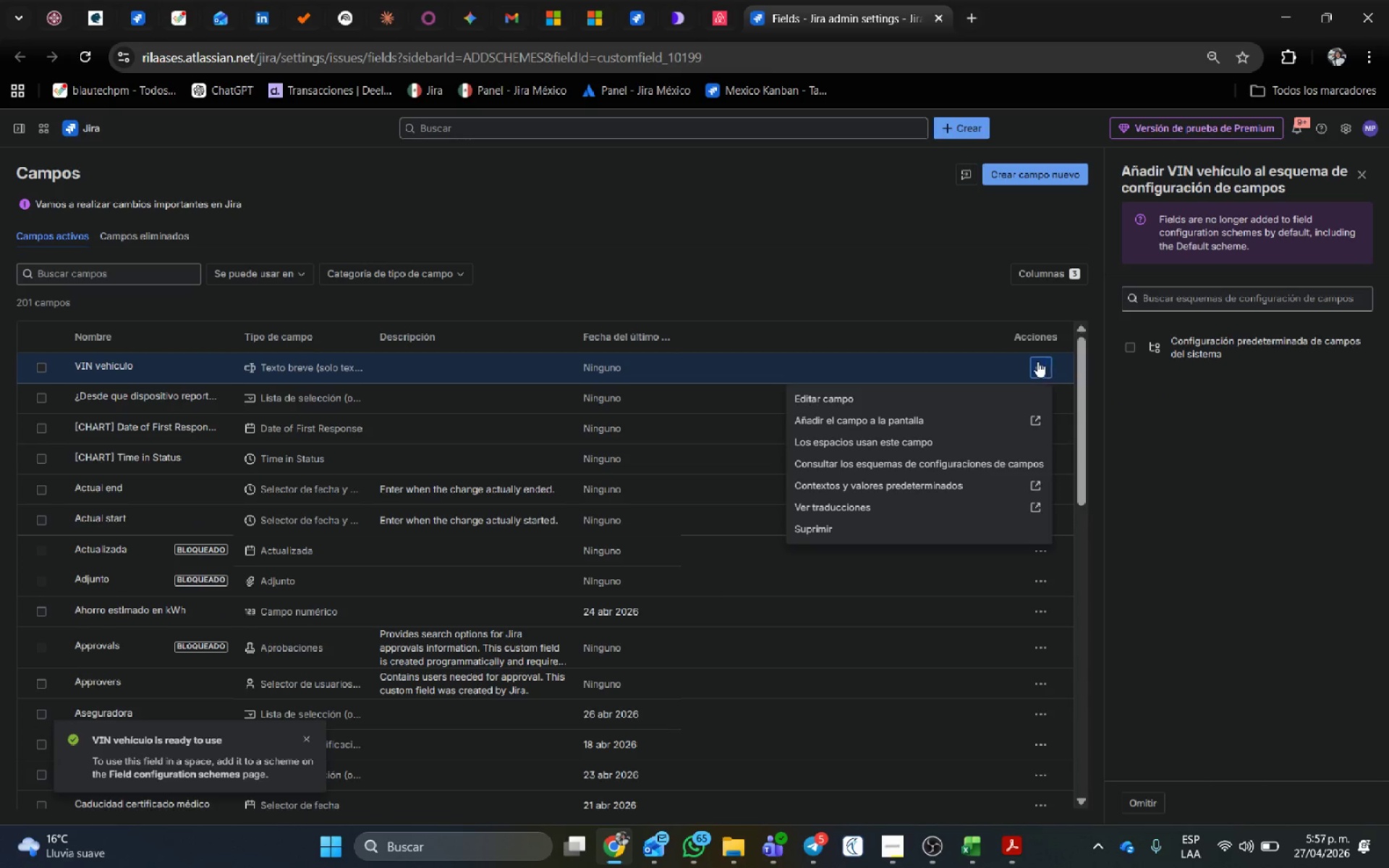 
wait(6.83)
 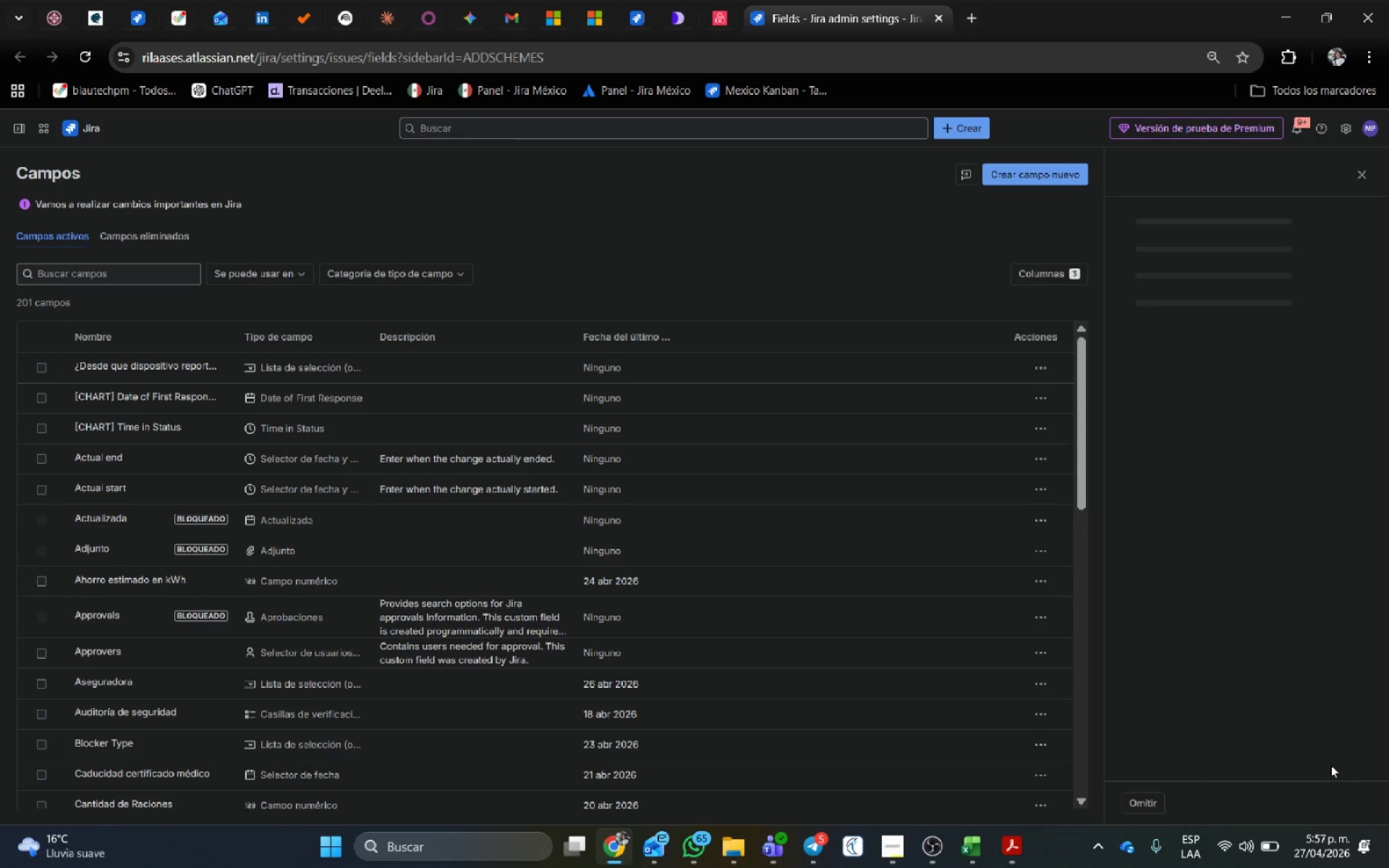 
left_click([857, 428])
 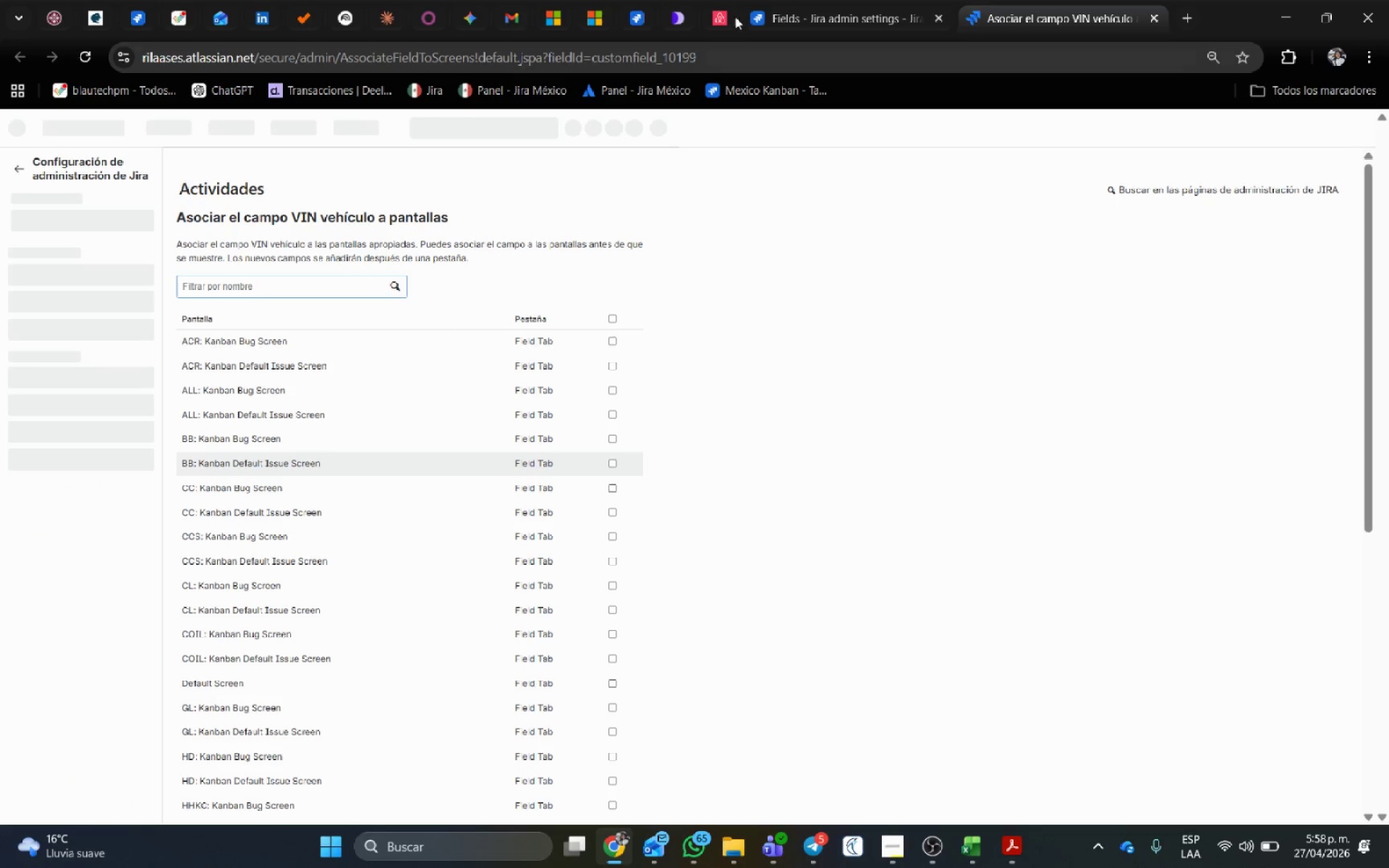 
wait(5.36)
 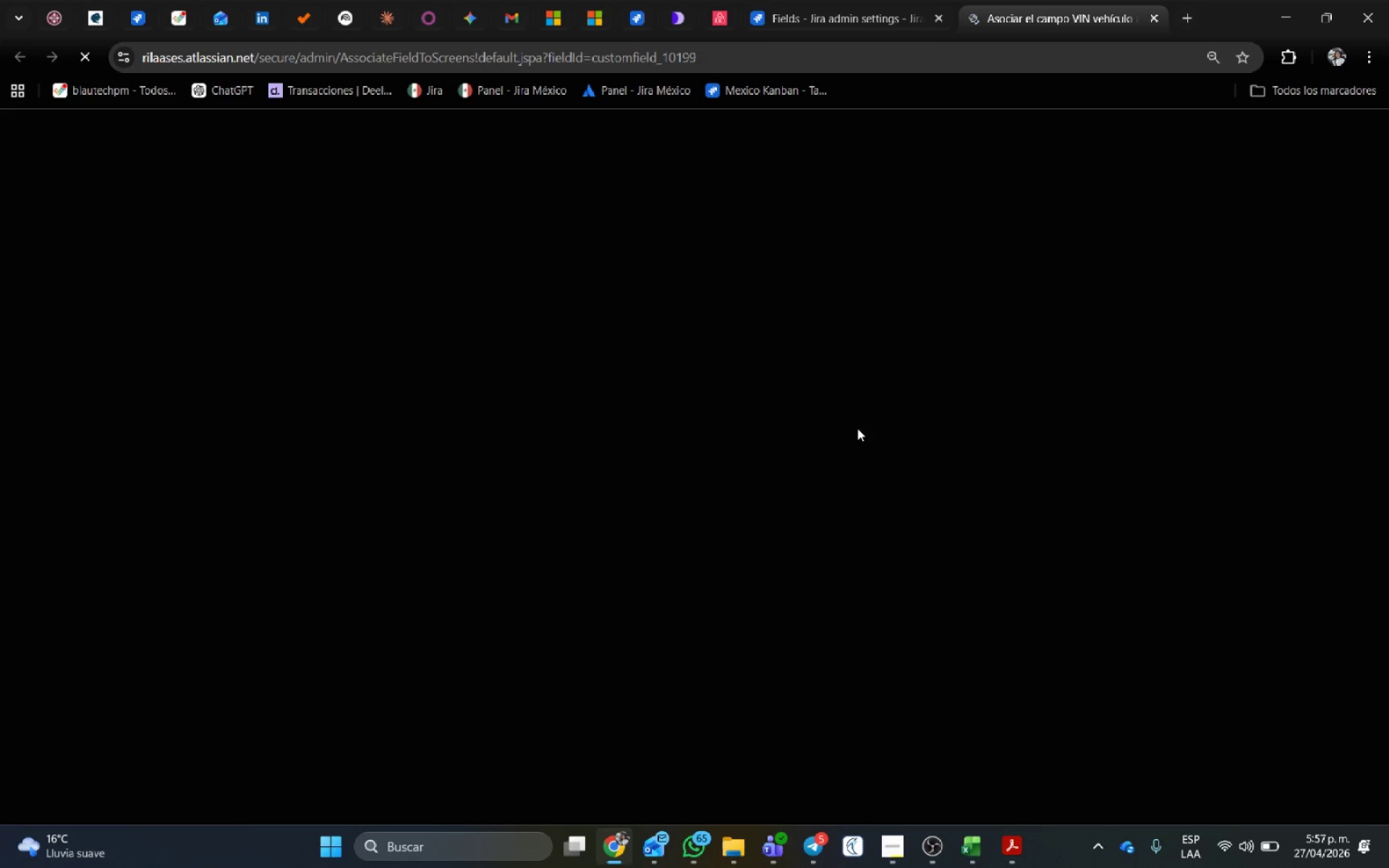 
left_click([632, 9])
 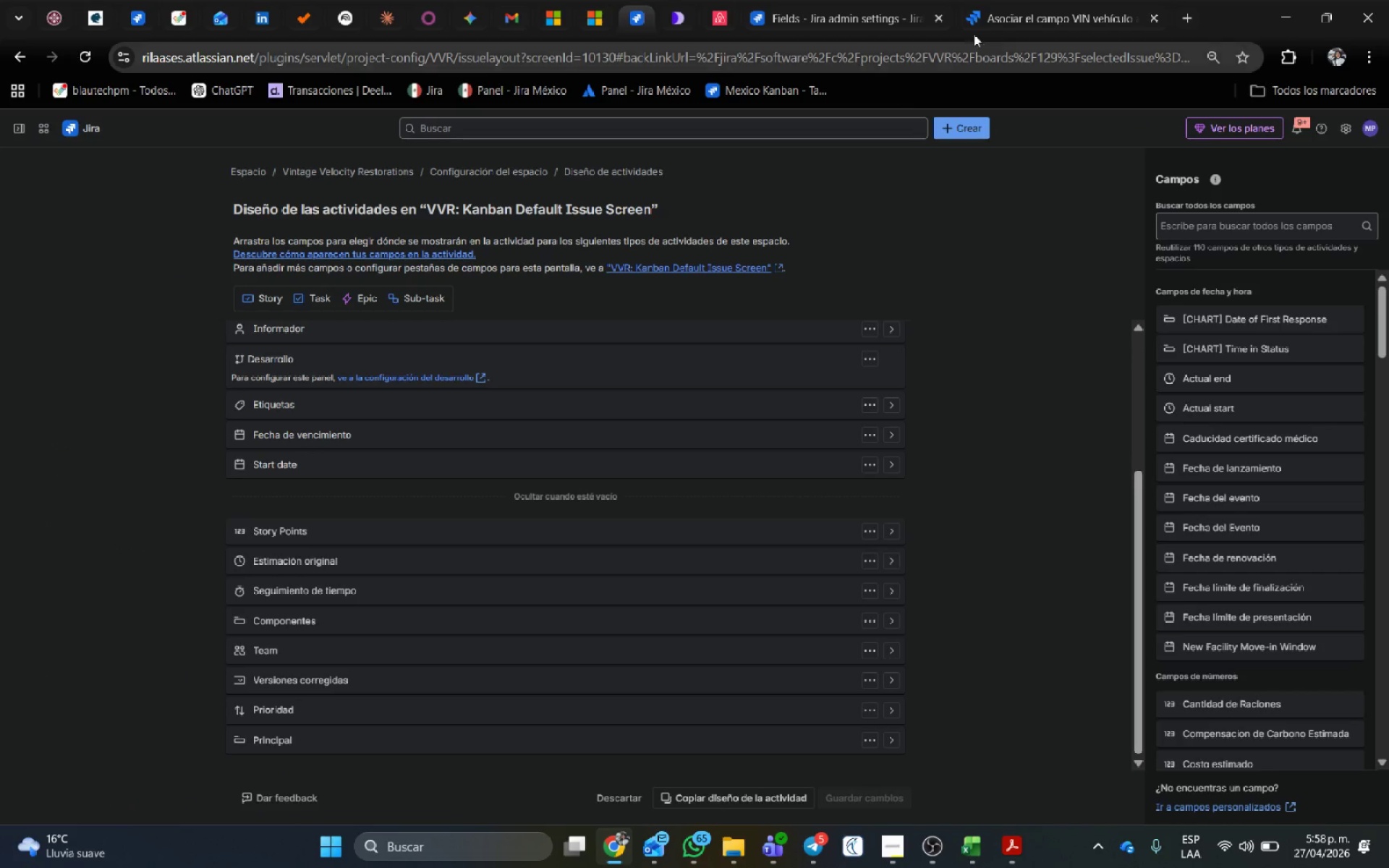 
left_click([1082, 0])
 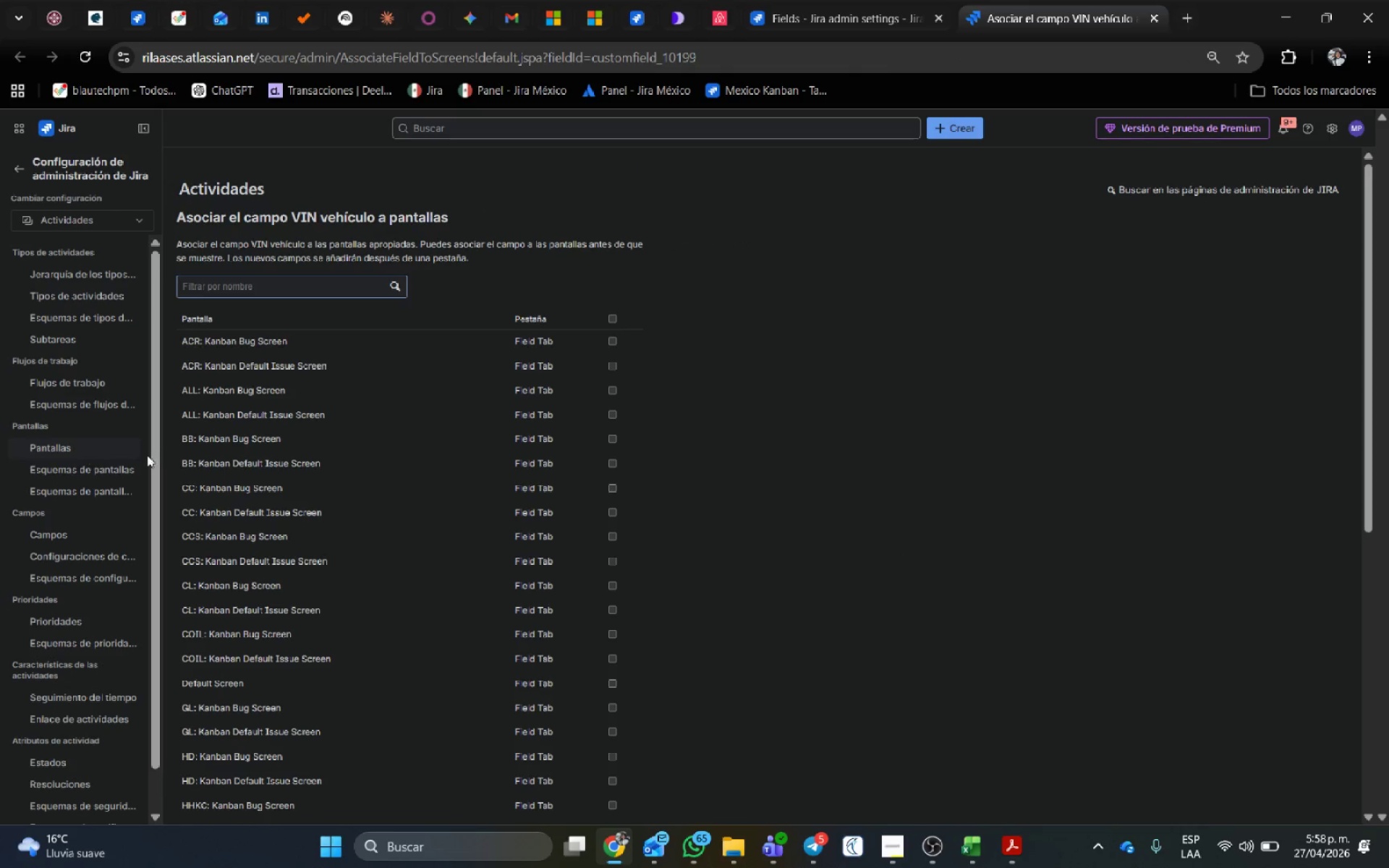 
scroll: coordinate [446, 488], scroll_direction: down, amount: 9.0
 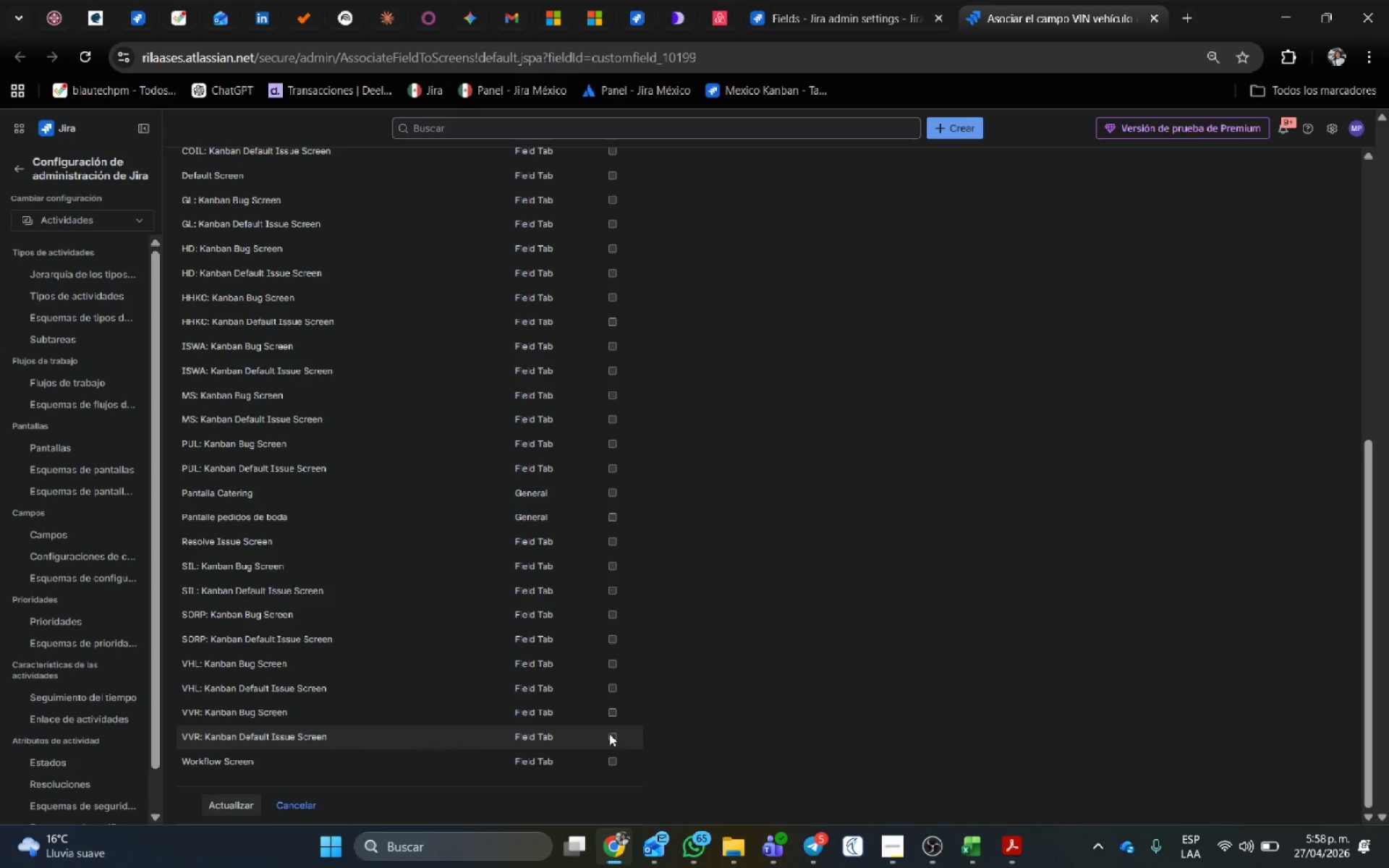 
left_click([610, 734])
 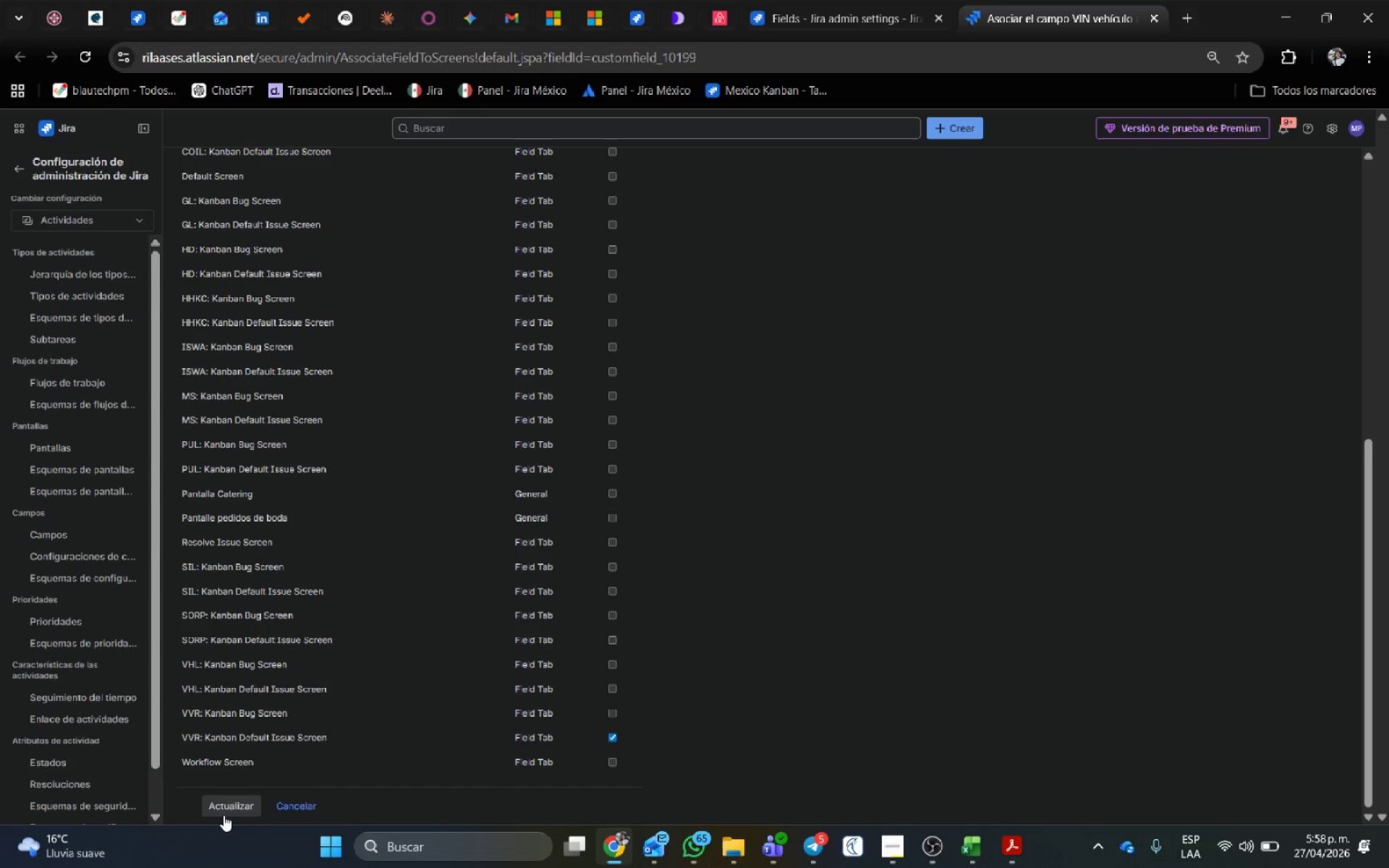 
left_click([222, 807])
 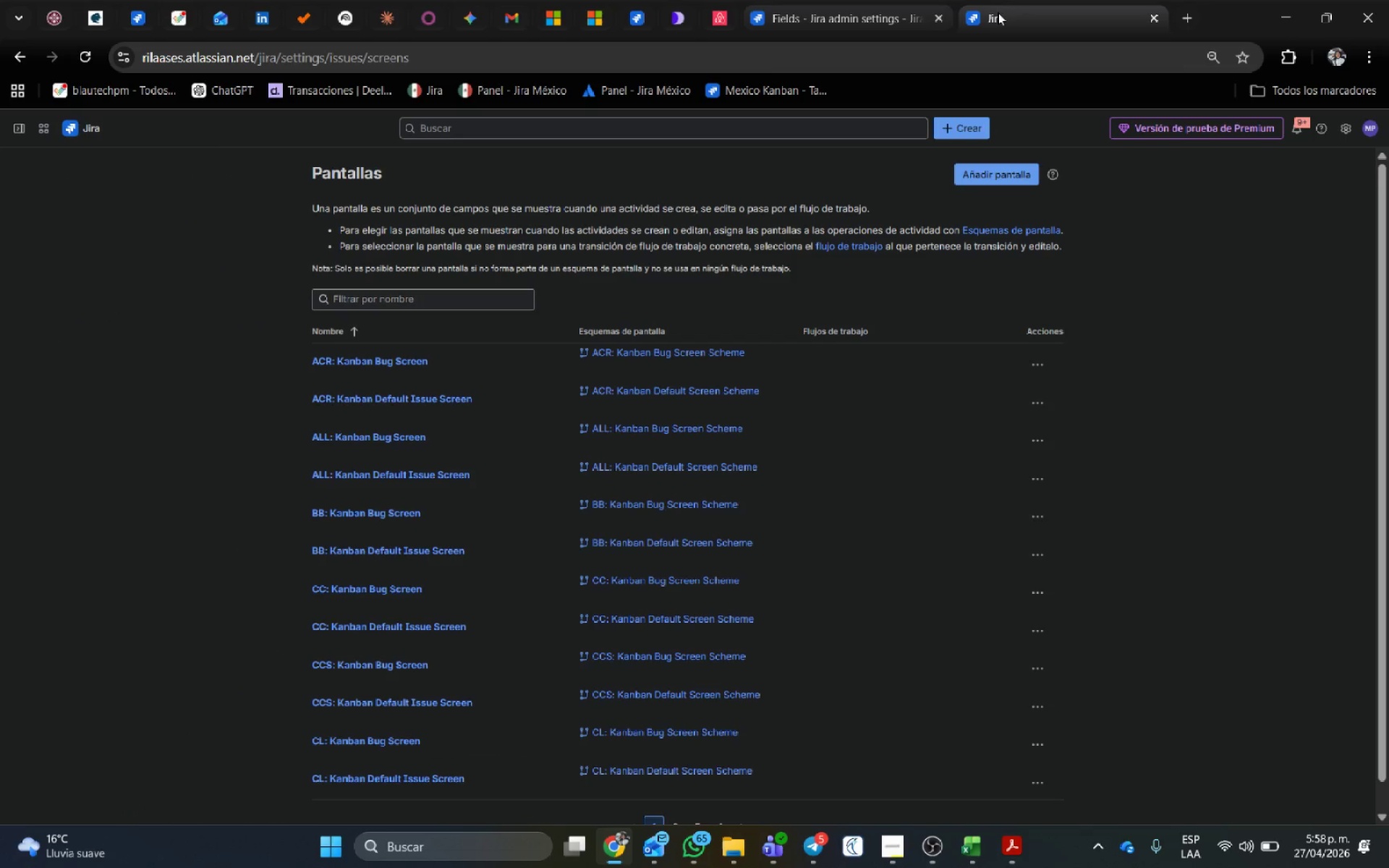 
wait(6.77)
 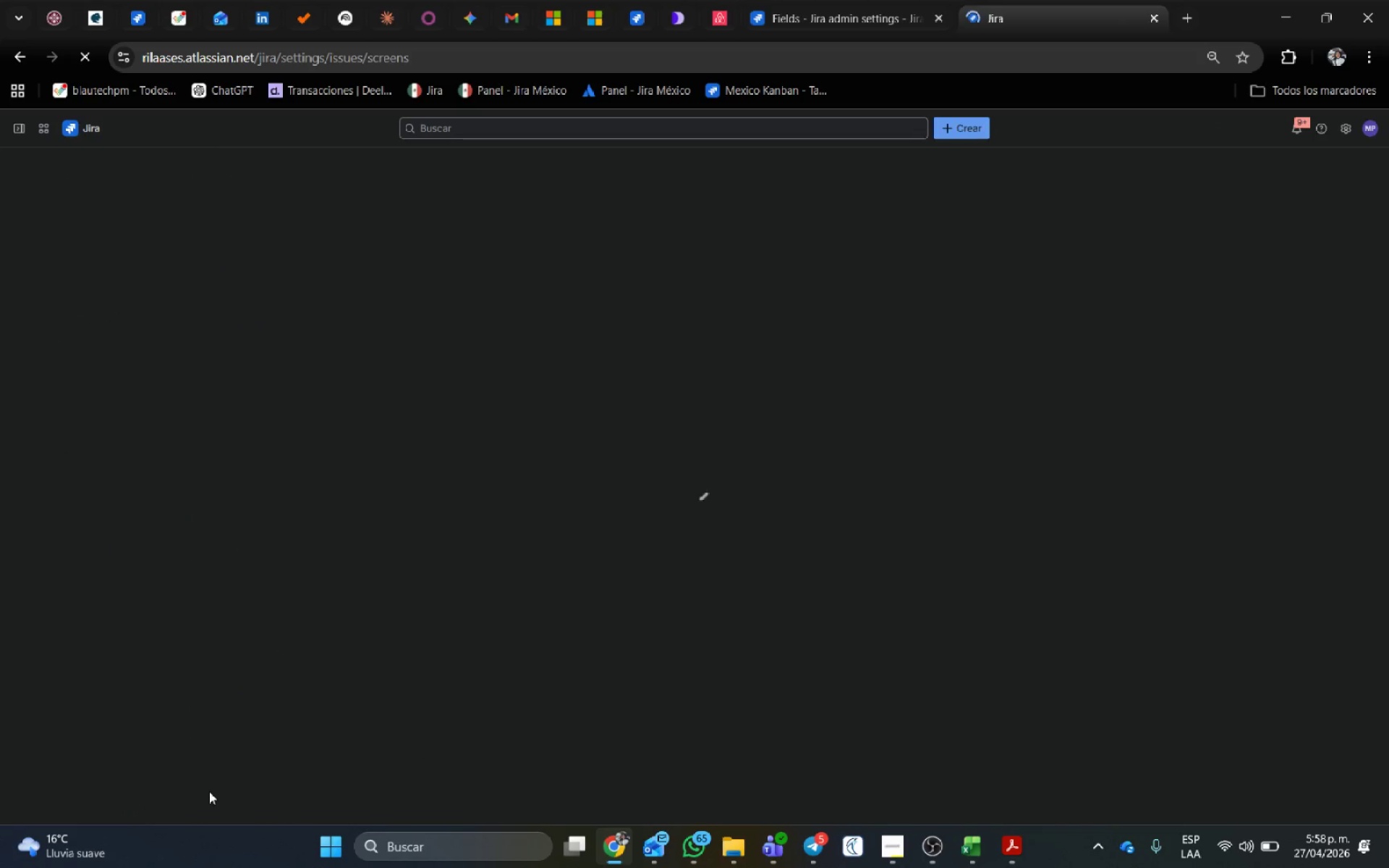 
left_click([1025, 180])
 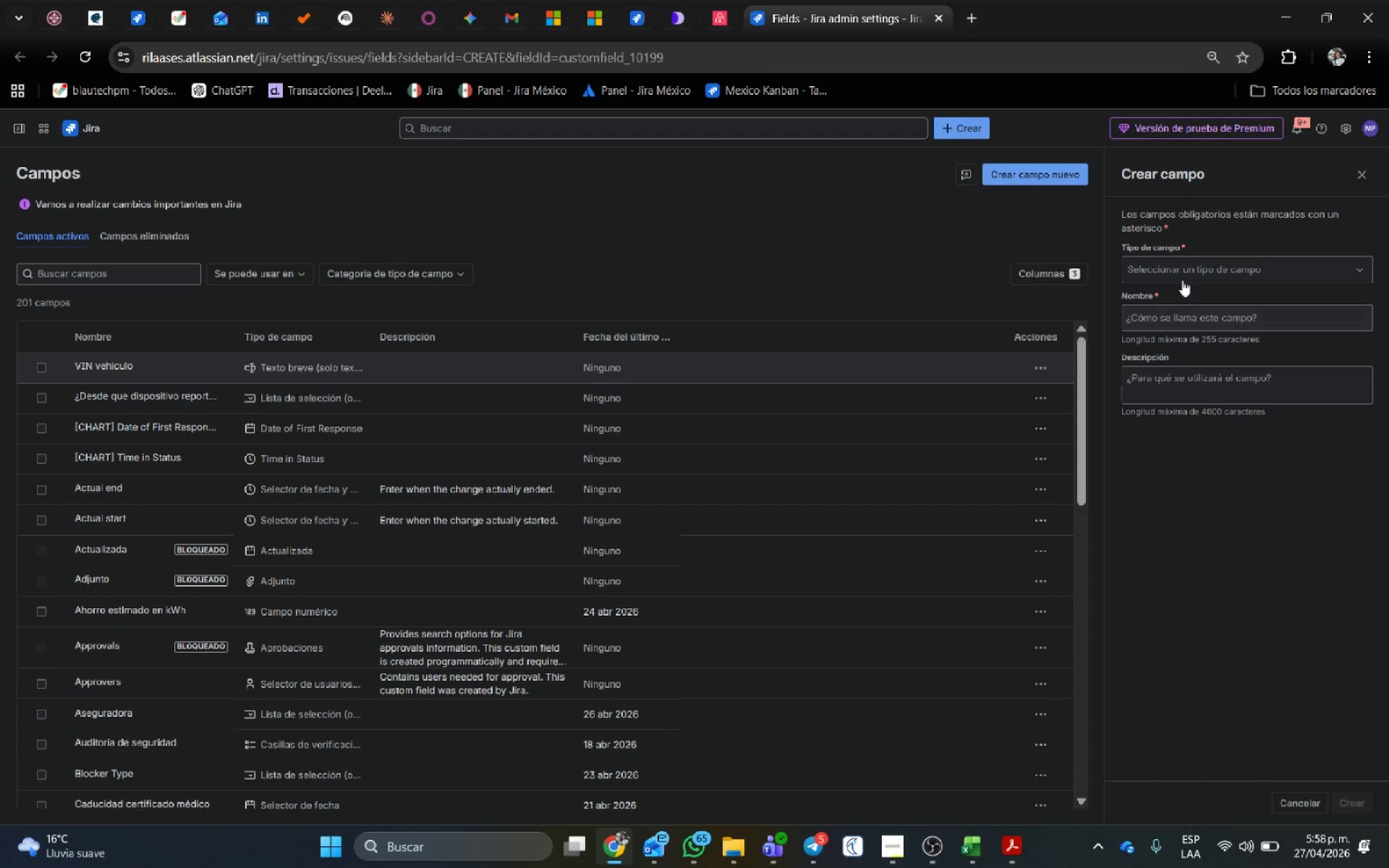 
left_click([1181, 270])
 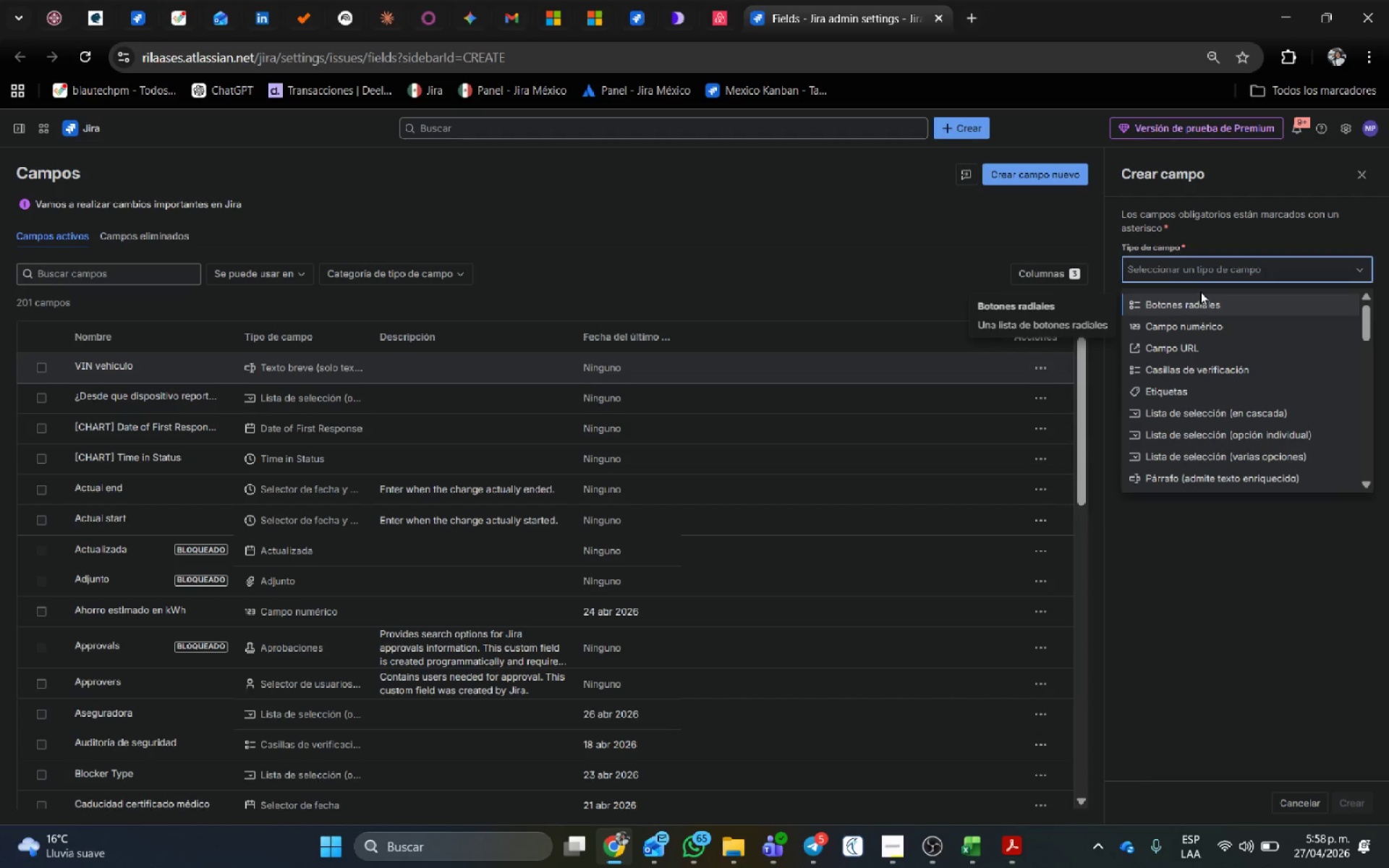 
wait(9.09)
 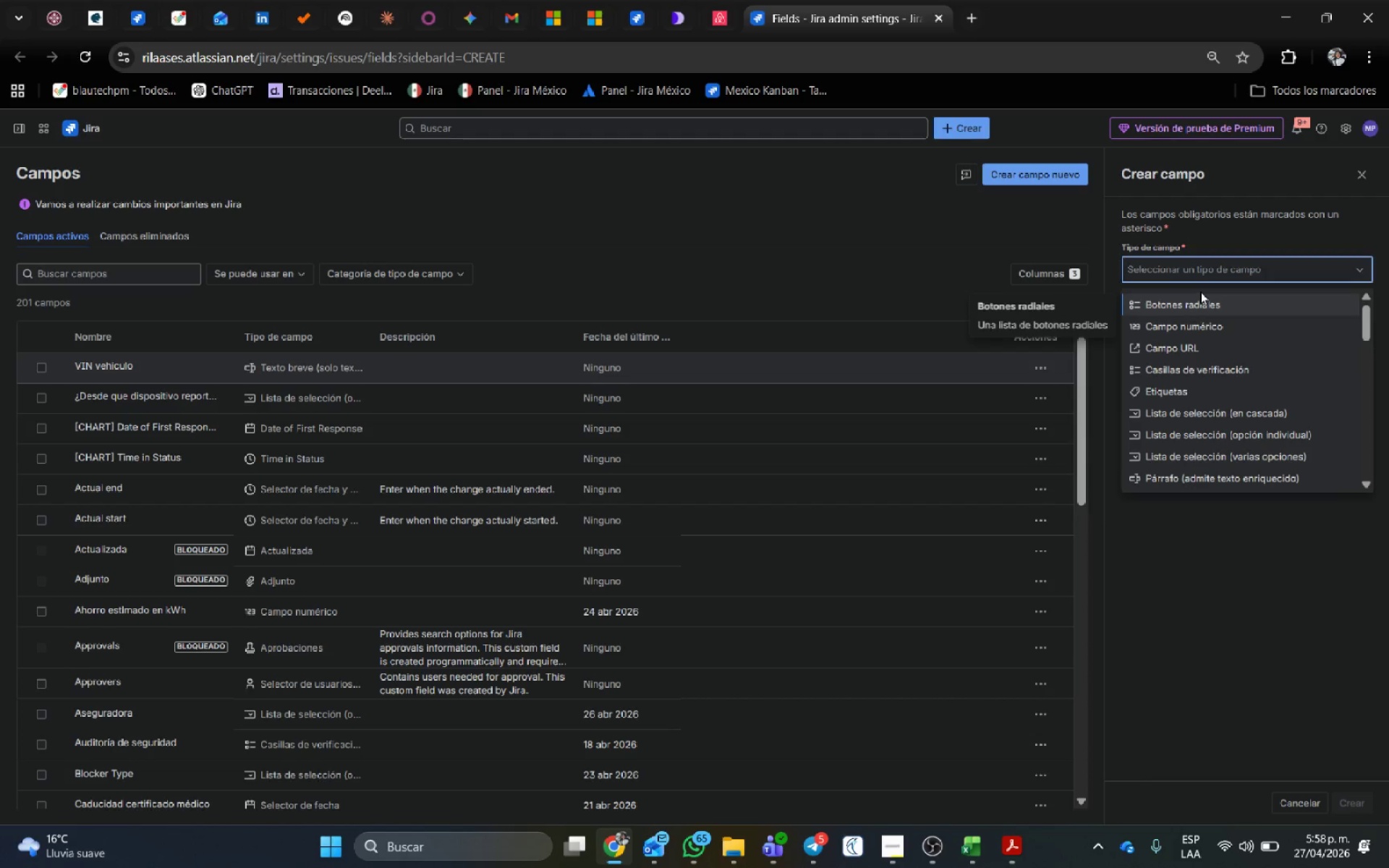 
left_click([1244, 440])
 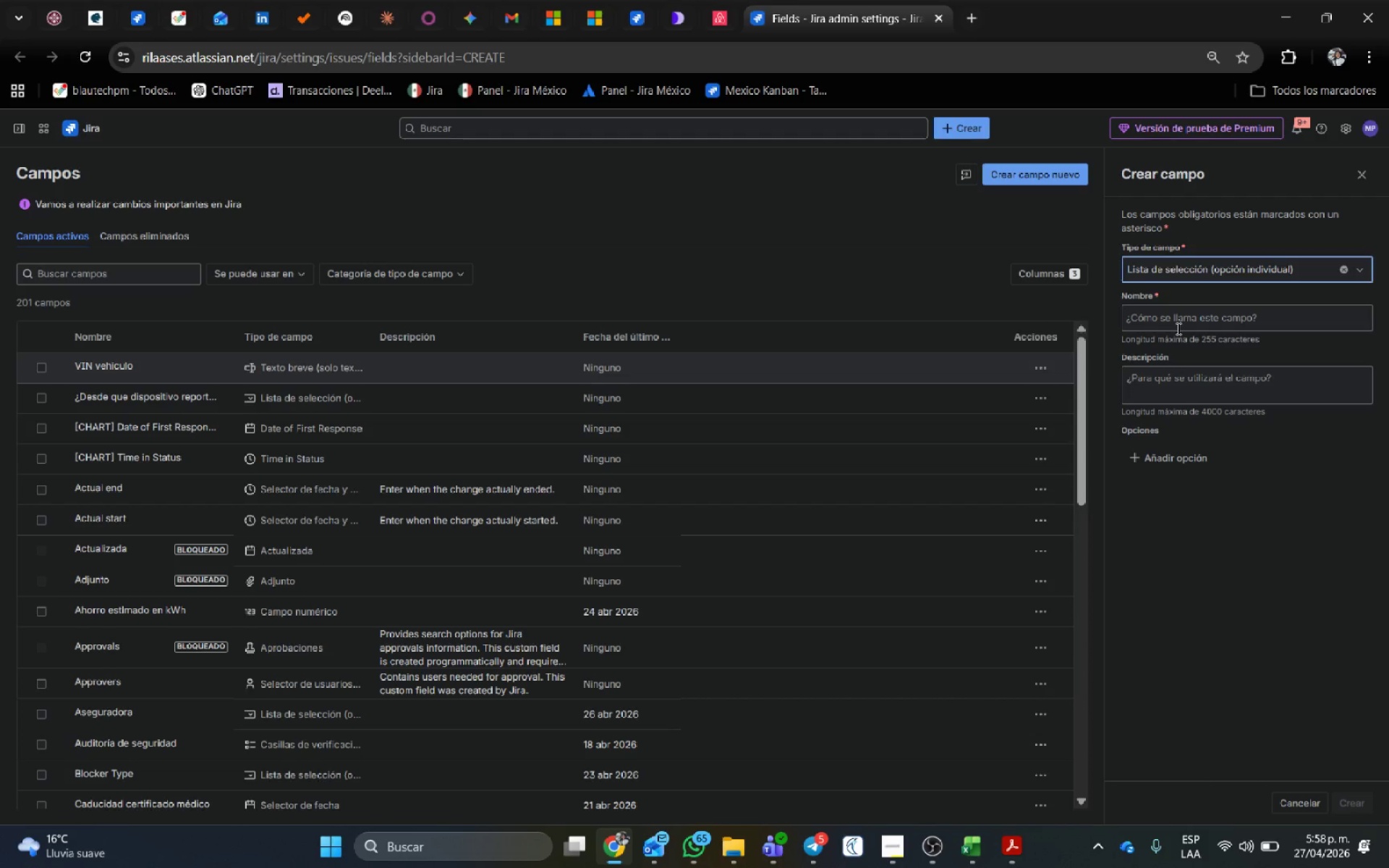 
left_click([1176, 320])
 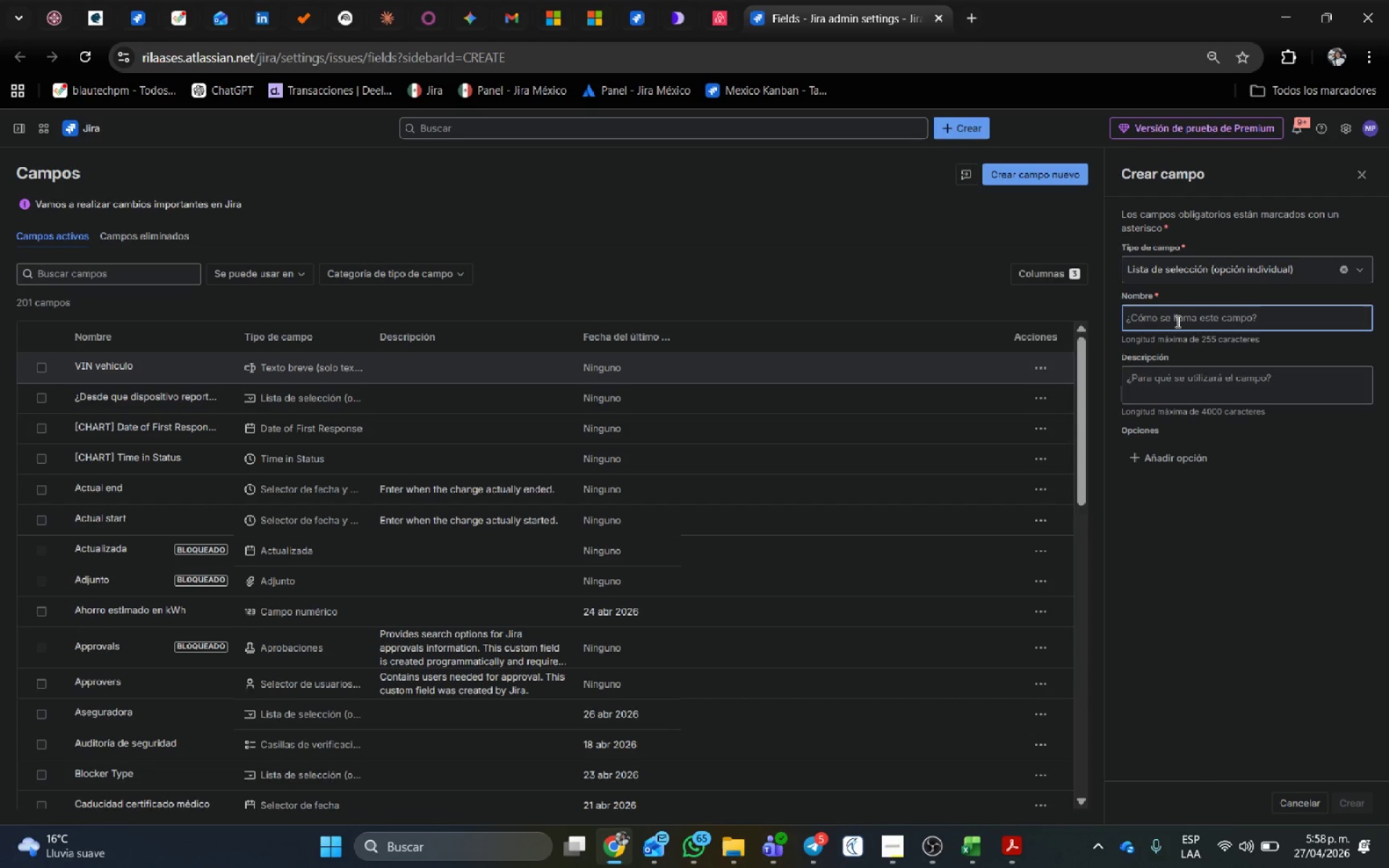 
type(Clase de restauraci;on)
 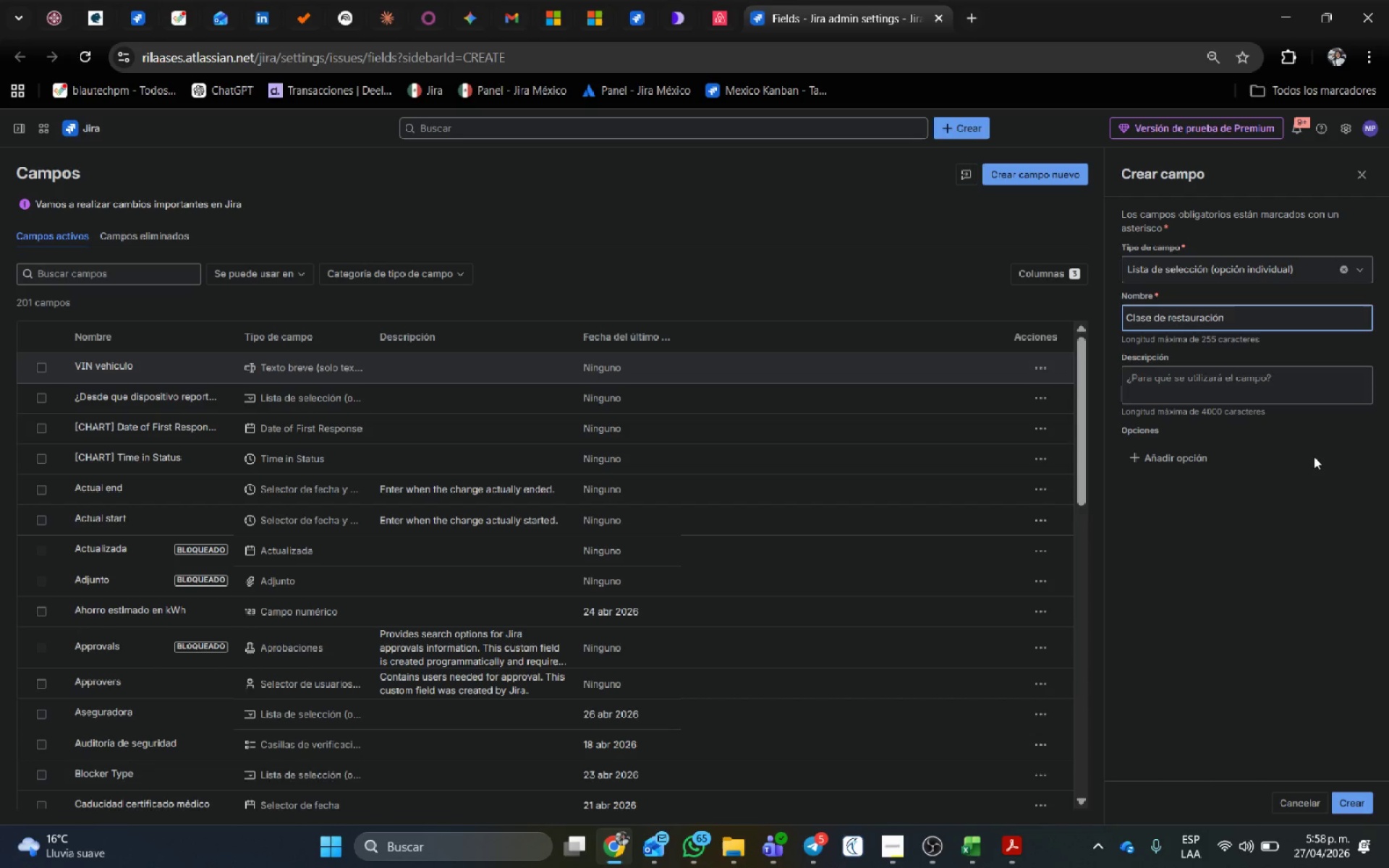 
left_click([1196, 463])
 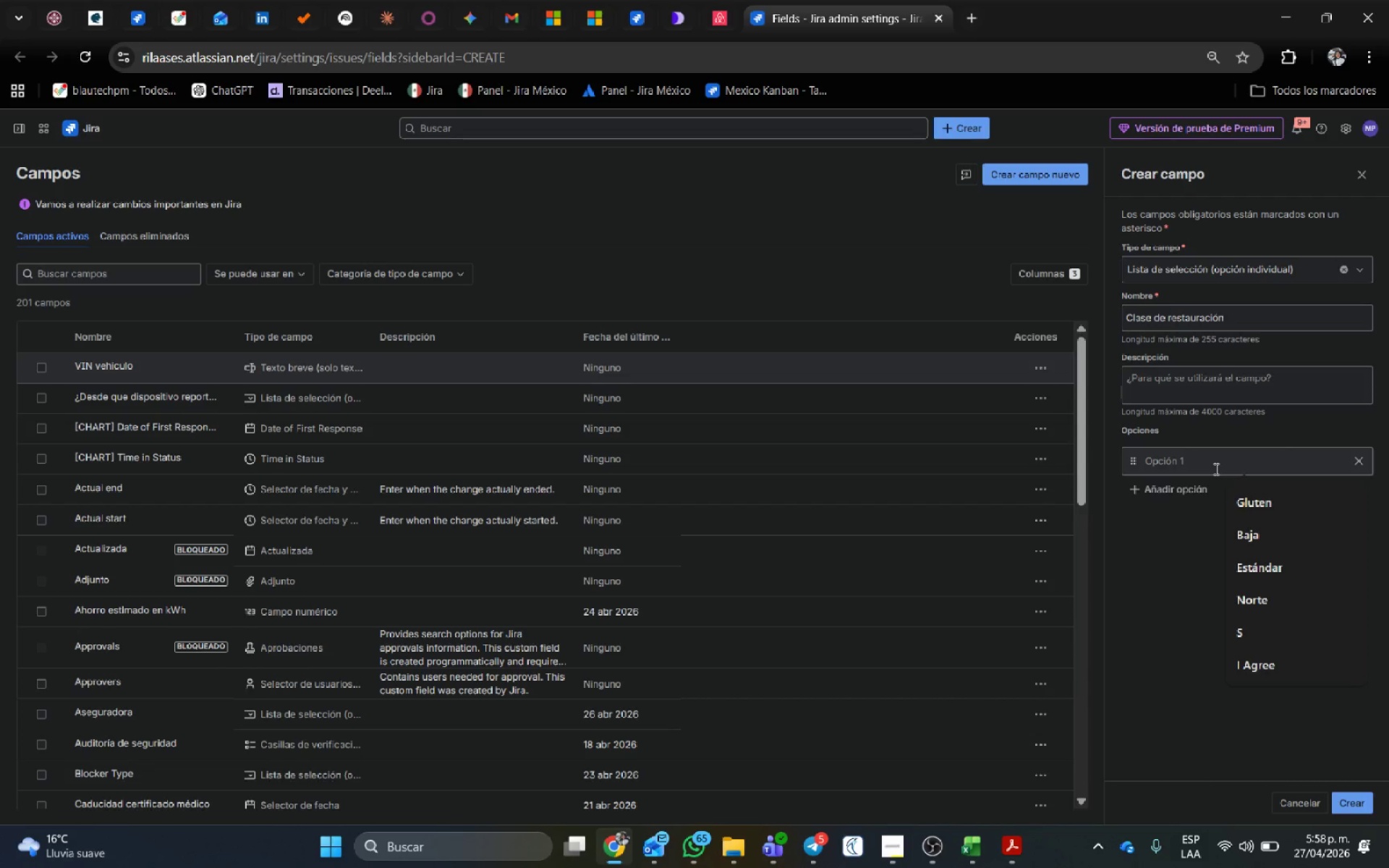 
type(Cons)
key(Backspace)
type(curso )
 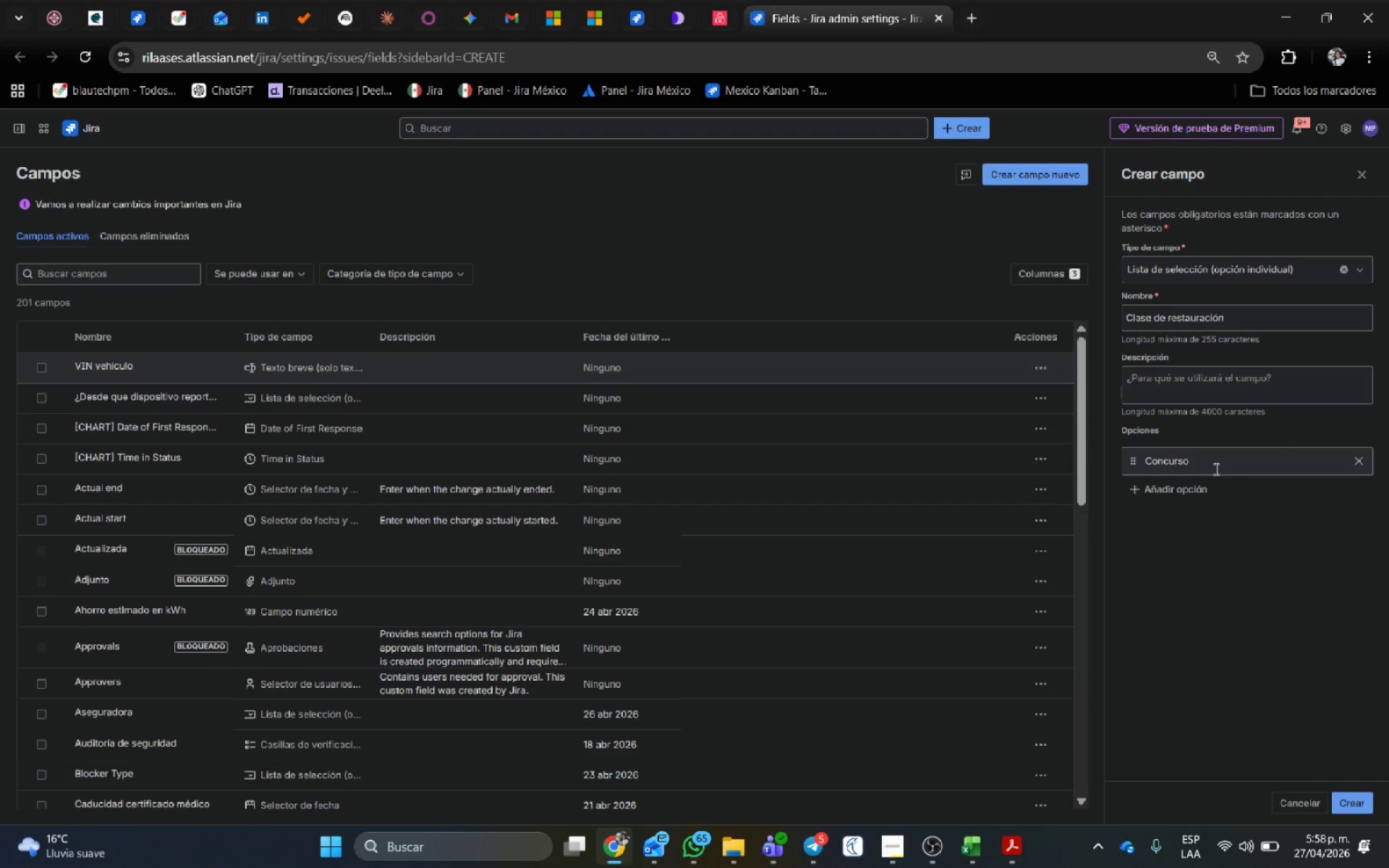 
key(Enter)
 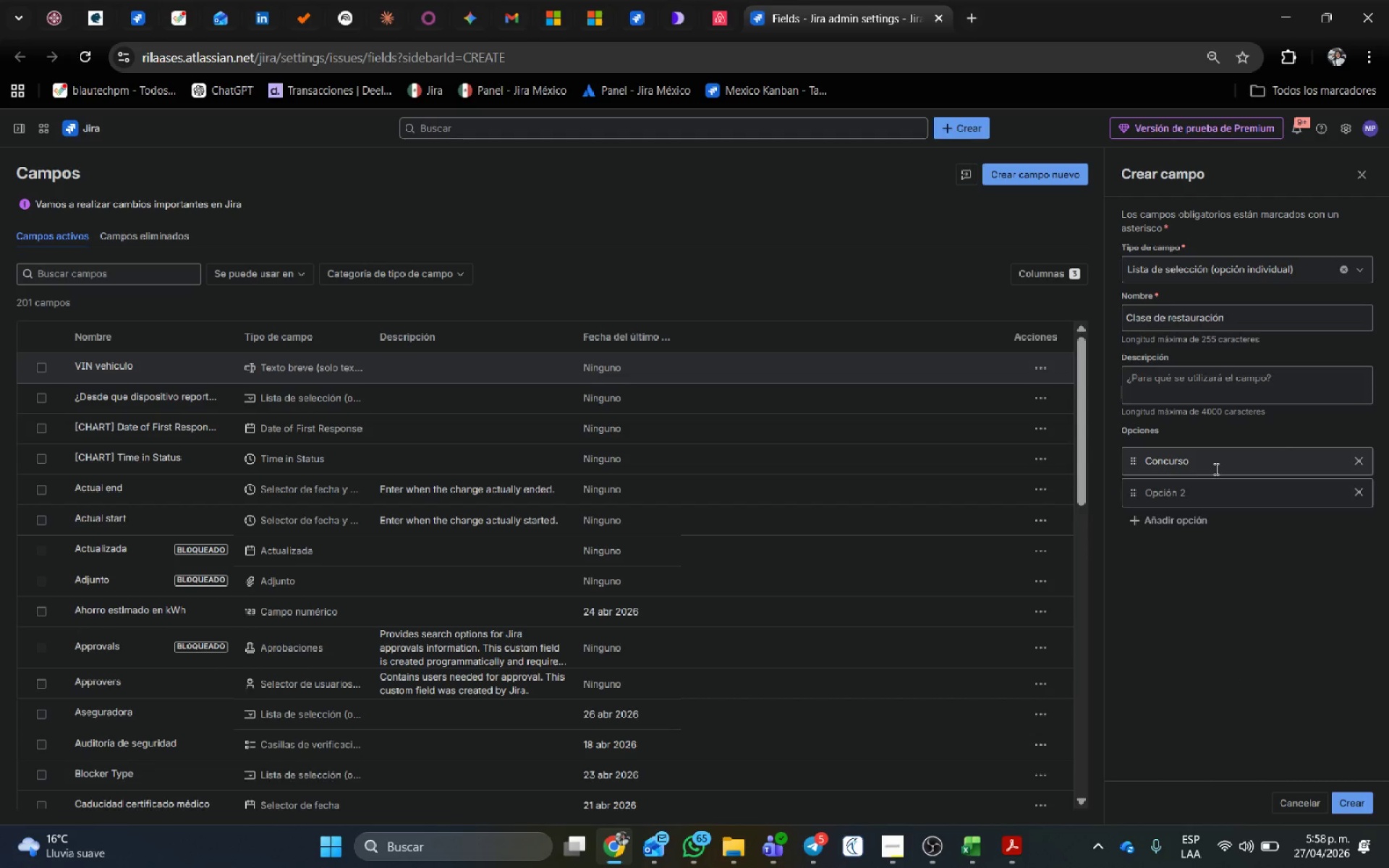 
type(Uso diario)
 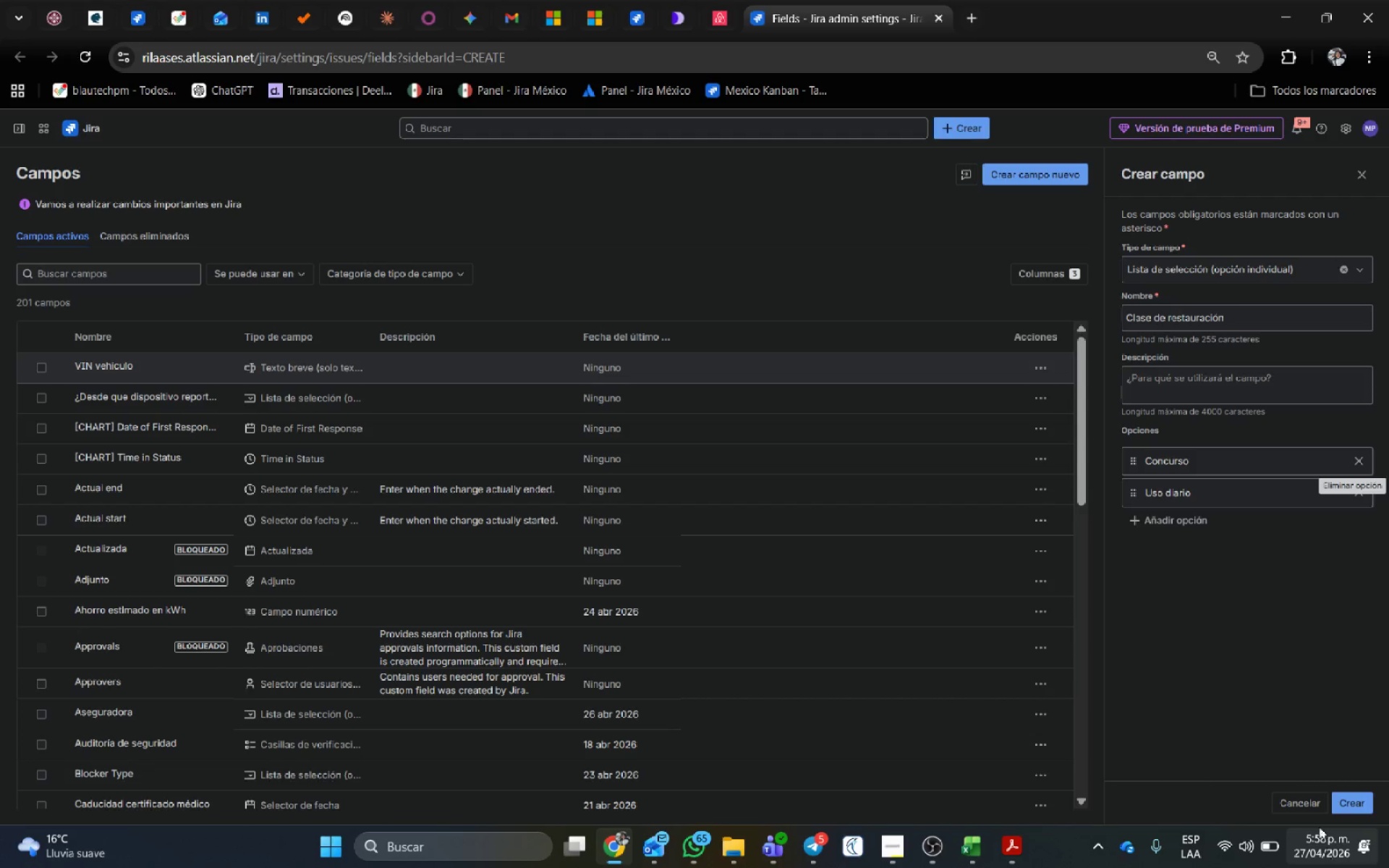 
left_click([1356, 809])
 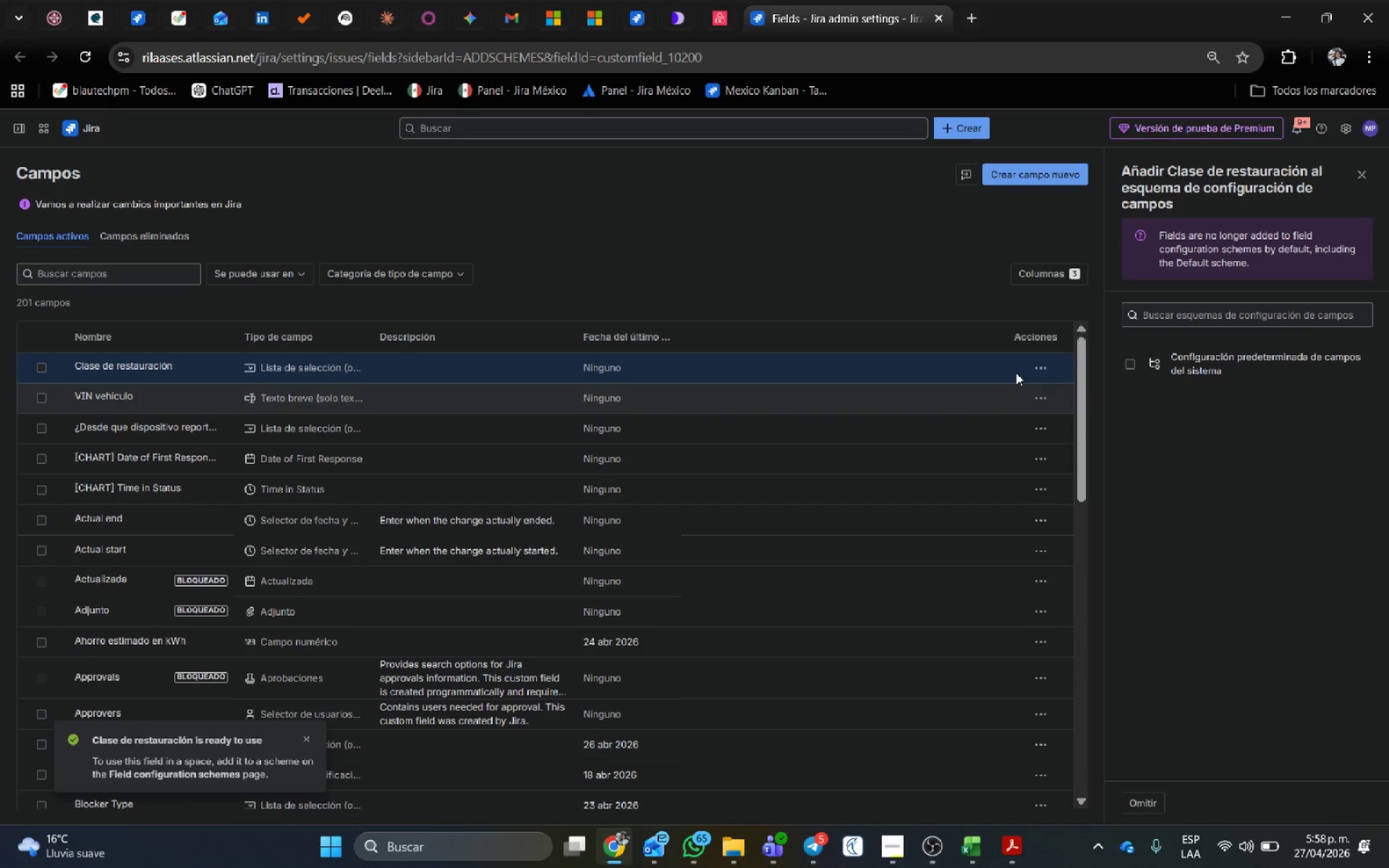 
left_click([1047, 362])
 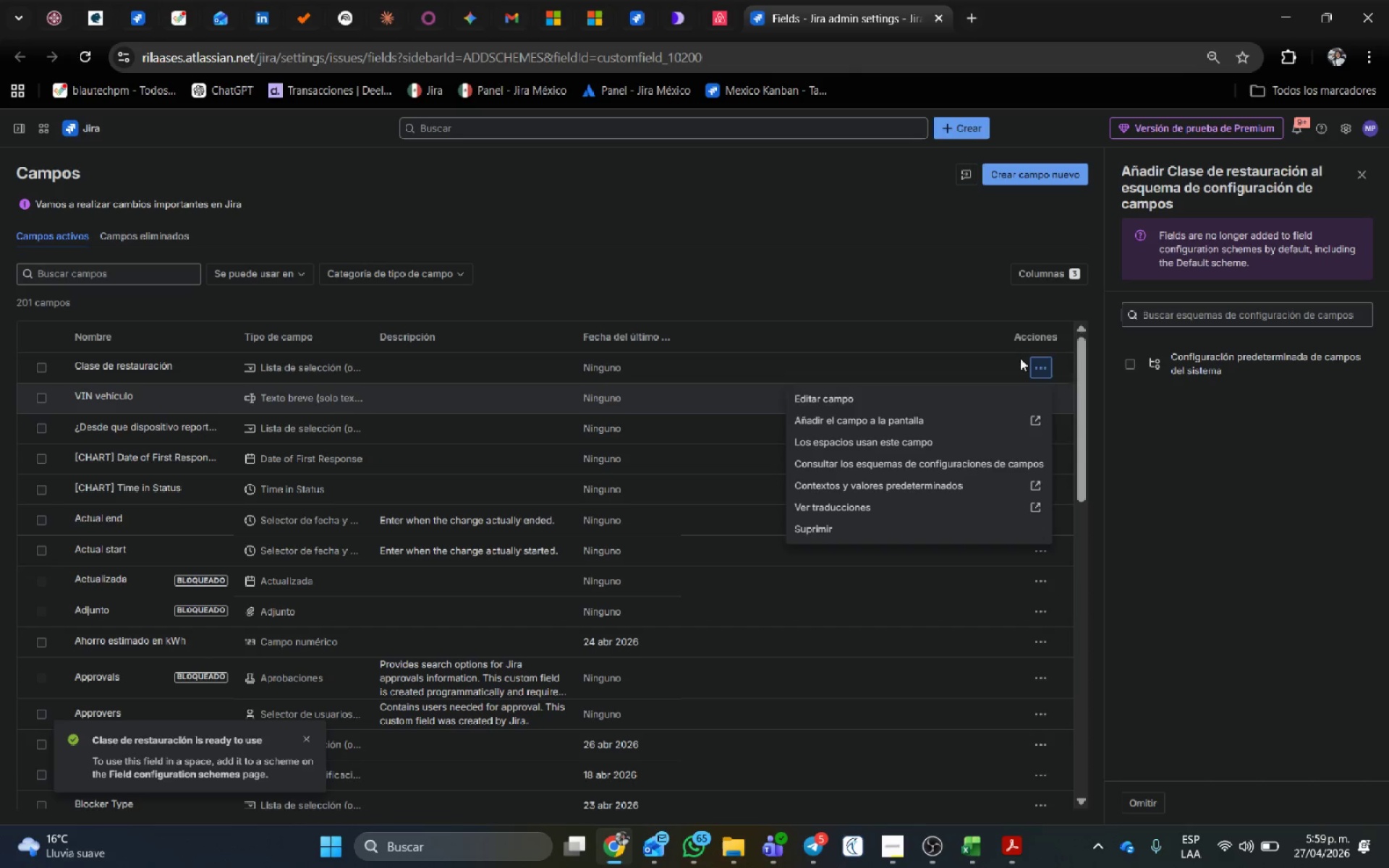 
left_click([919, 415])
 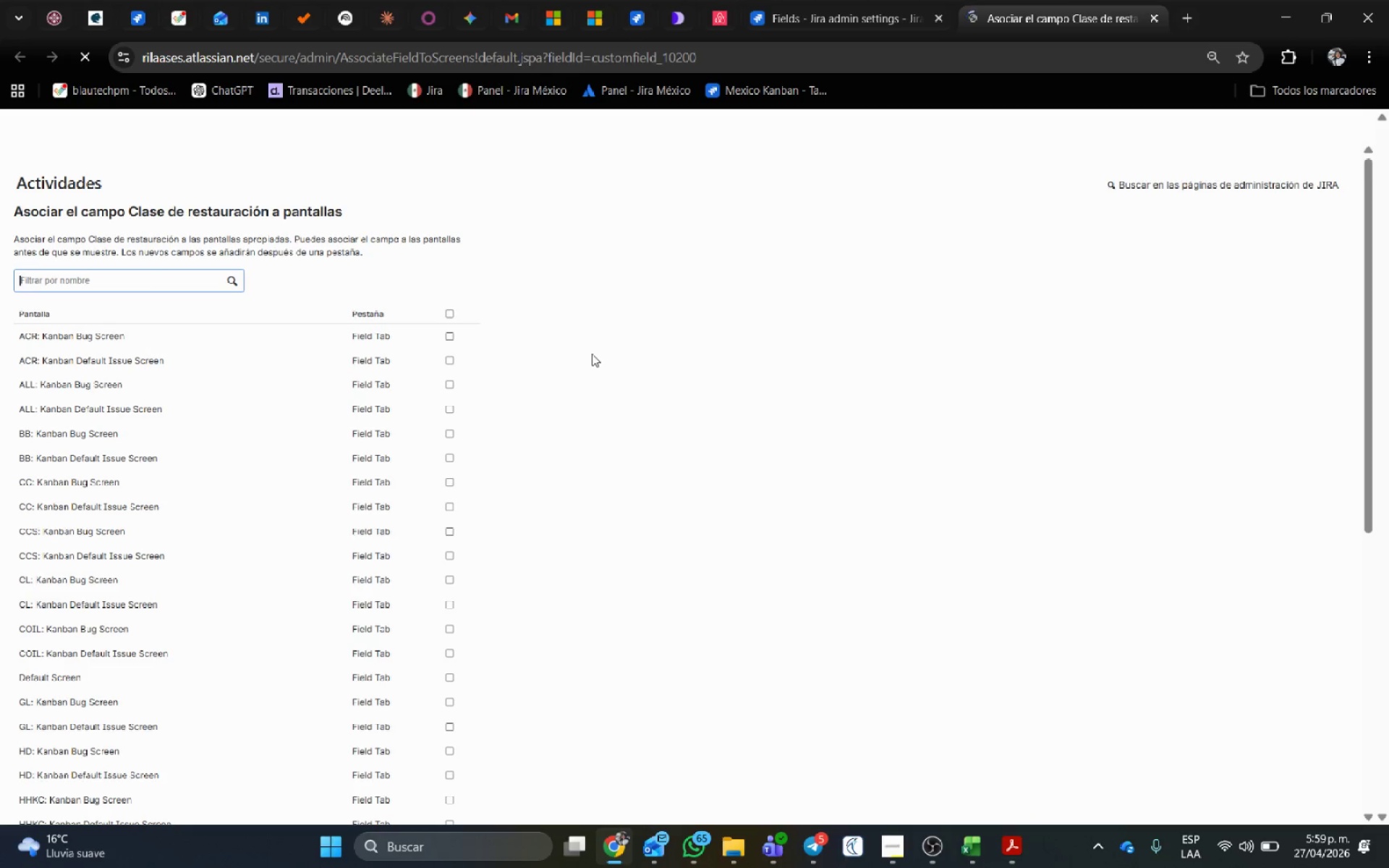 
scroll: coordinate [544, 394], scroll_direction: down, amount: 10.0
 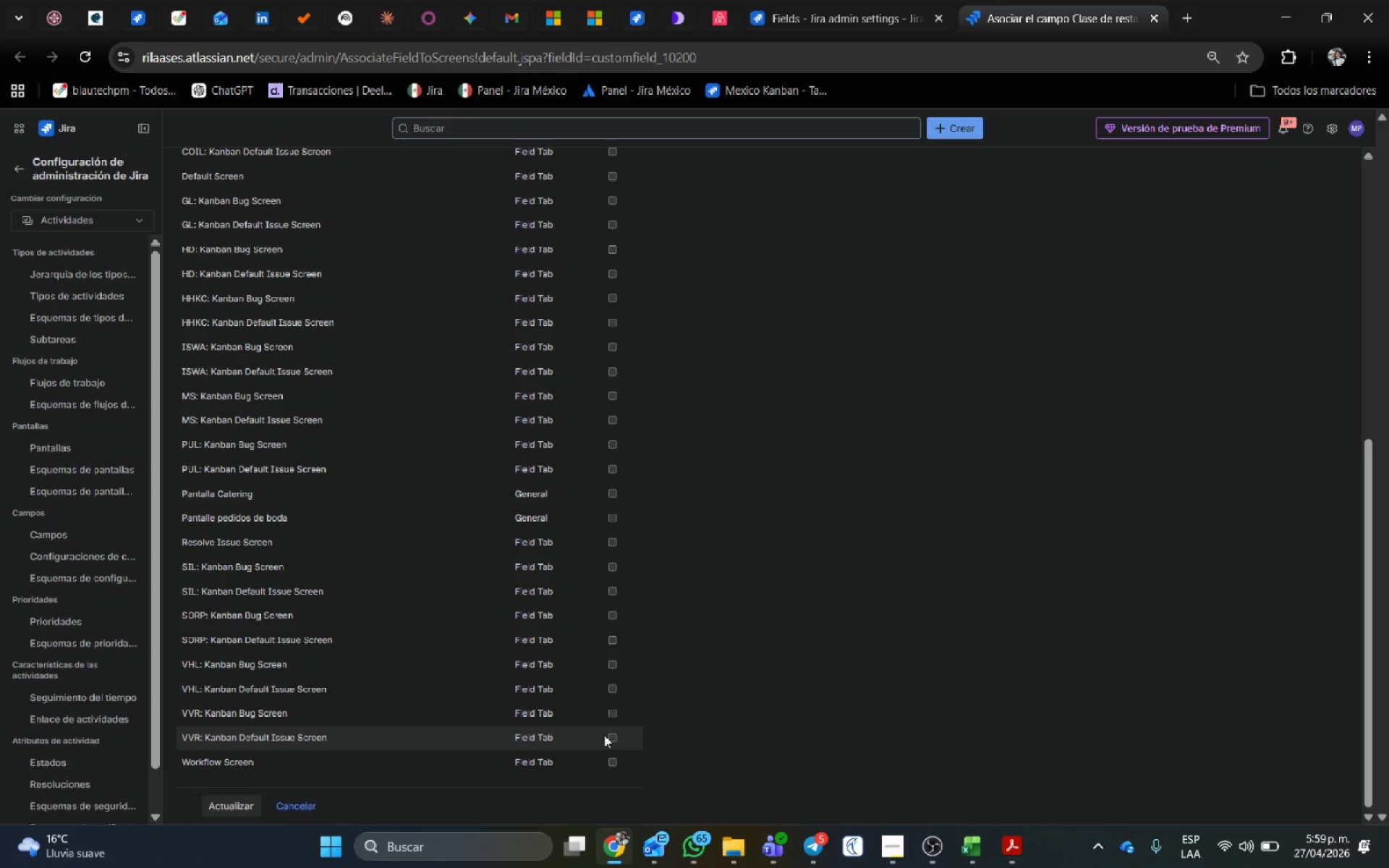 
left_click([613, 733])
 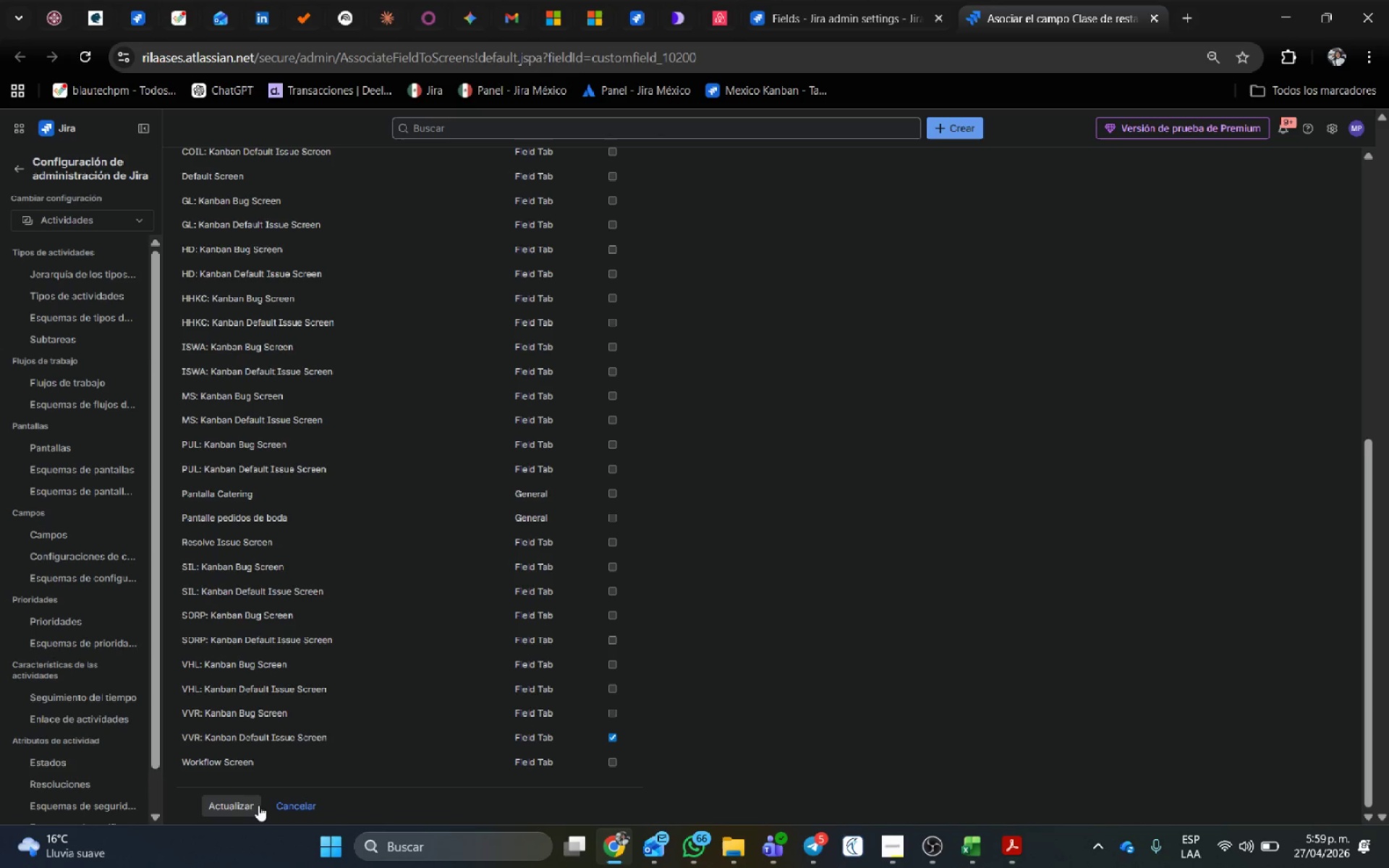 
left_click([253, 805])
 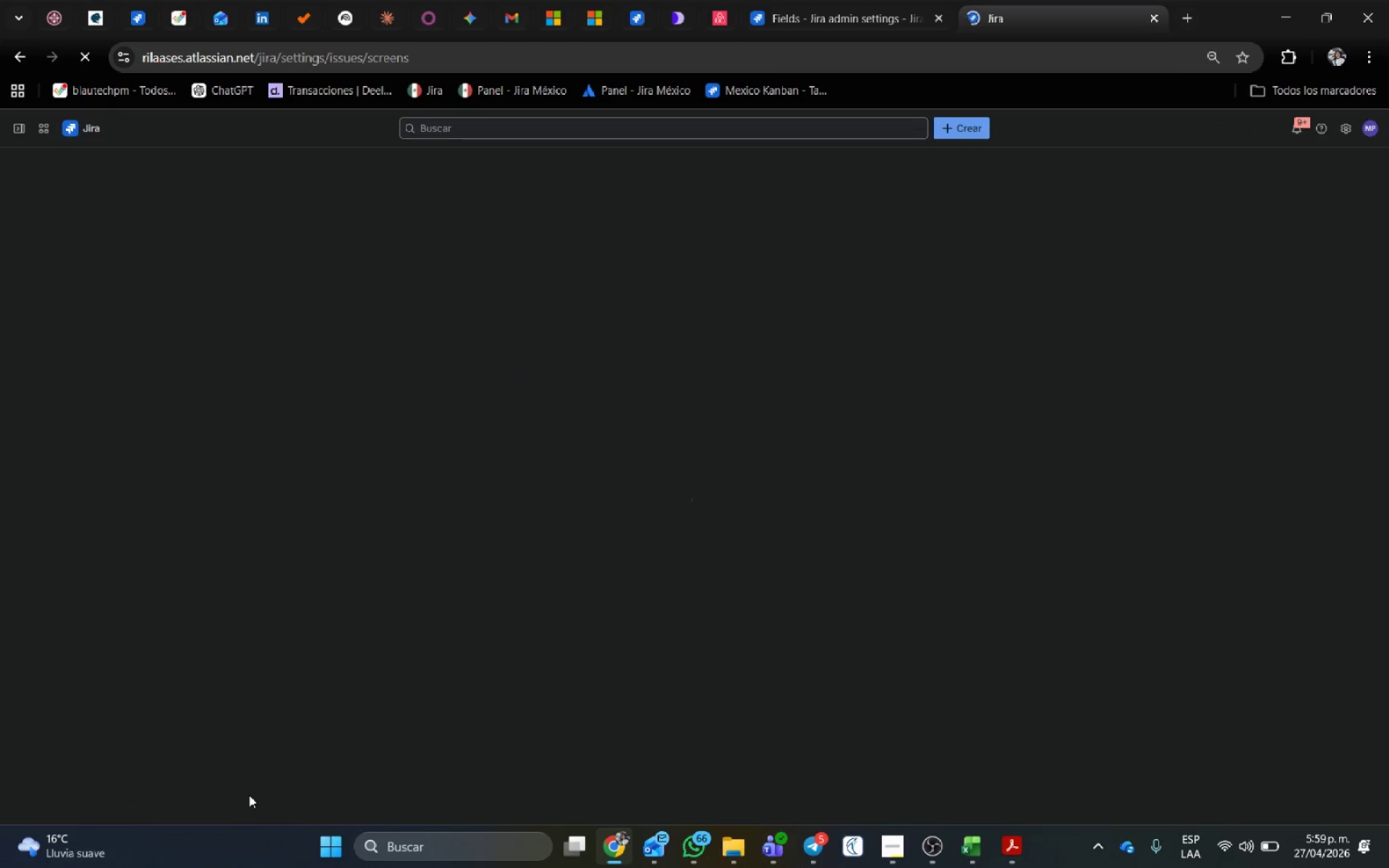 
mouse_move([247, 775])
 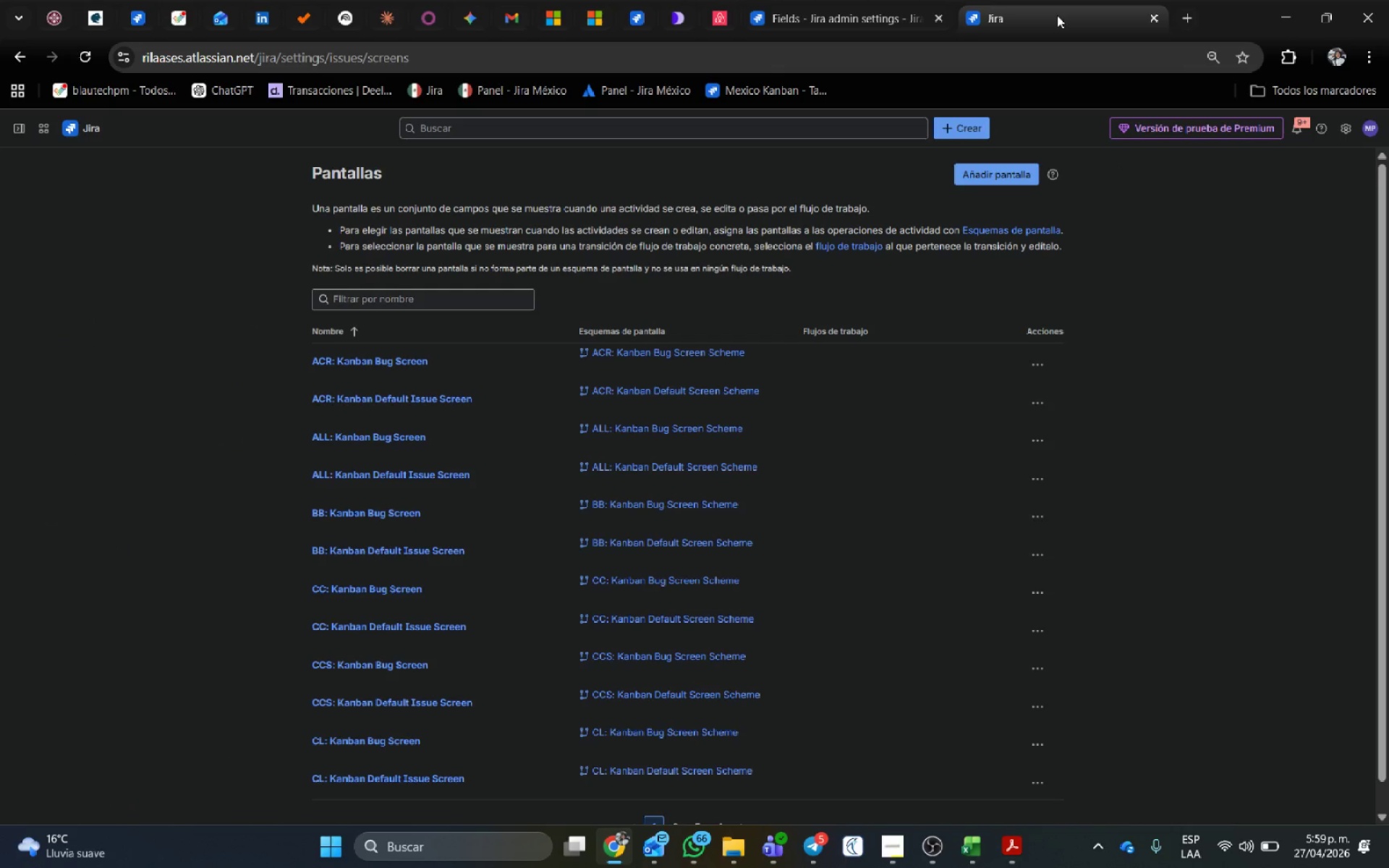 
middle_click([1057, 15])
 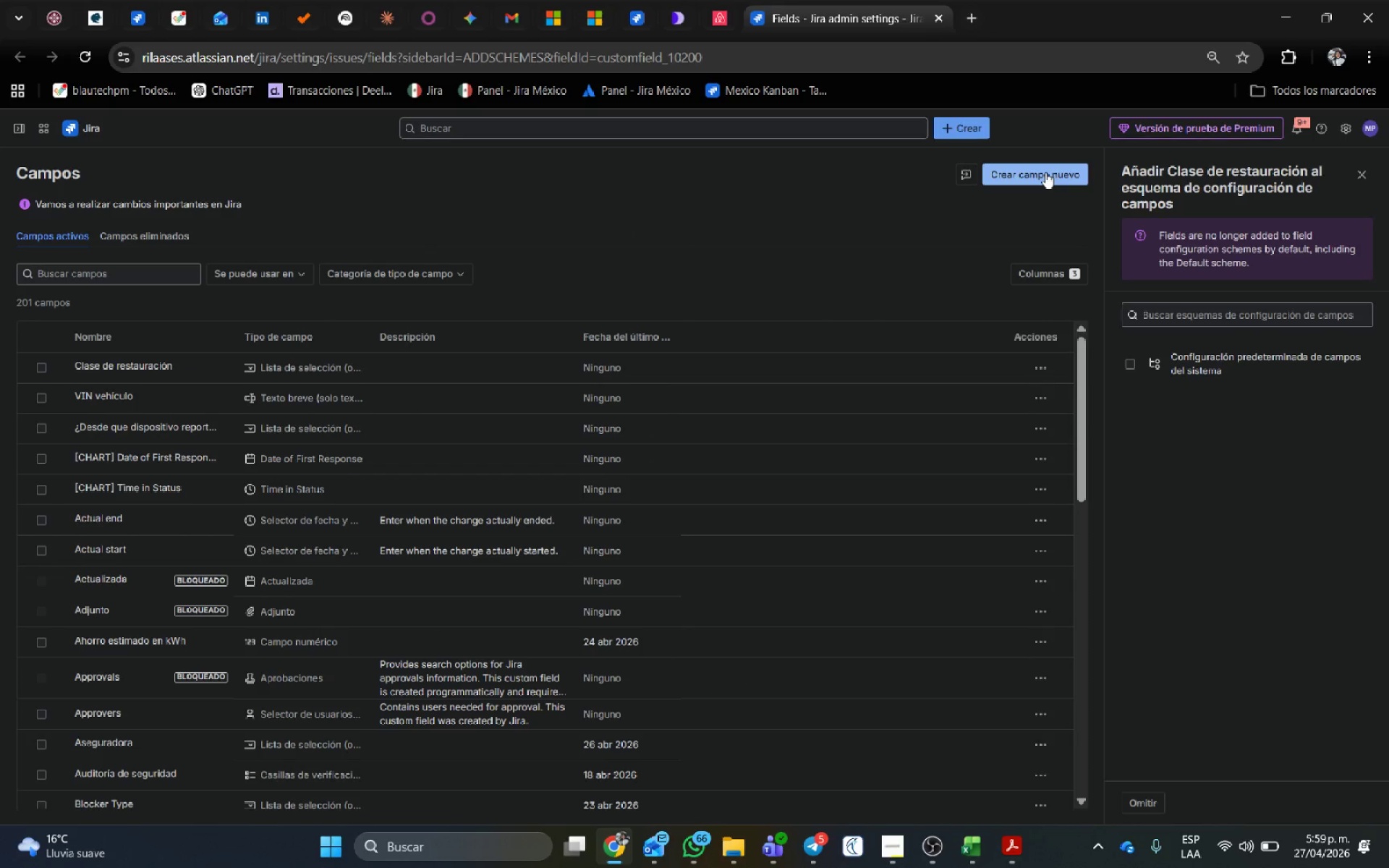 
wait(5.62)
 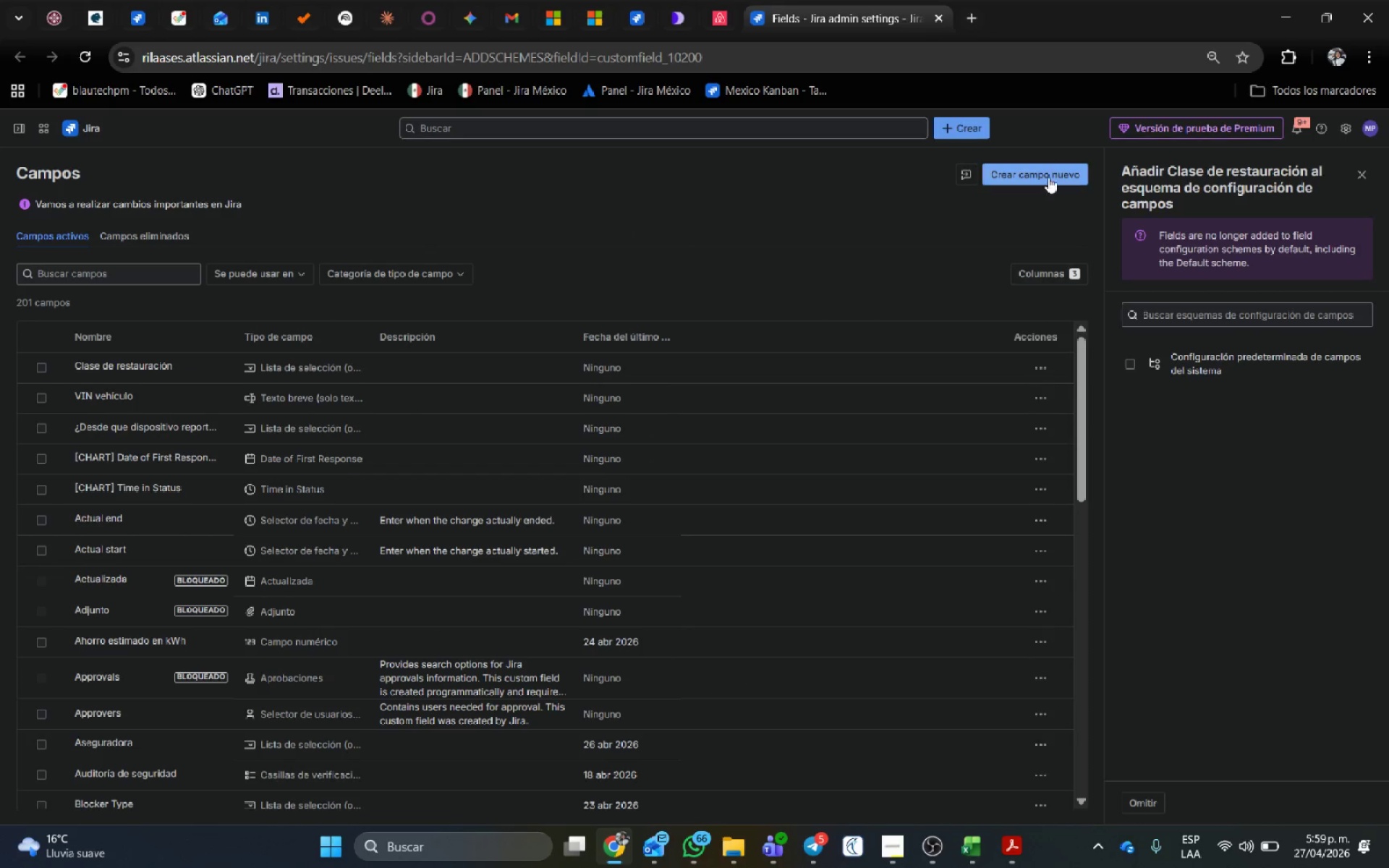 
left_click([1045, 172])
 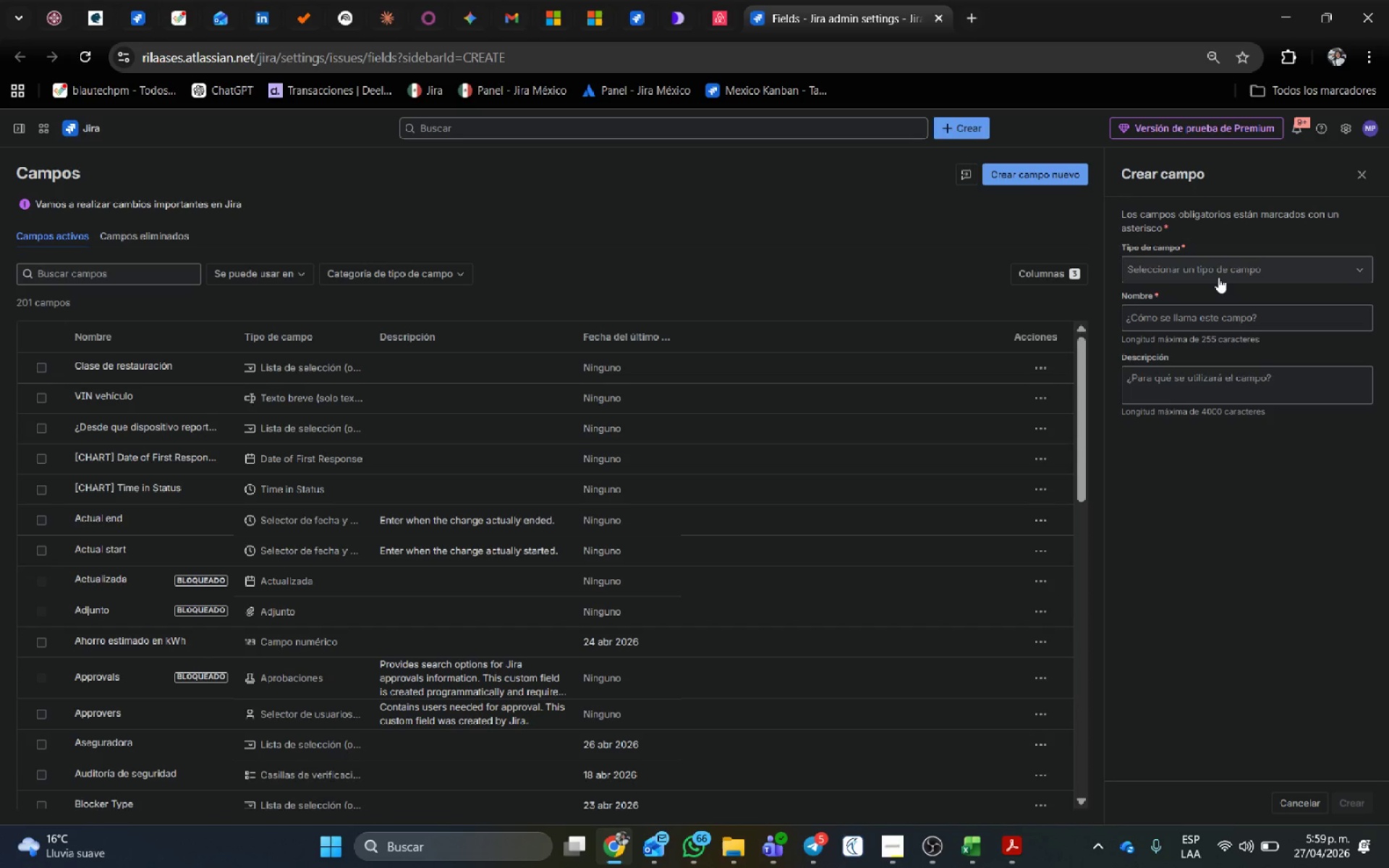 
left_click([1218, 277])
 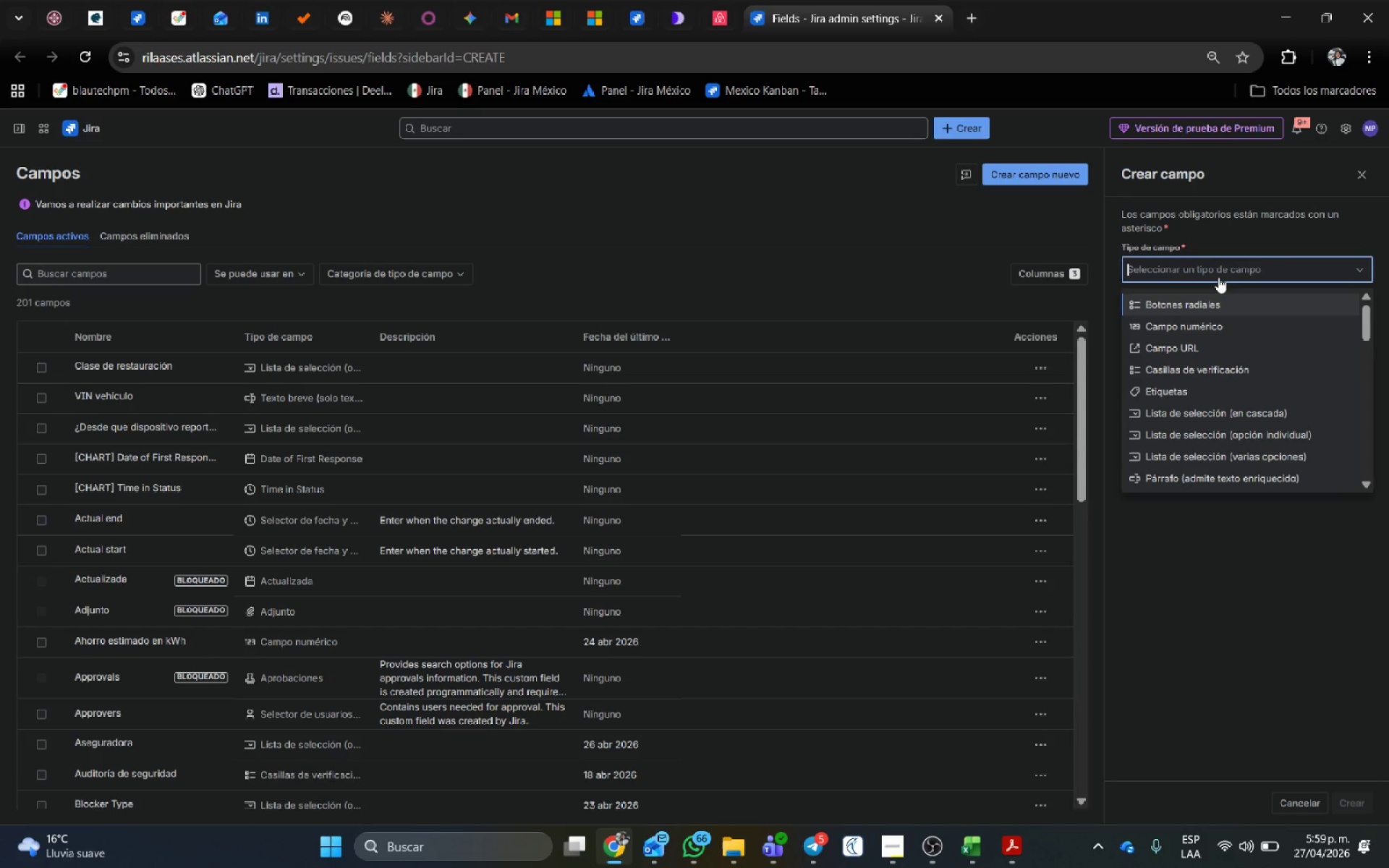 
type(user)
key(Backspace)
key(Backspace)
type(u)
 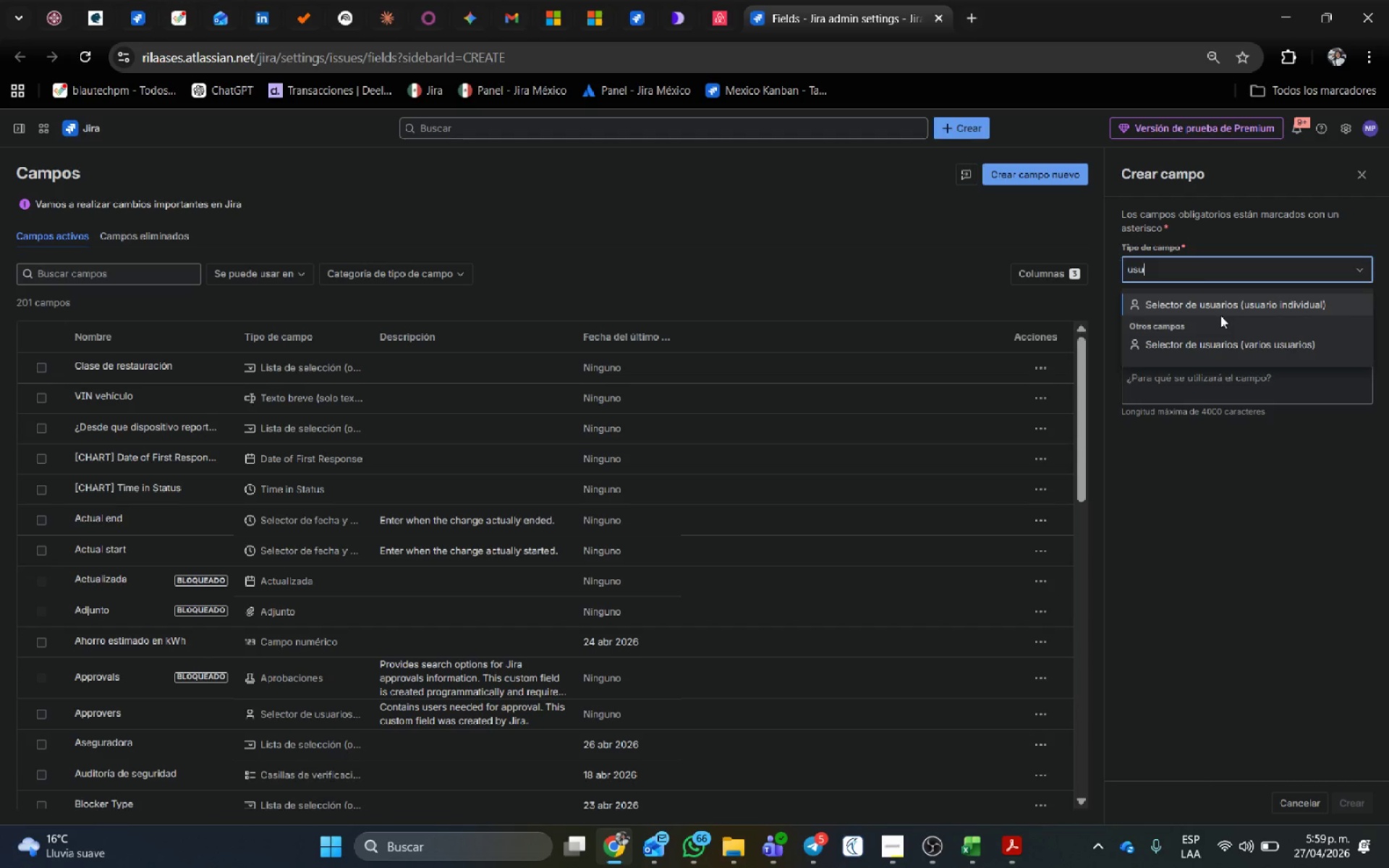 
left_click([1220, 302])
 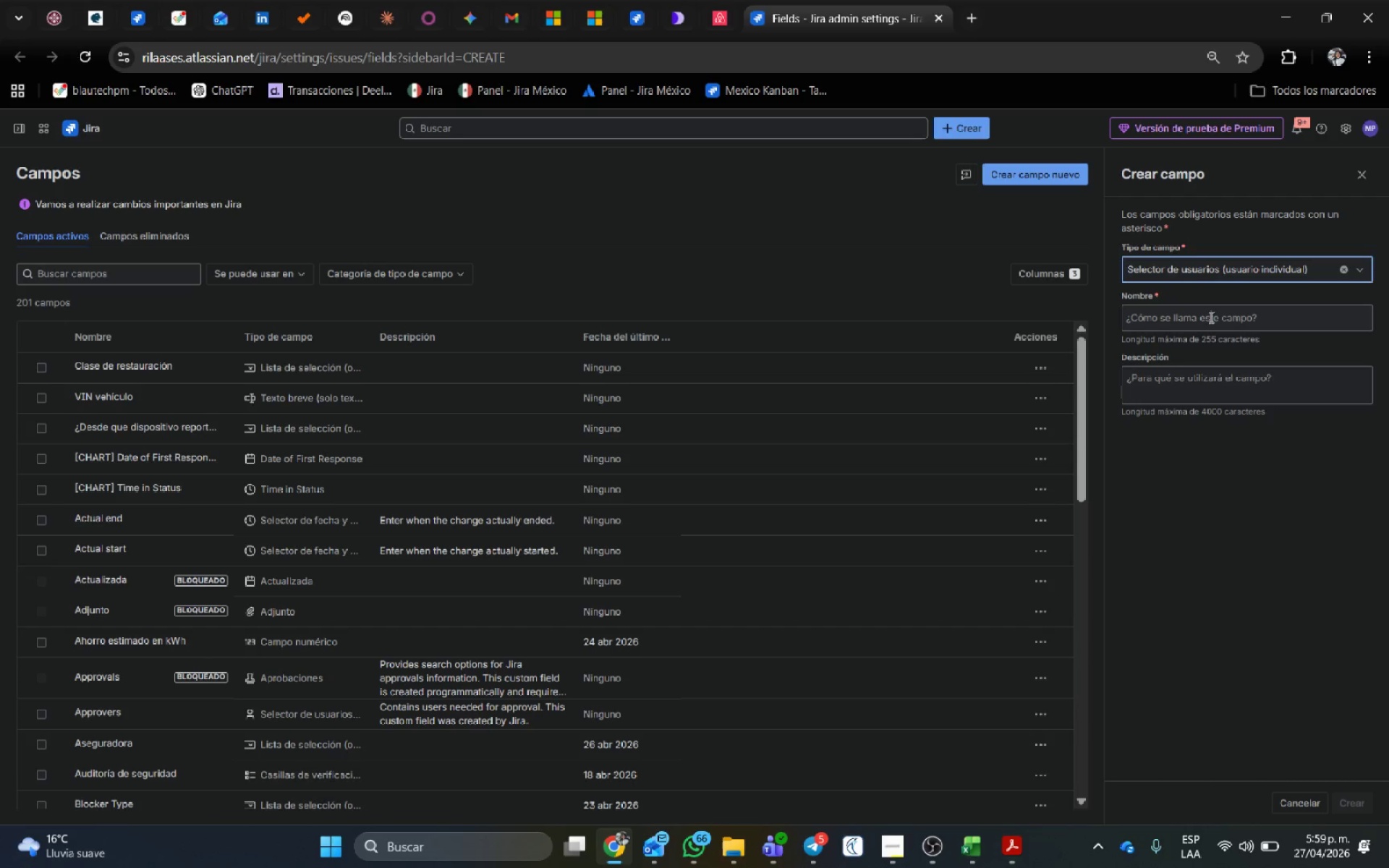 
left_click([1210, 317])
 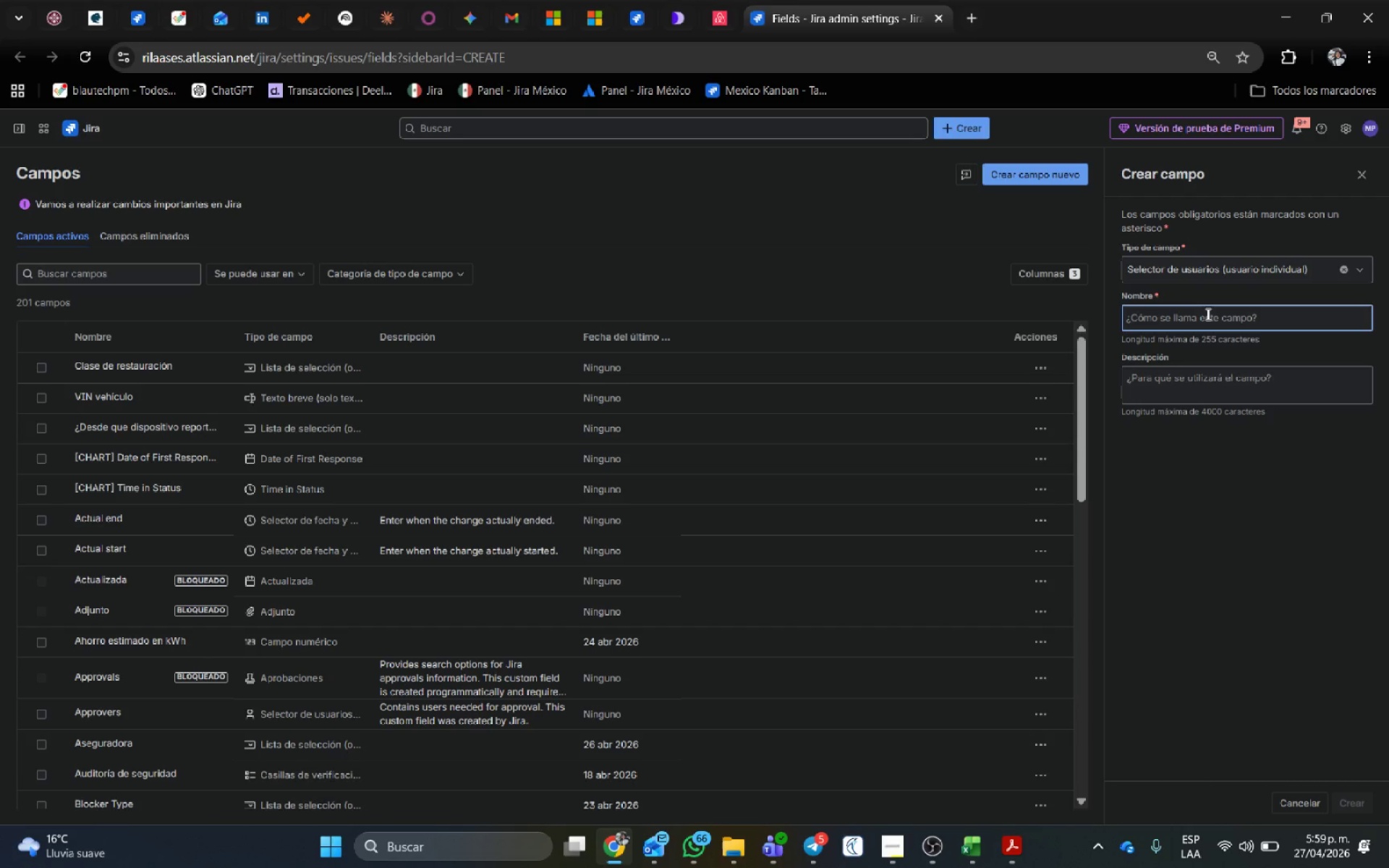 
type(T;ecnico Principal)
 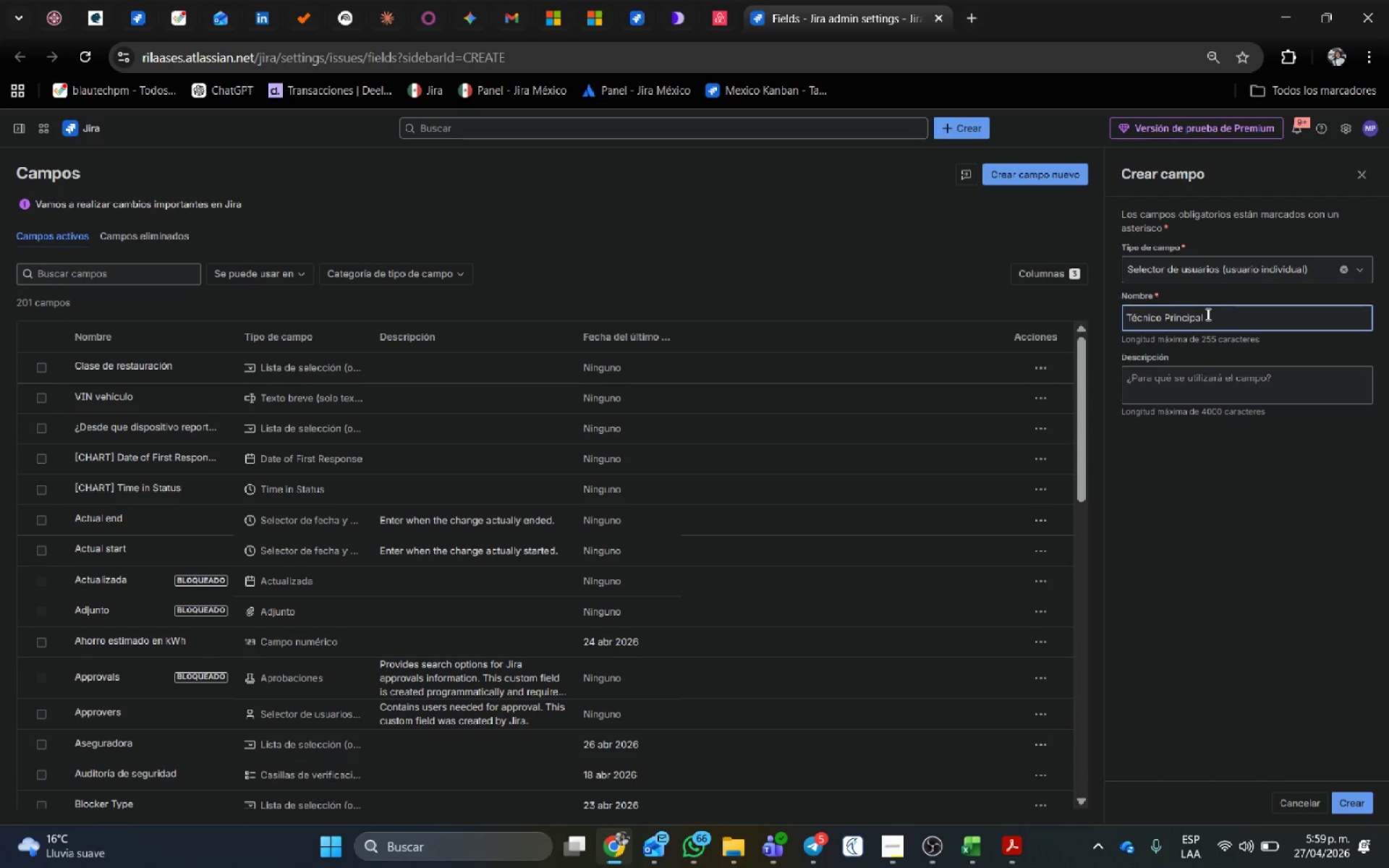 
left_click([1366, 802])
 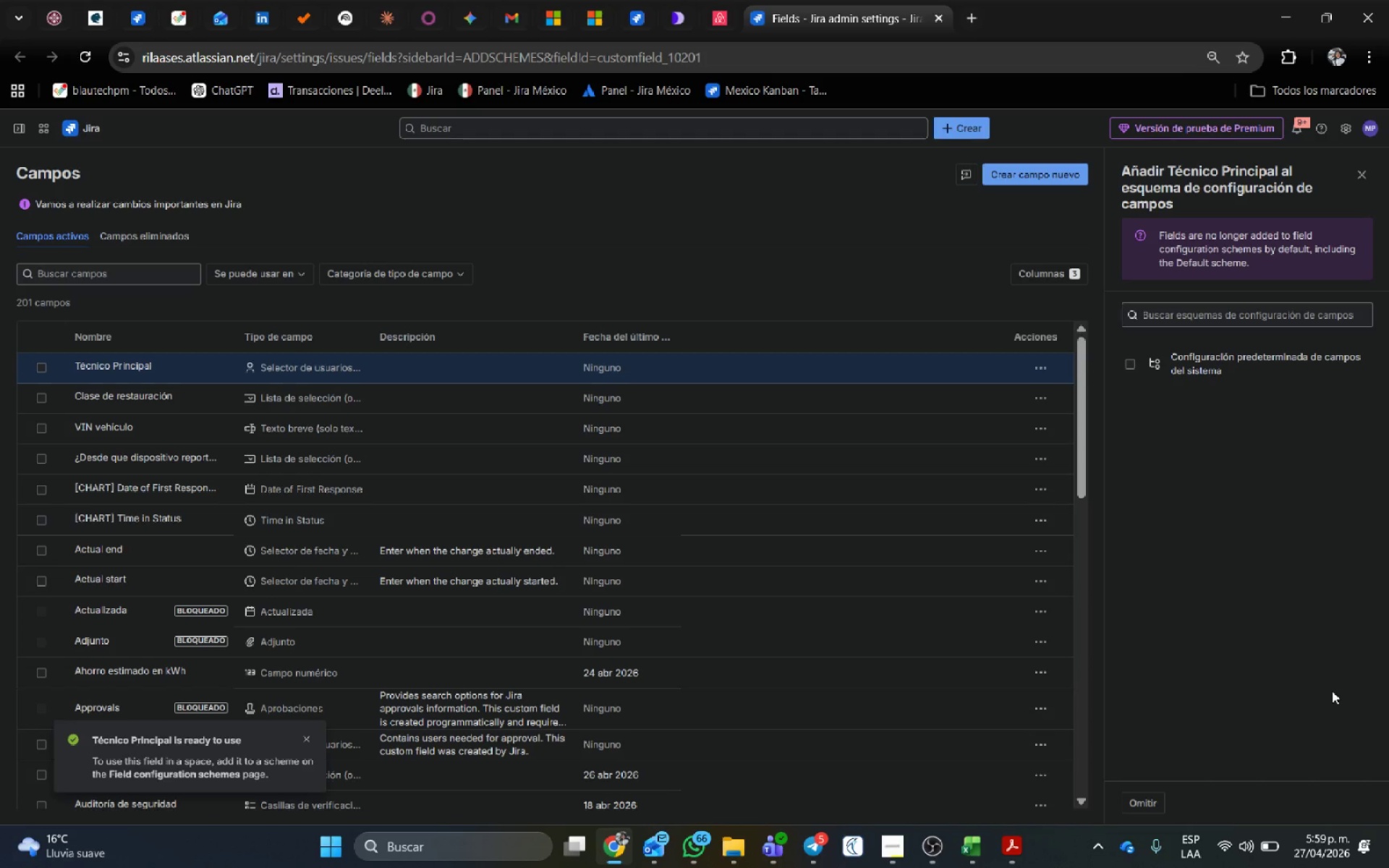 
wait(6.02)
 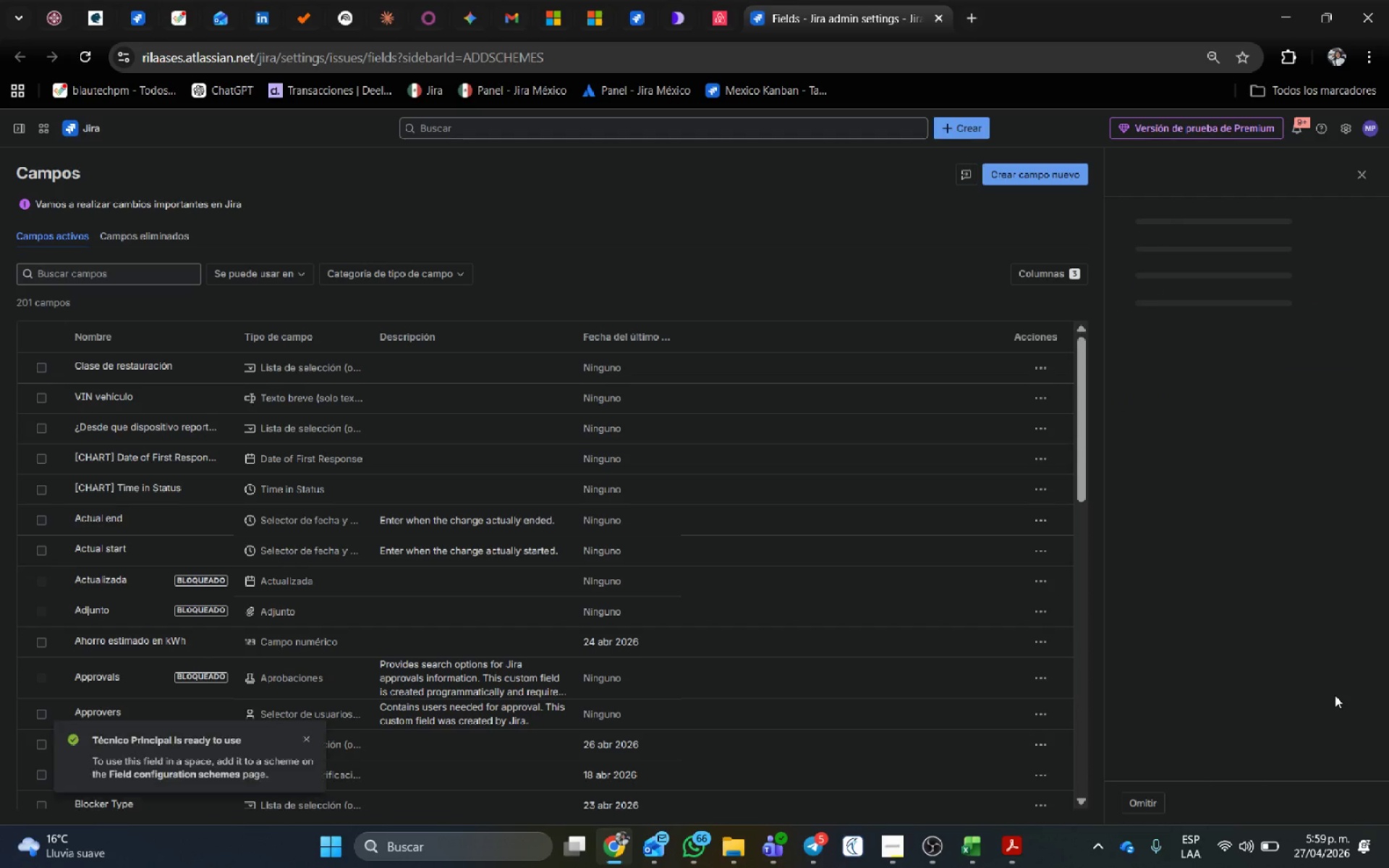 
left_click([1036, 363])
 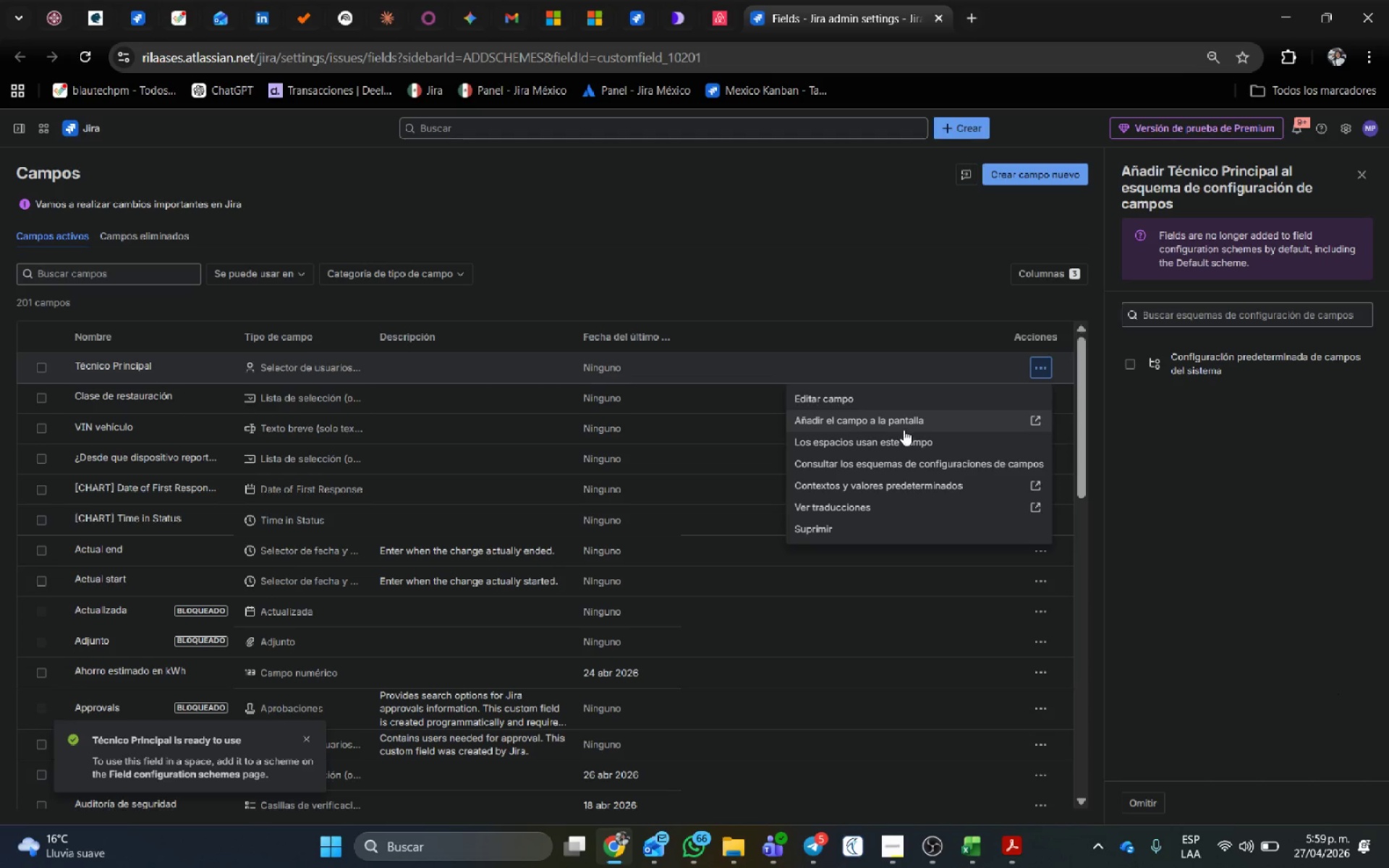 
left_click([901, 427])
 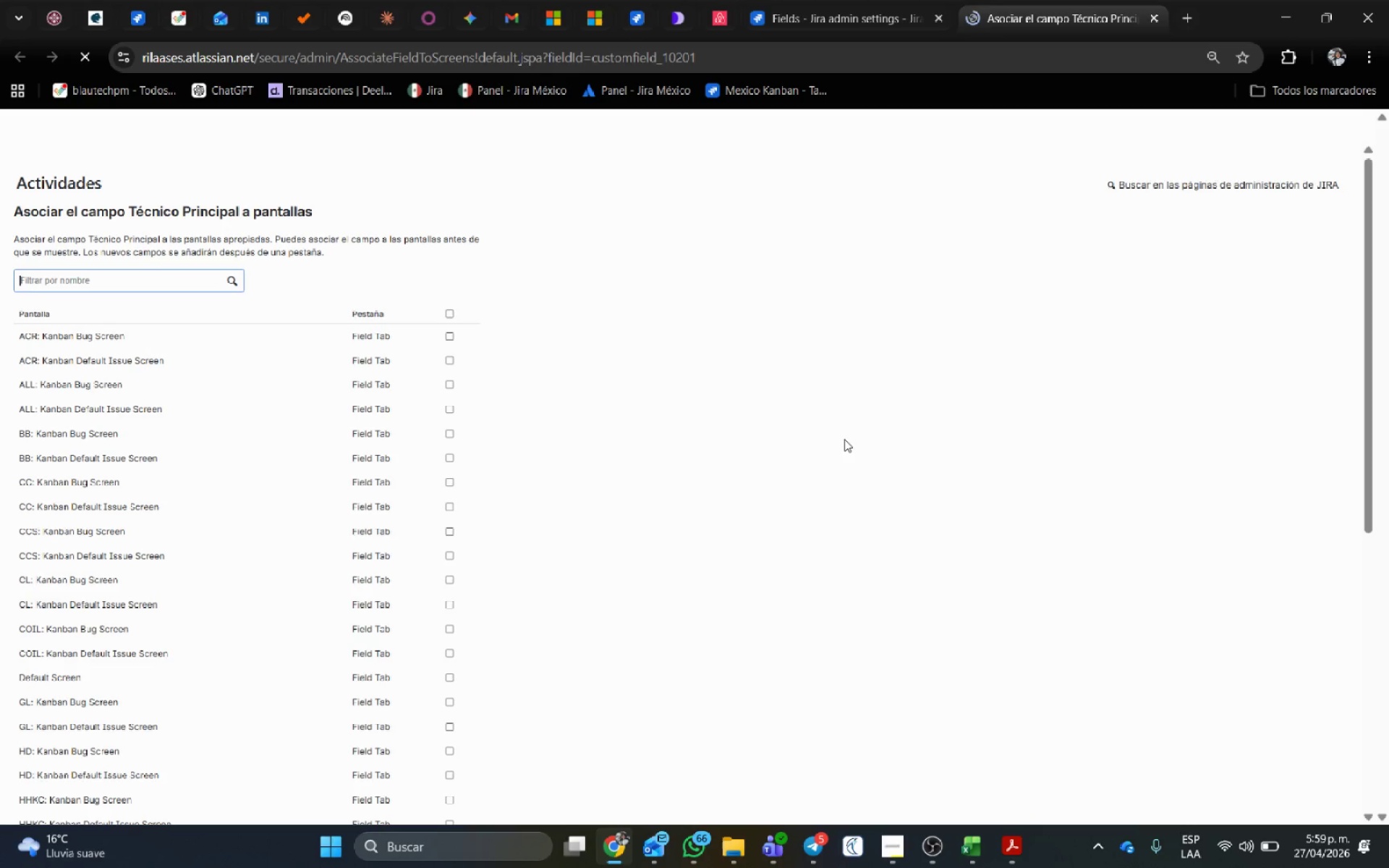 
scroll: coordinate [668, 438], scroll_direction: down, amount: 19.0
 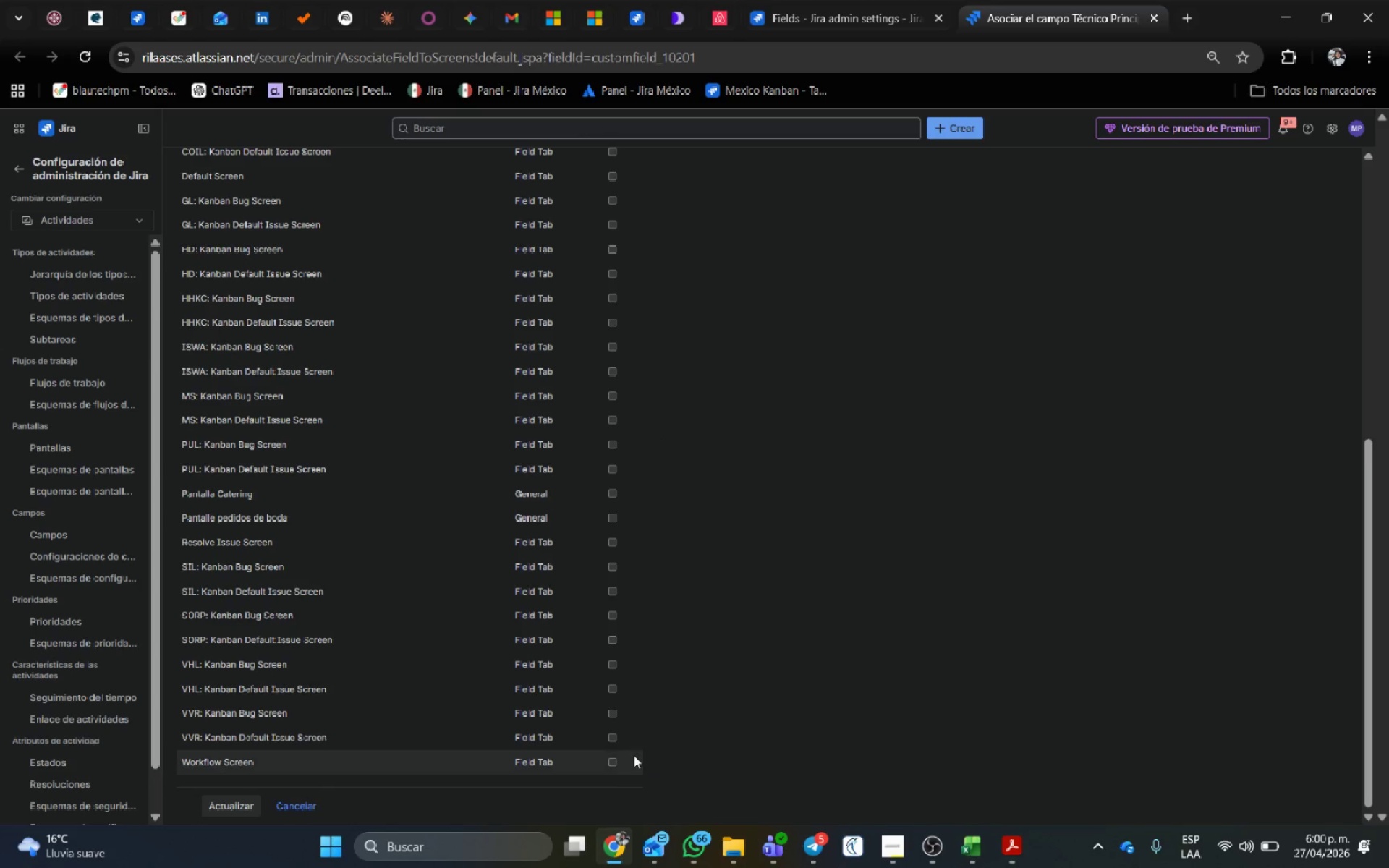 
left_click([614, 737])
 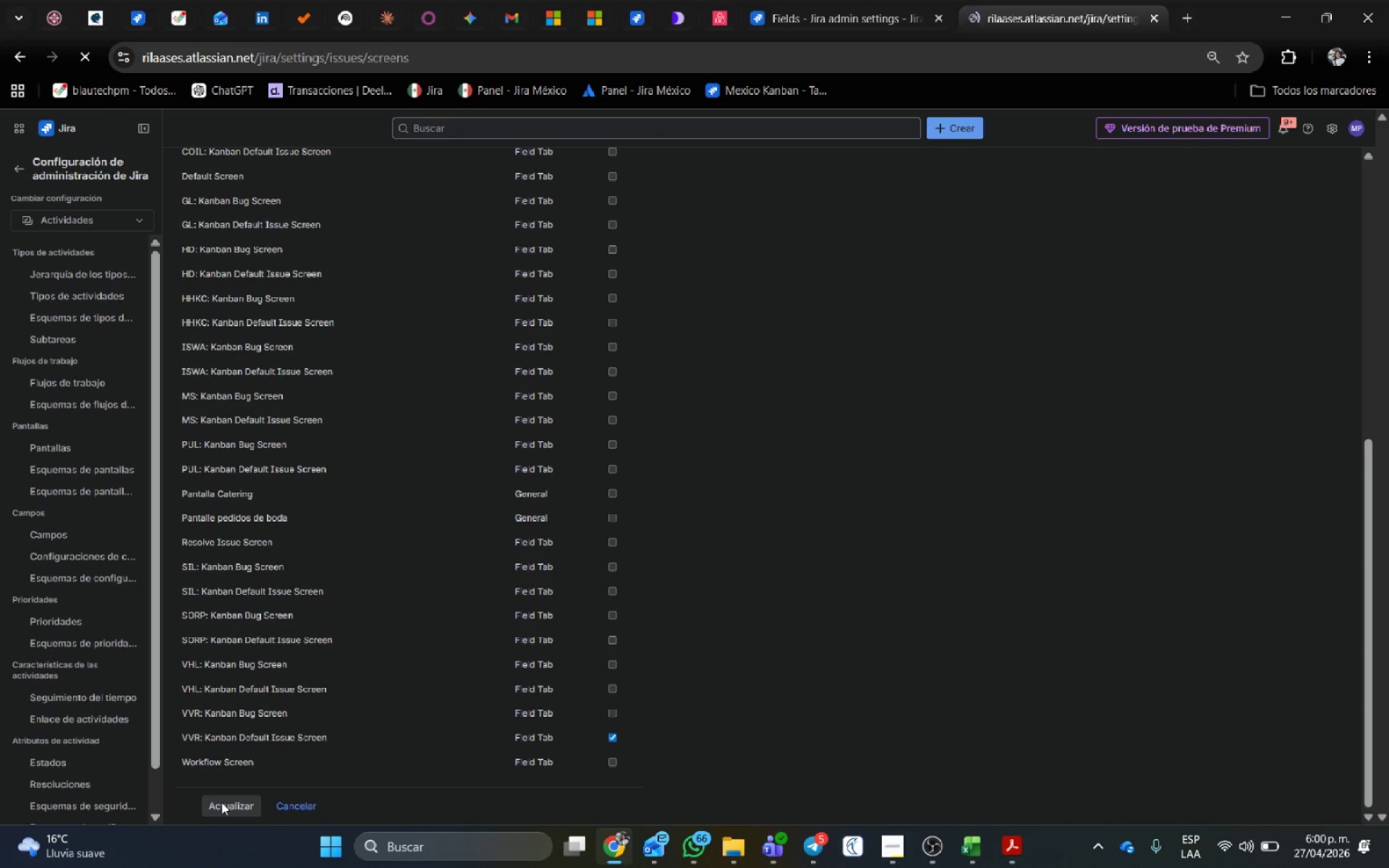 
mouse_move([884, 425])
 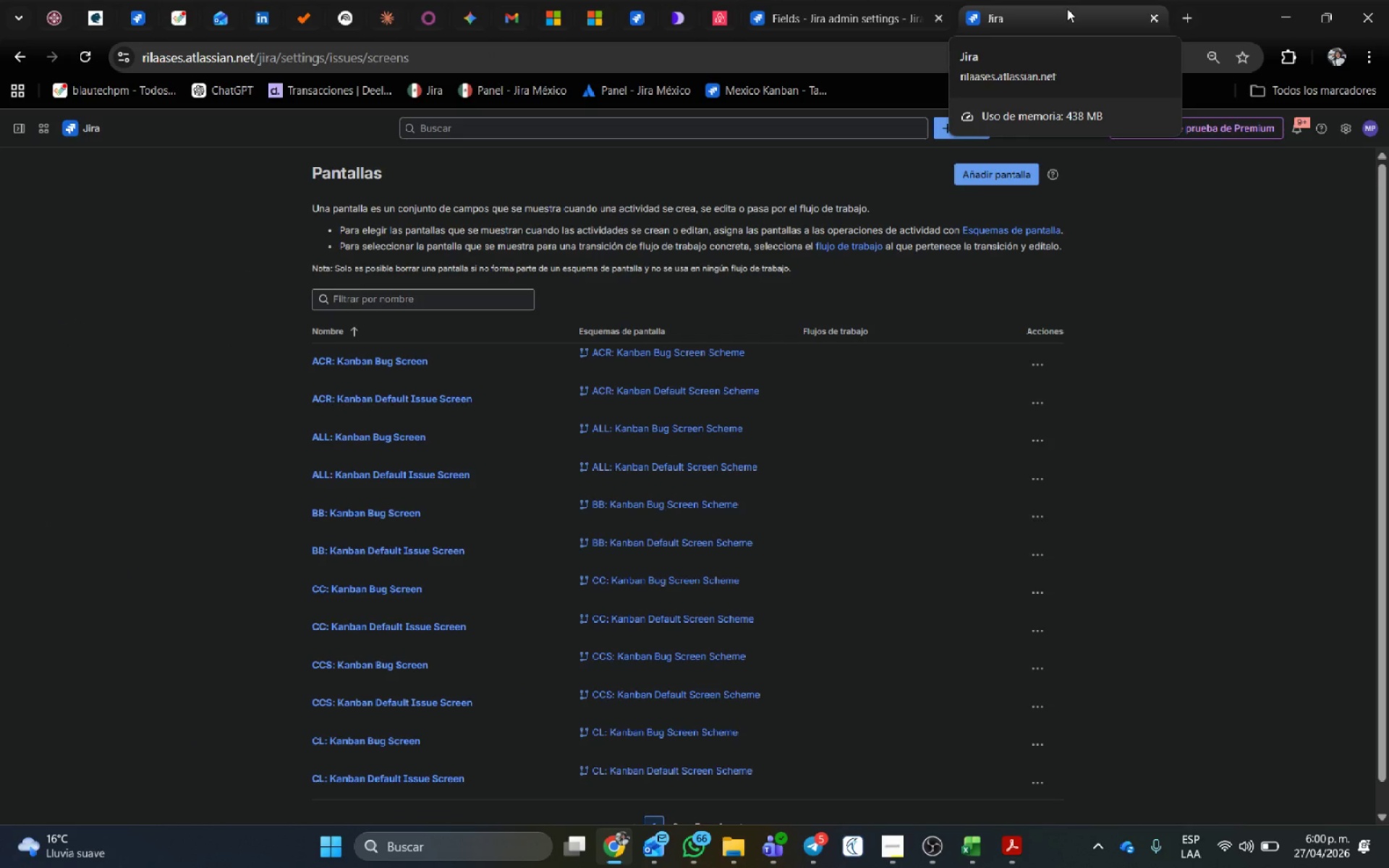 
wait(13.36)
 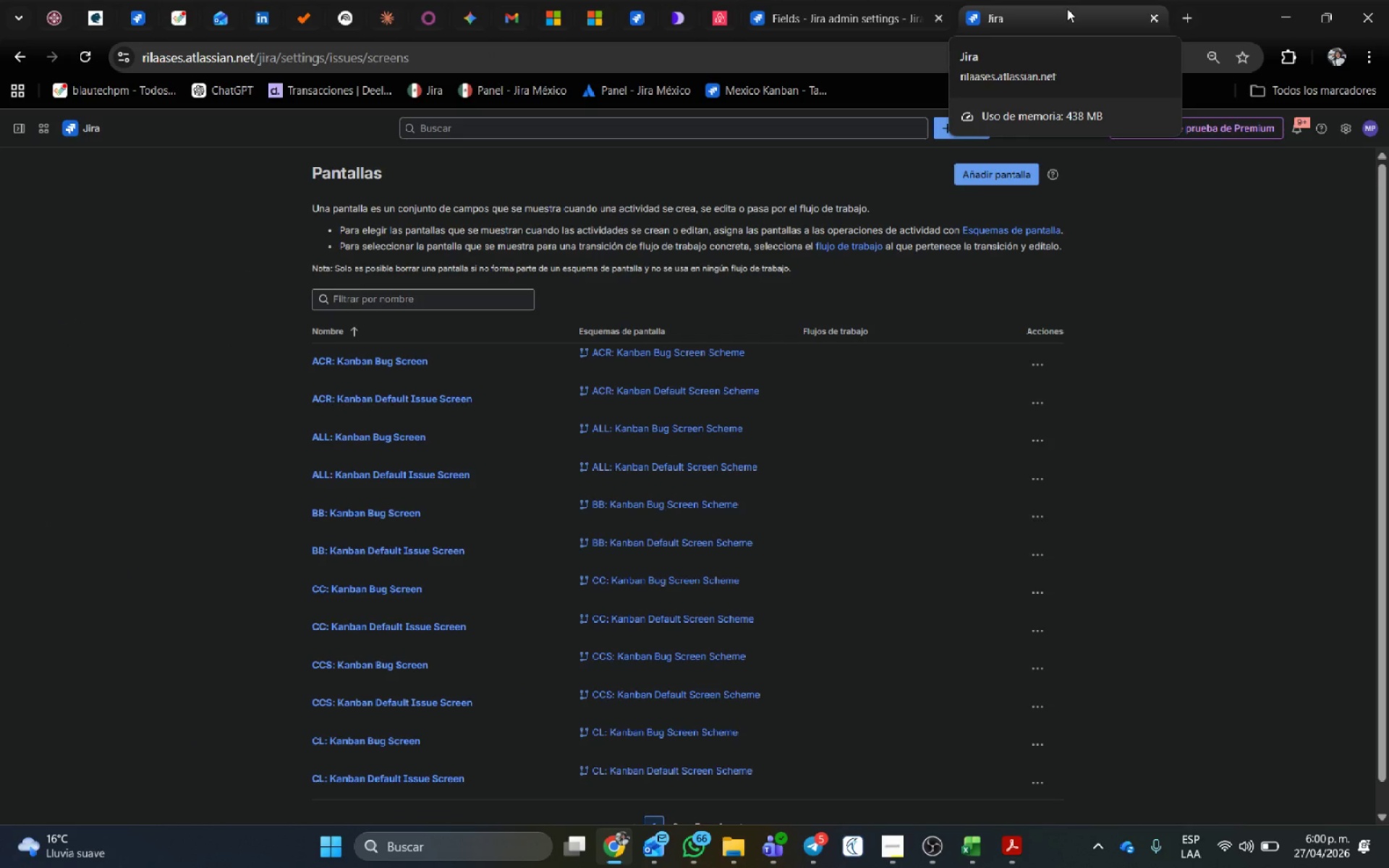 
middle_click([1067, 9])
 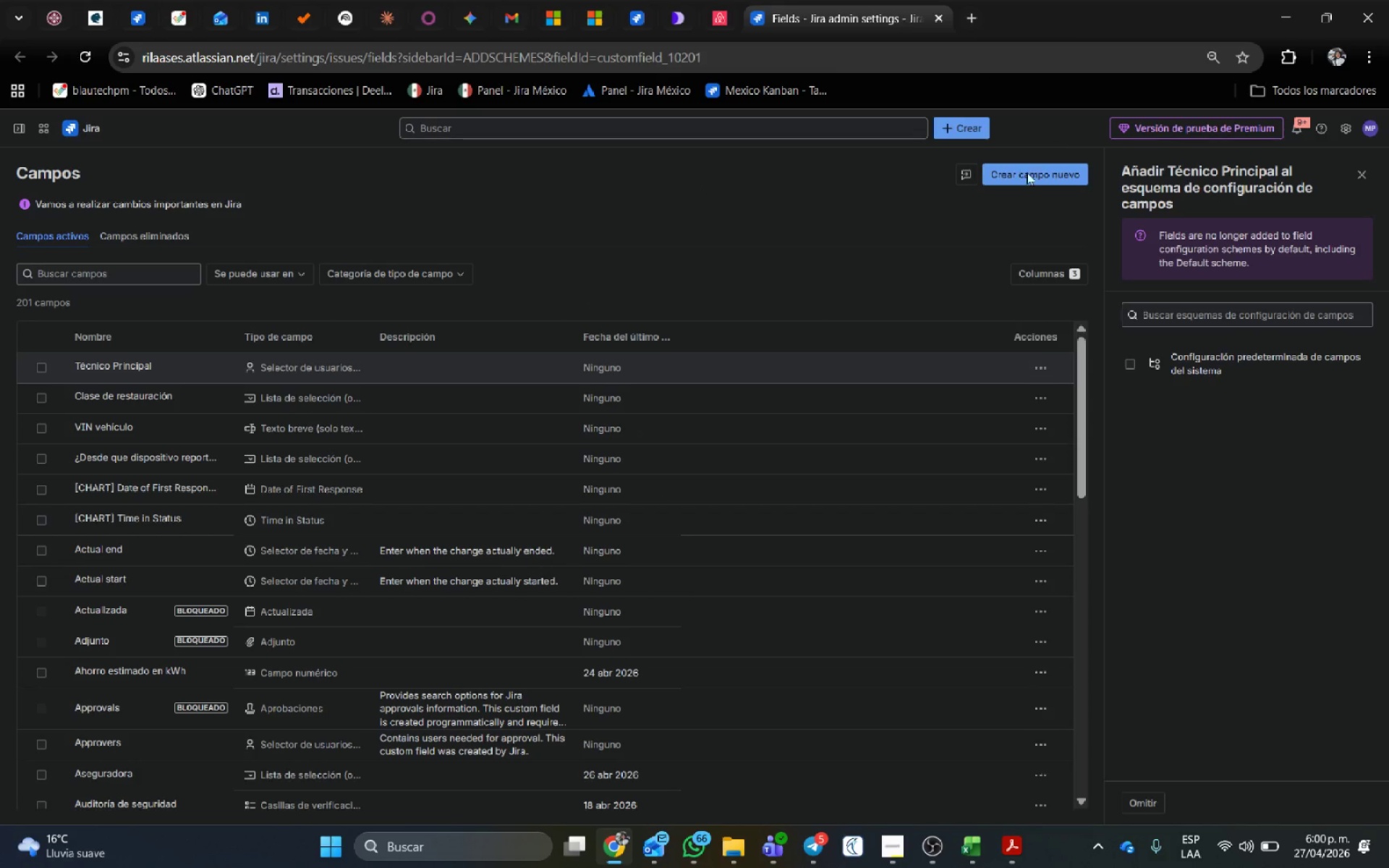 
left_click([1016, 180])
 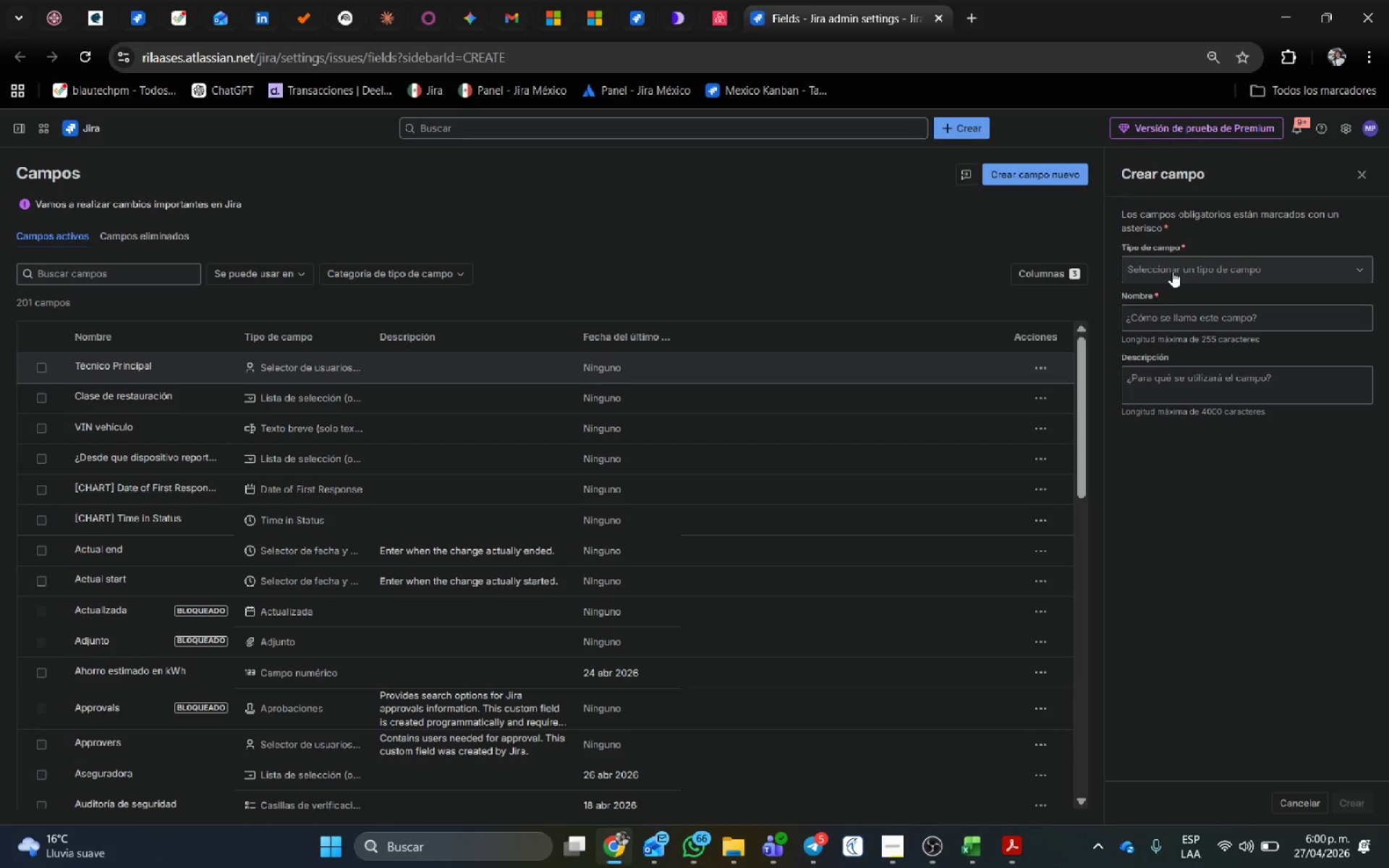 
left_click([1172, 271])
 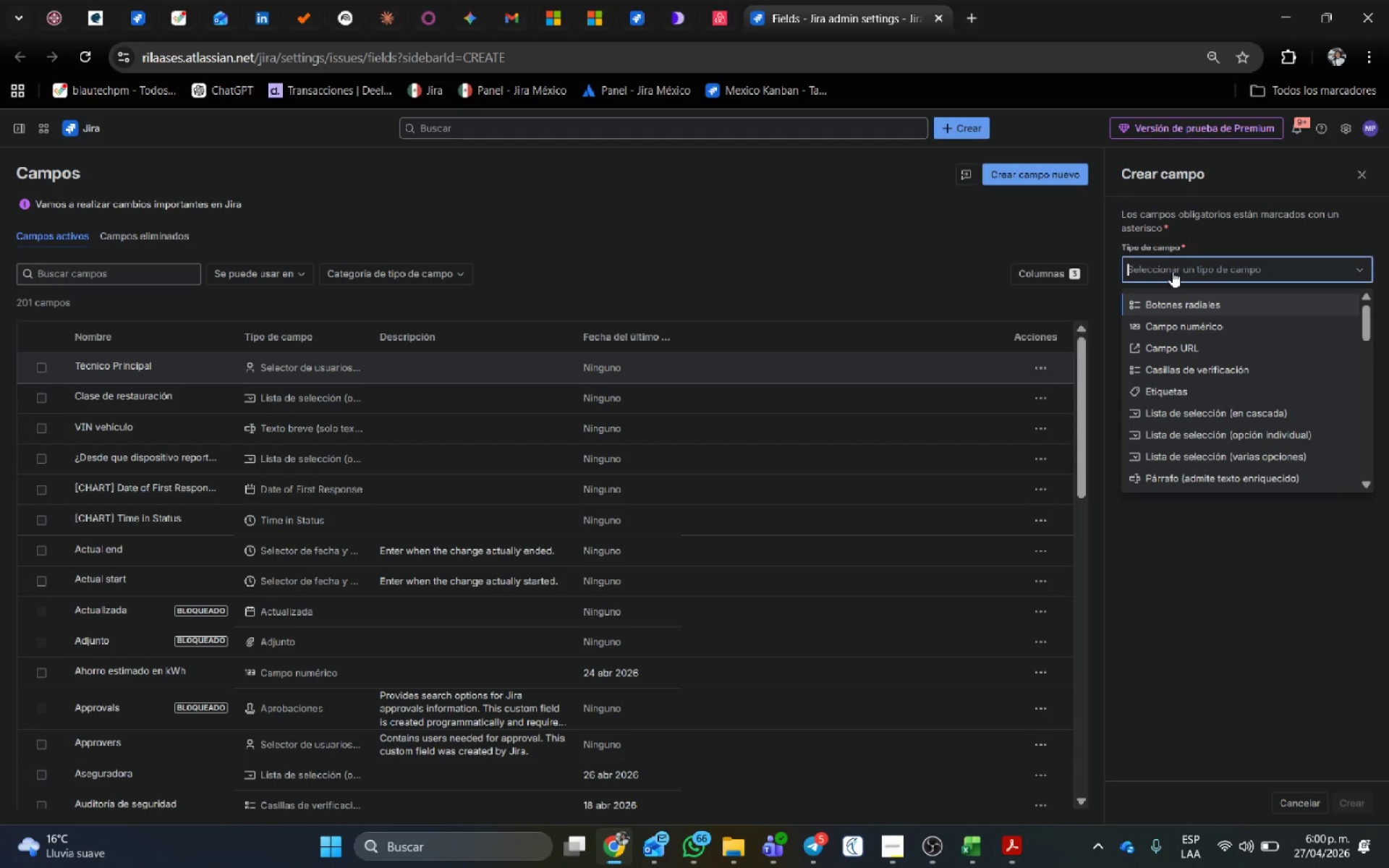 
type(chec)
key(Backspace)
key(Backspace)
key(Backspace)
key(Backspace)
type(ver)
 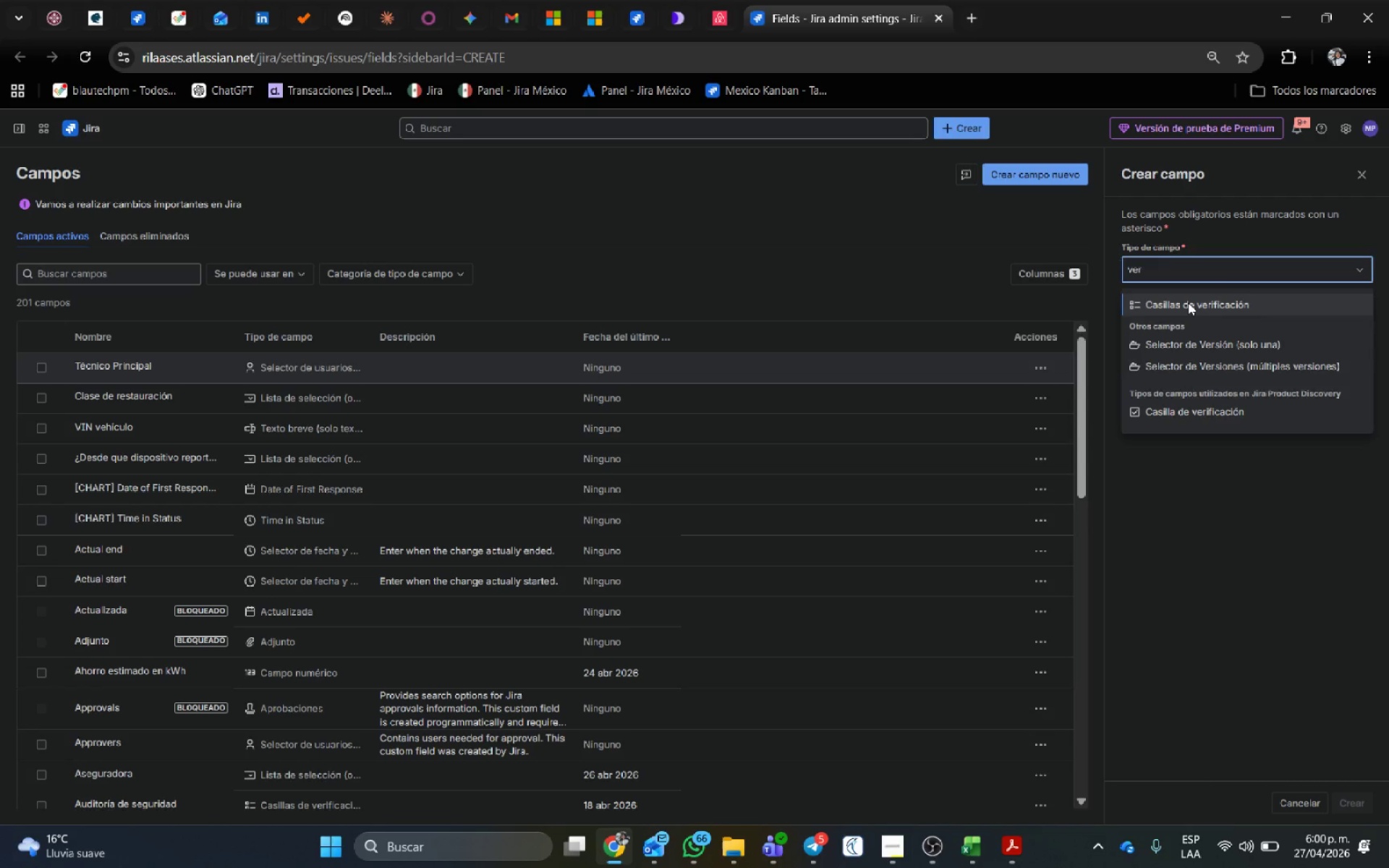 
left_click([1188, 302])
 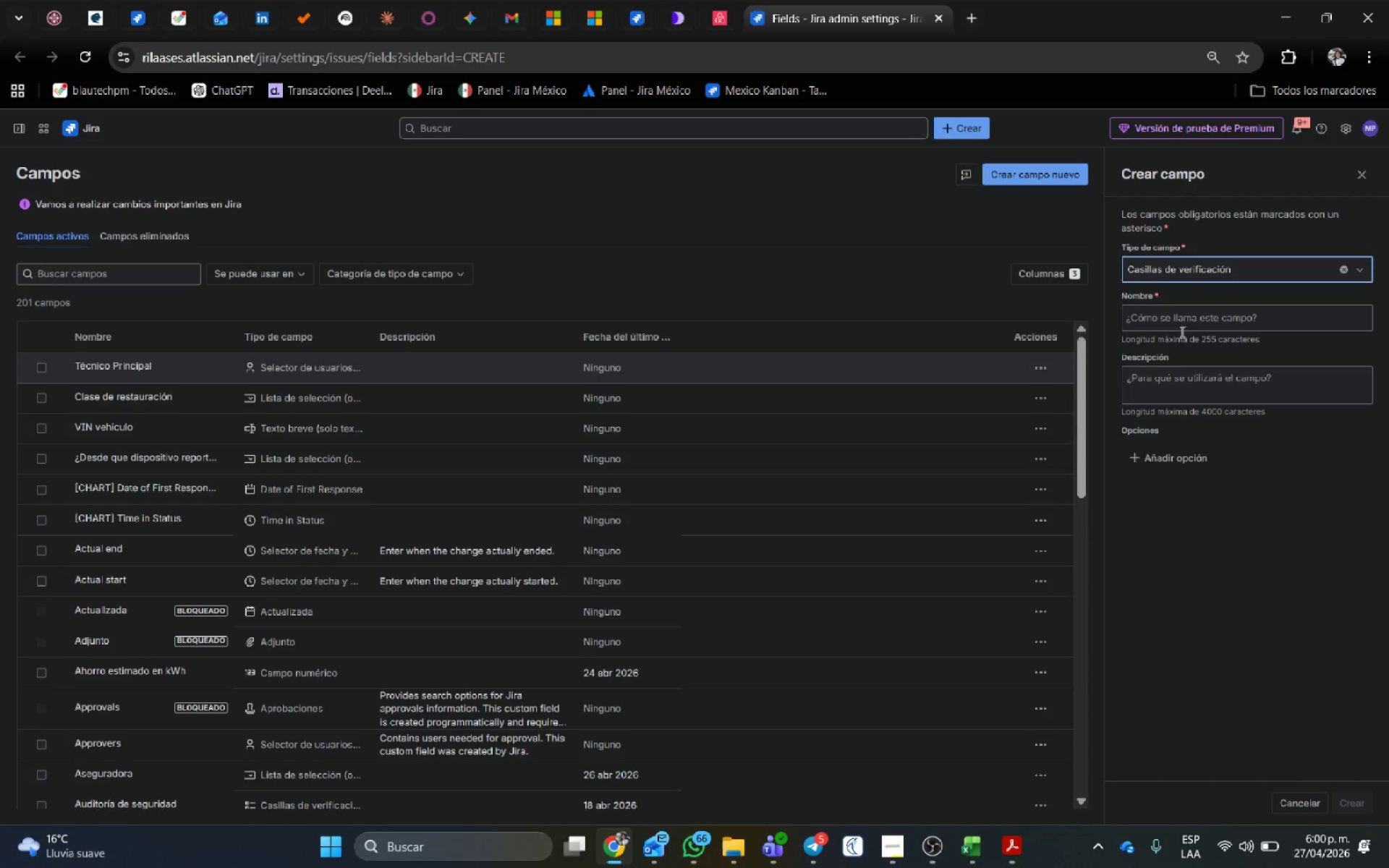 
left_click([1181, 326])
 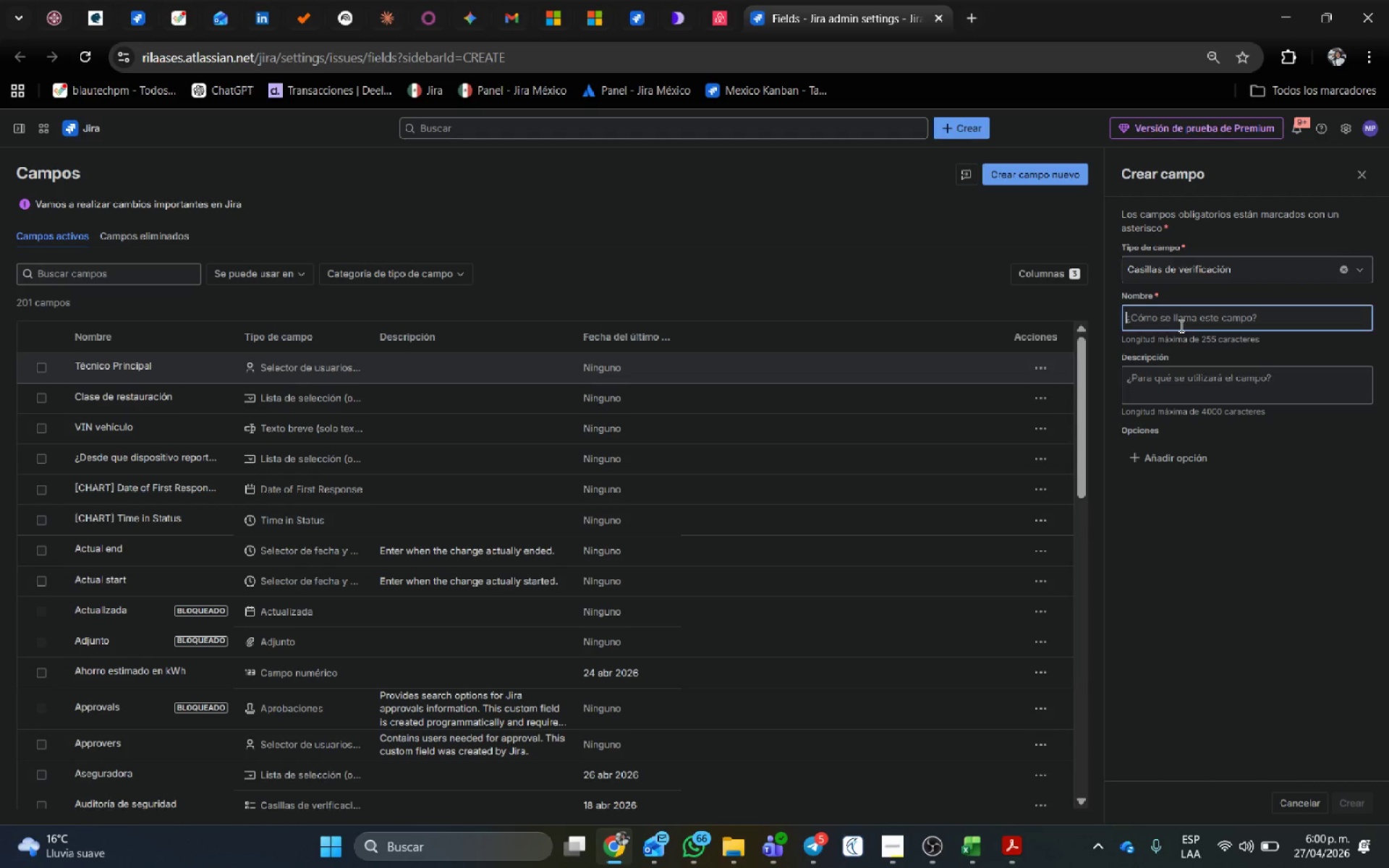 
type(Retraso en la adquisici;on de piezas)
 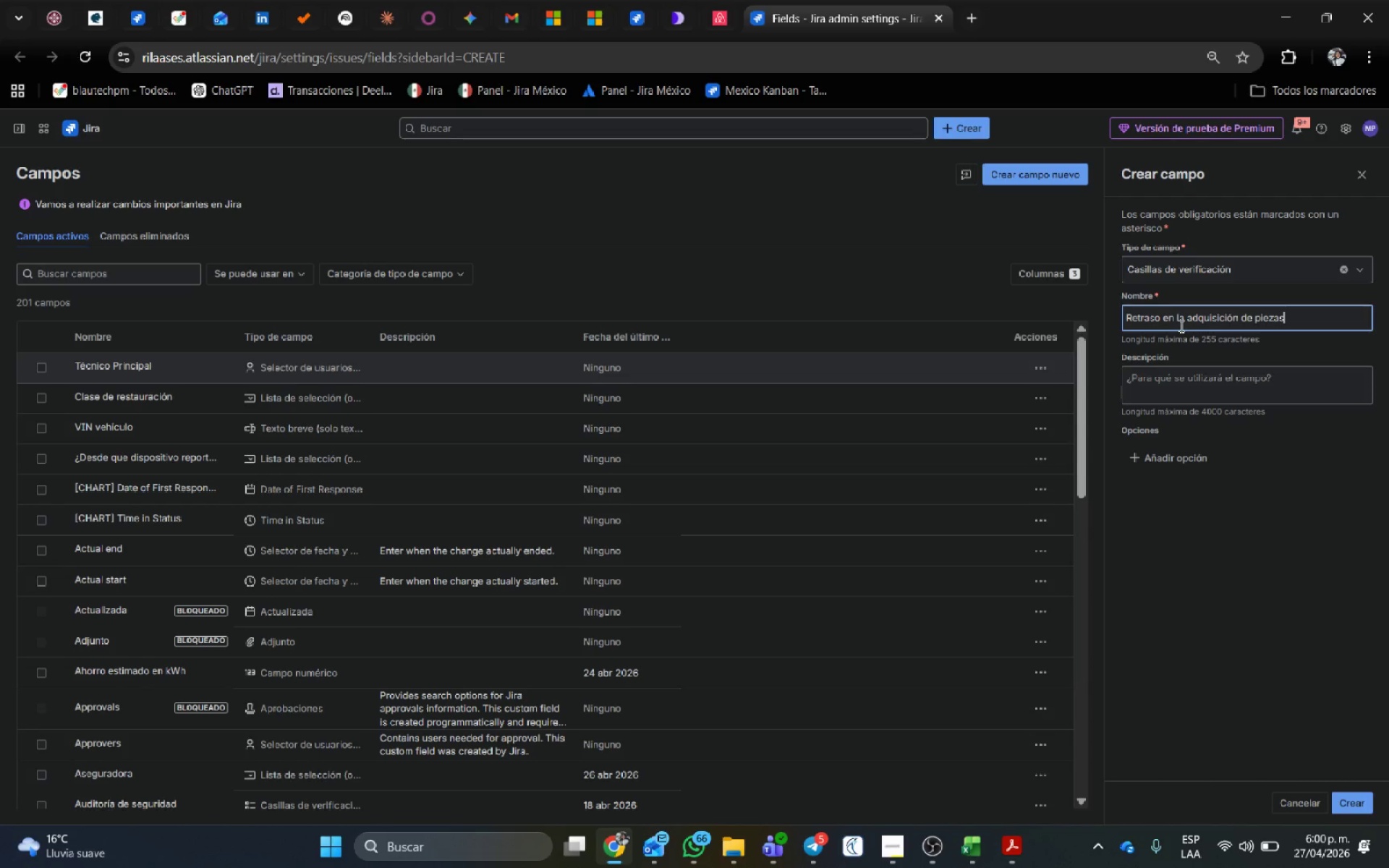 
wait(8.19)
 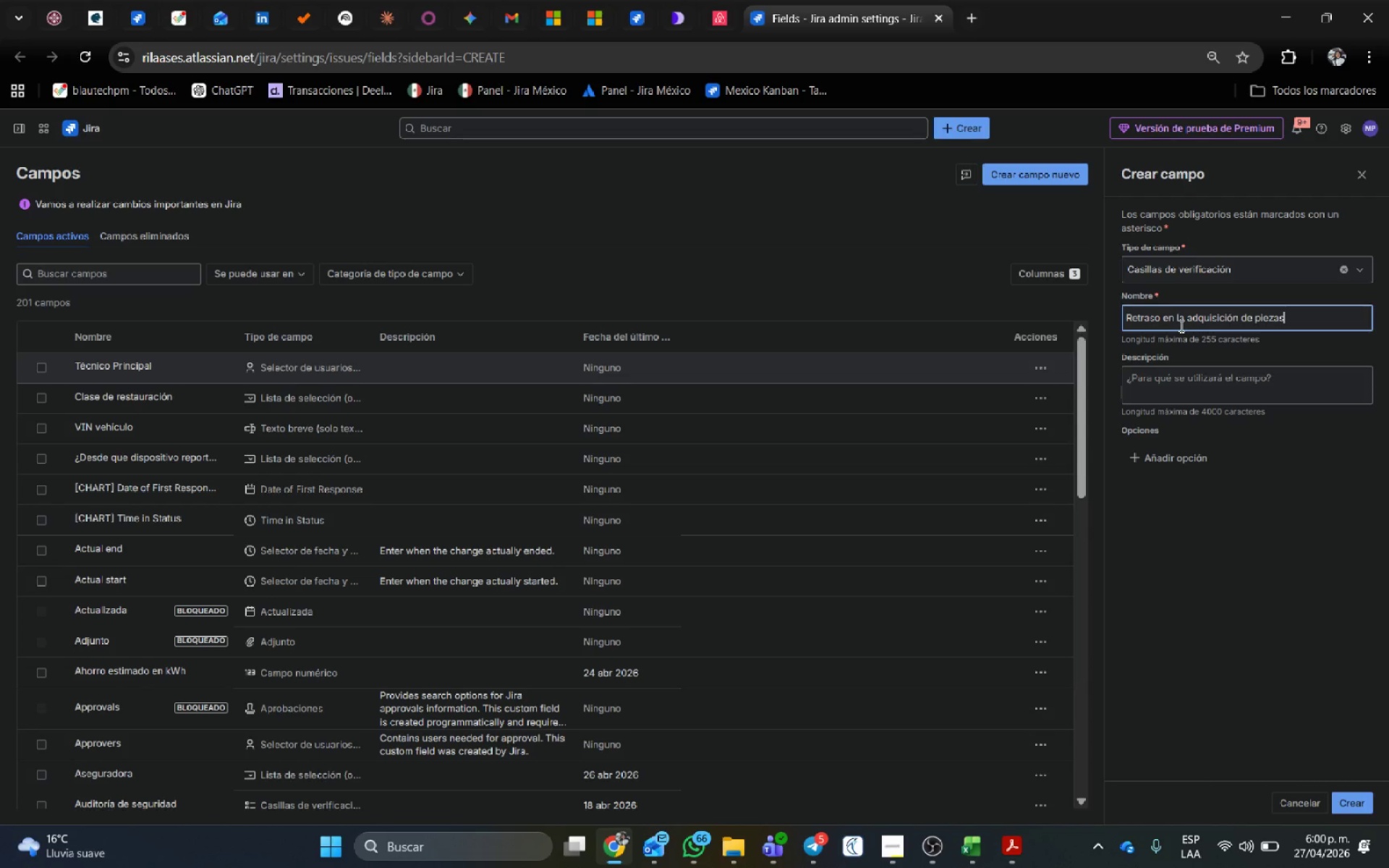 
type(Si)
 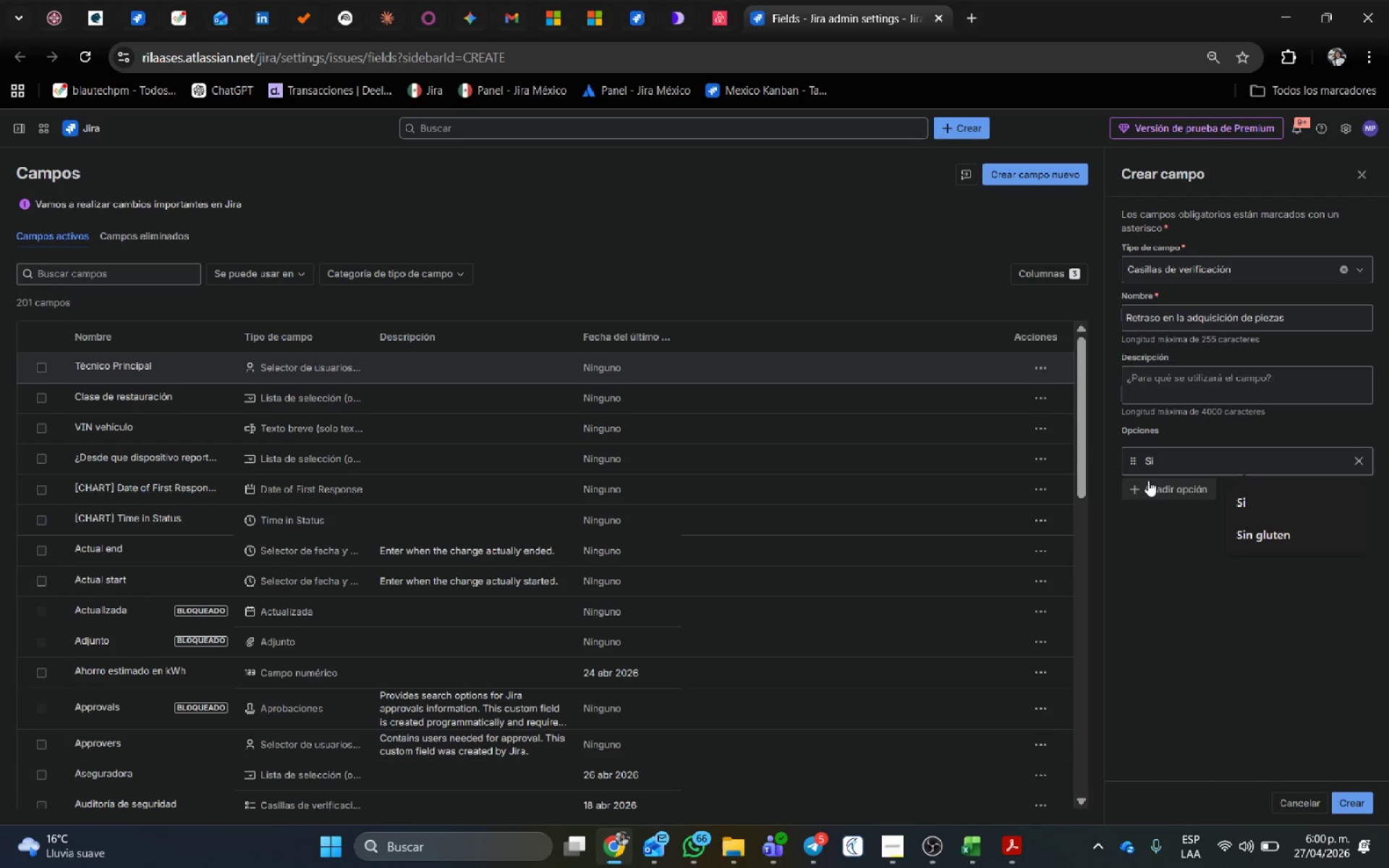 
key(Enter)
 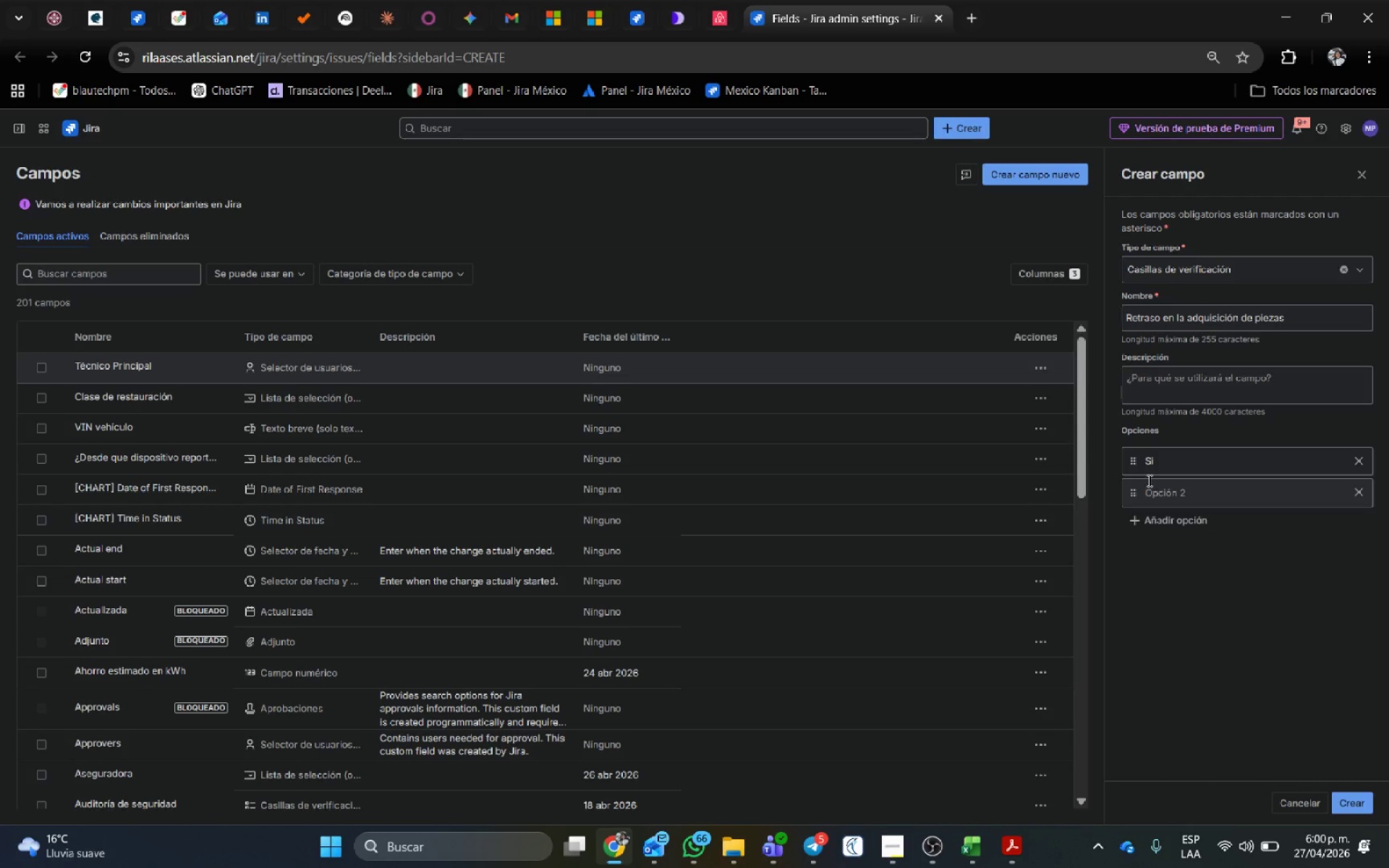 
type(No)
 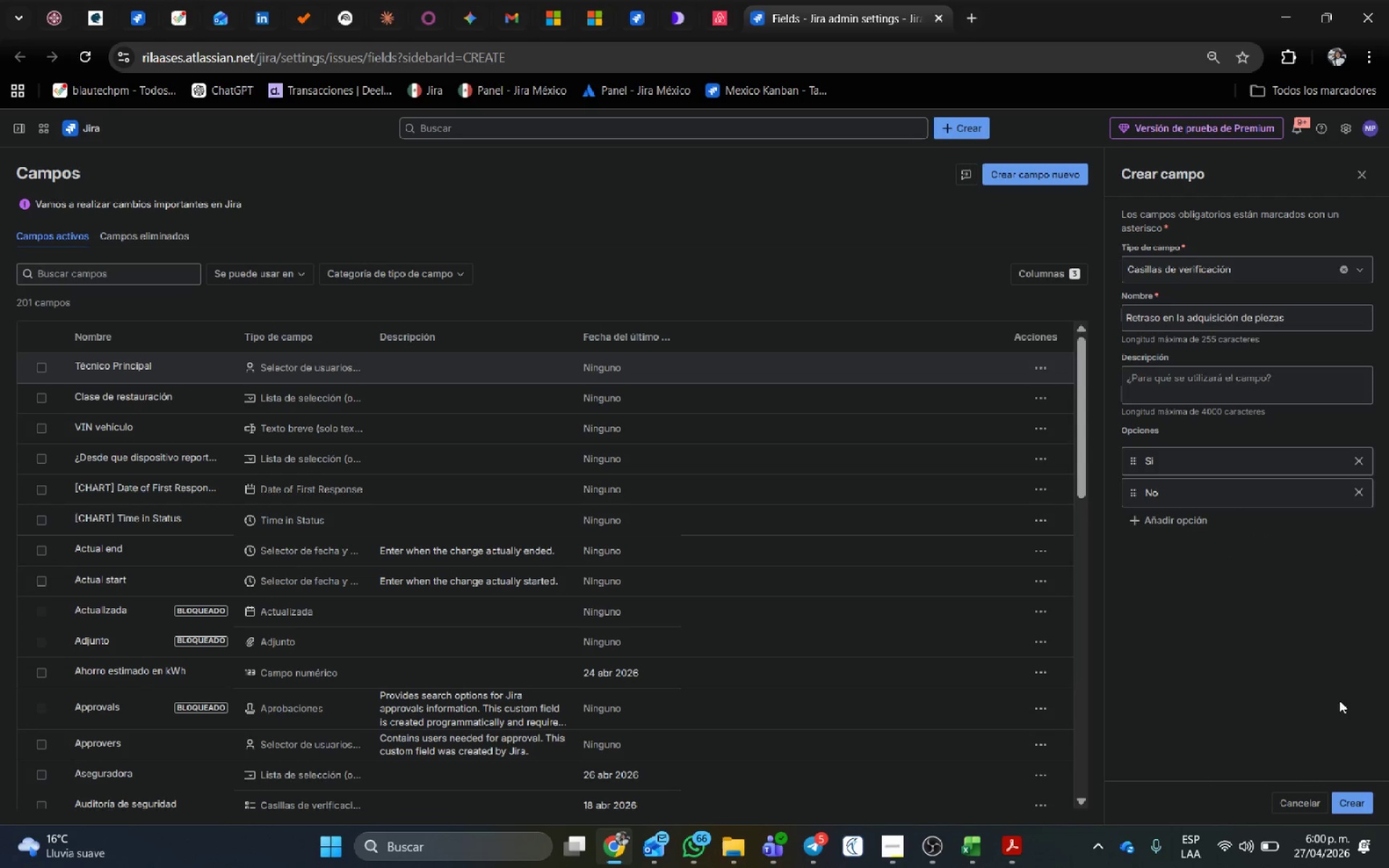 
left_click([1356, 808])
 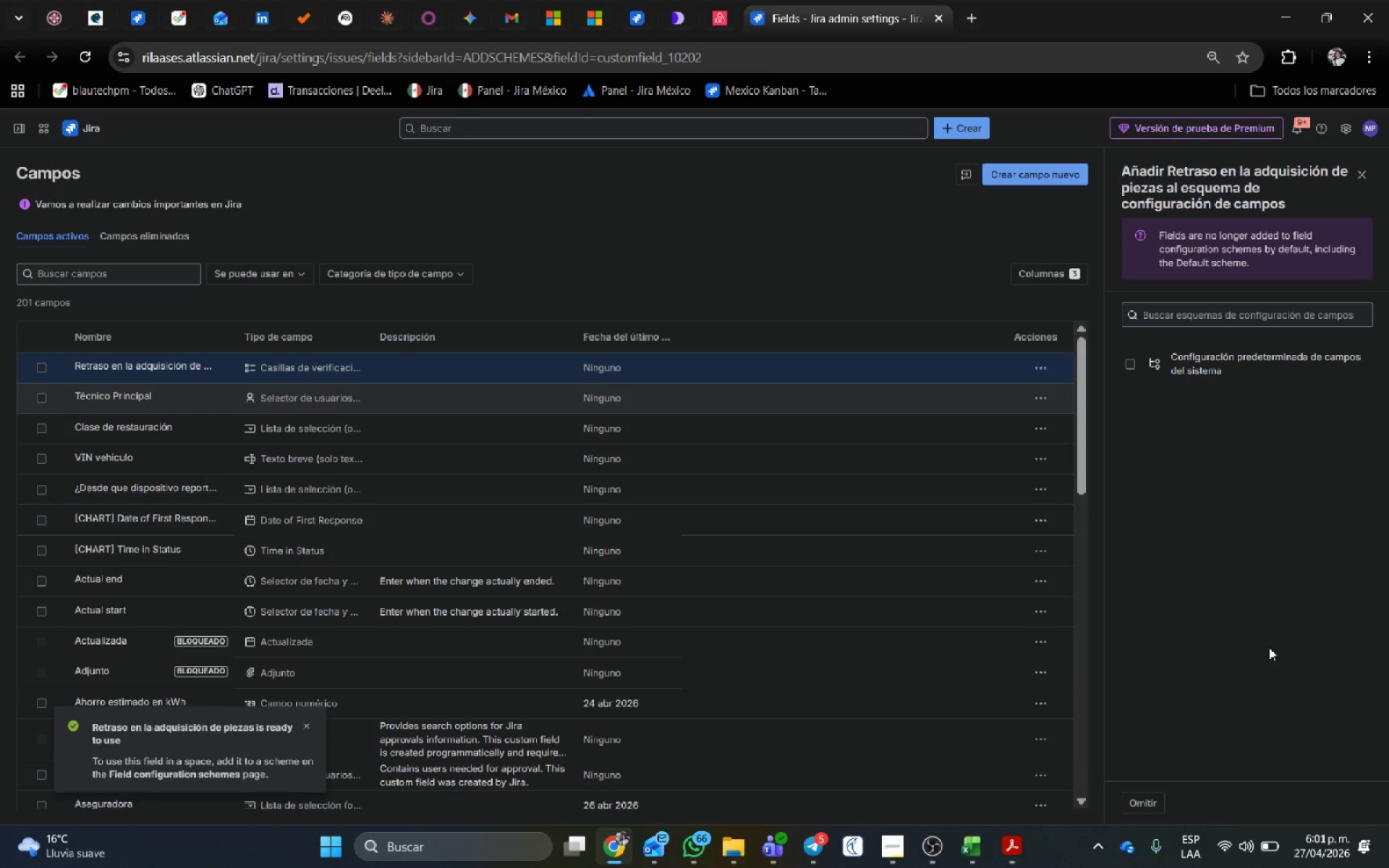 
wait(6.35)
 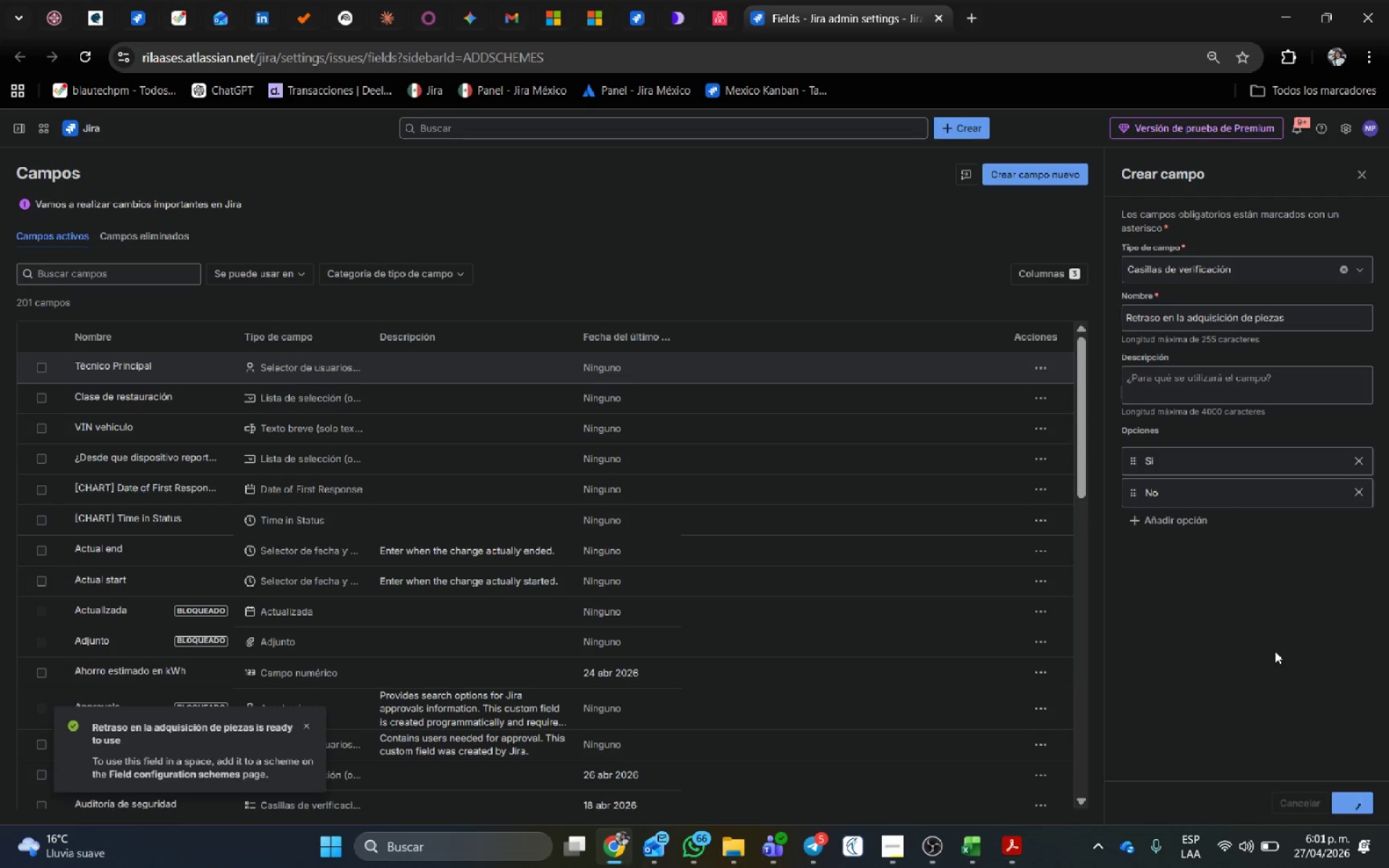 
mouse_move([1027, 373])
 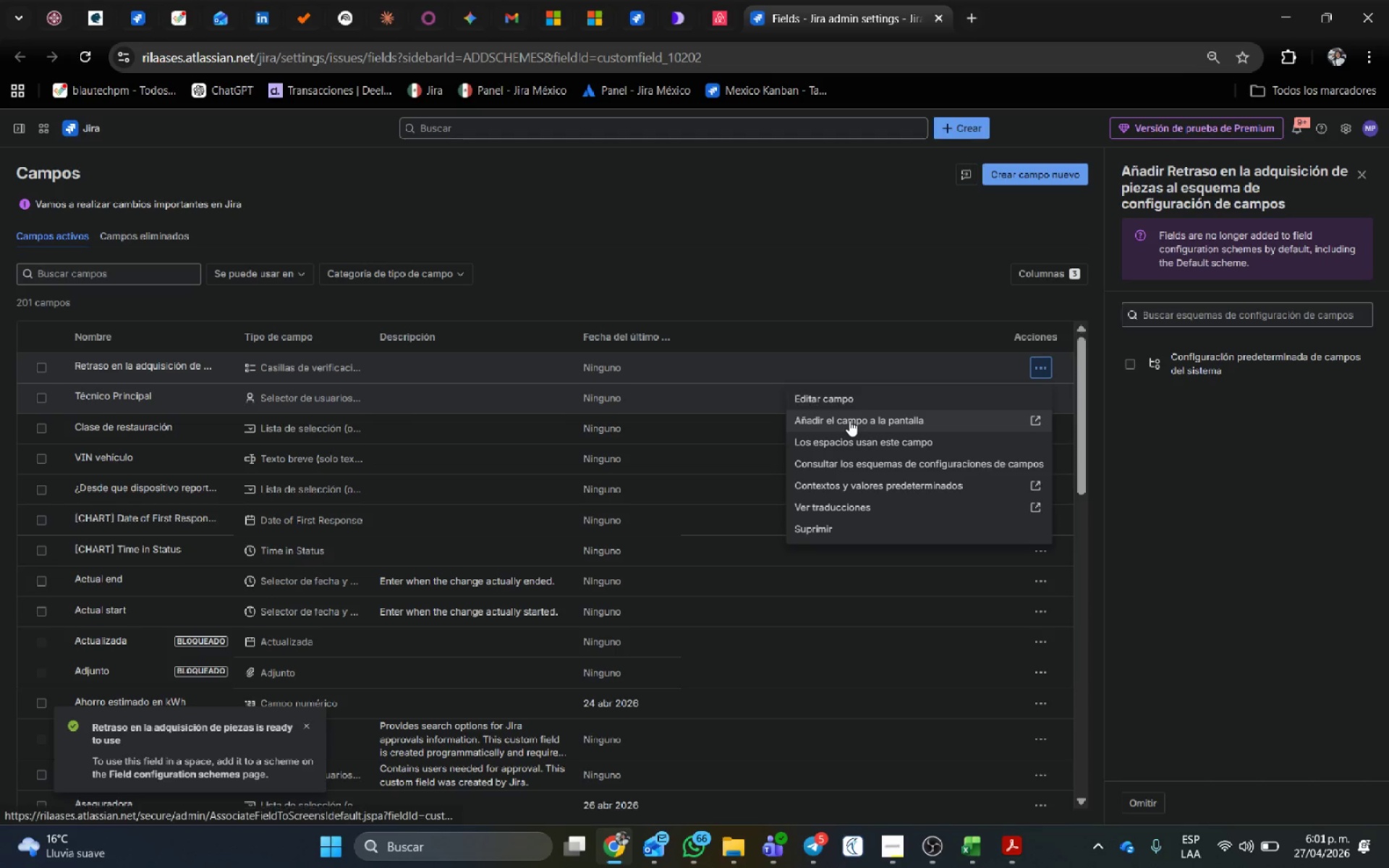 
left_click([849, 420])
 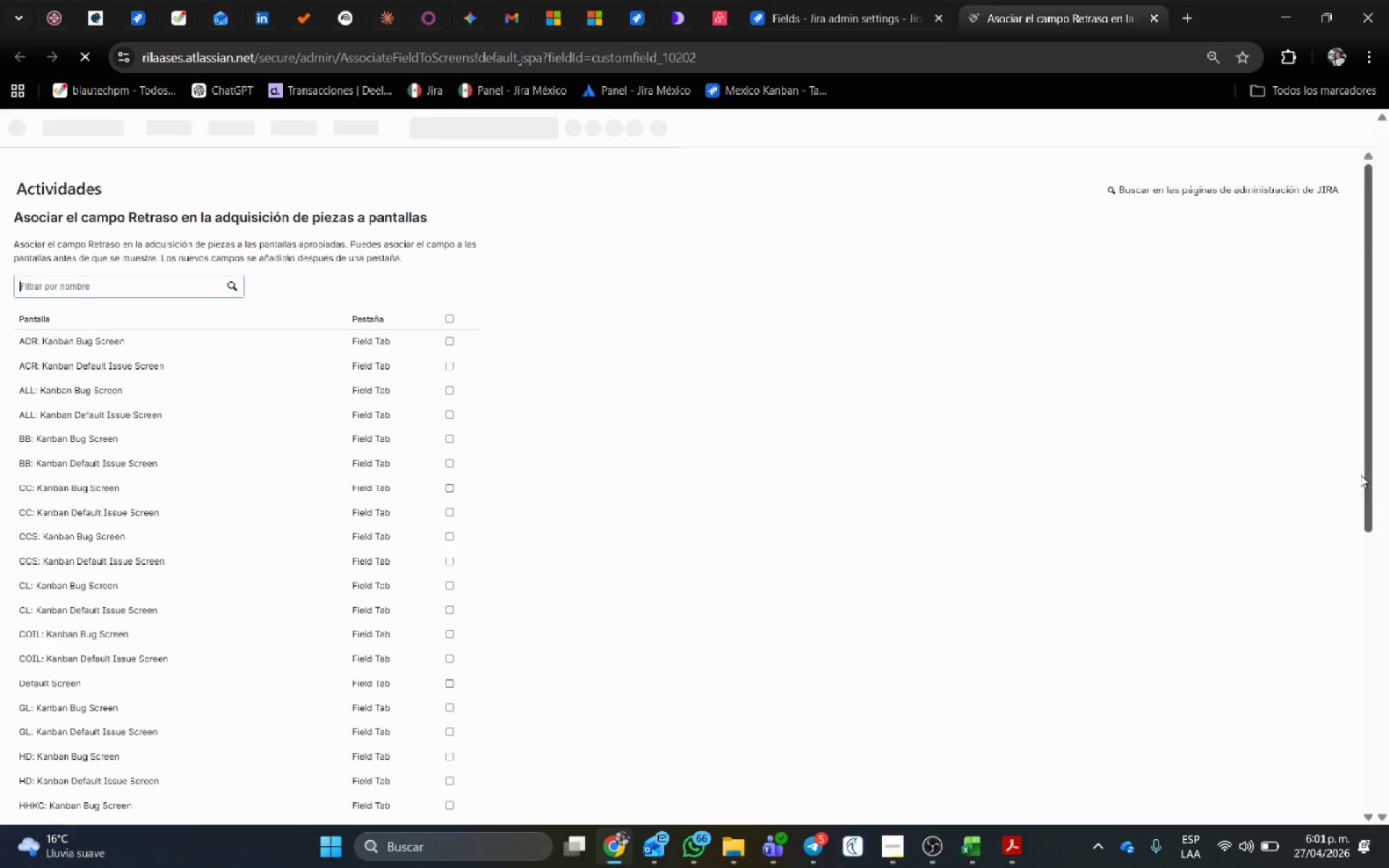 
scroll: coordinate [611, 660], scroll_direction: down, amount: 15.0
 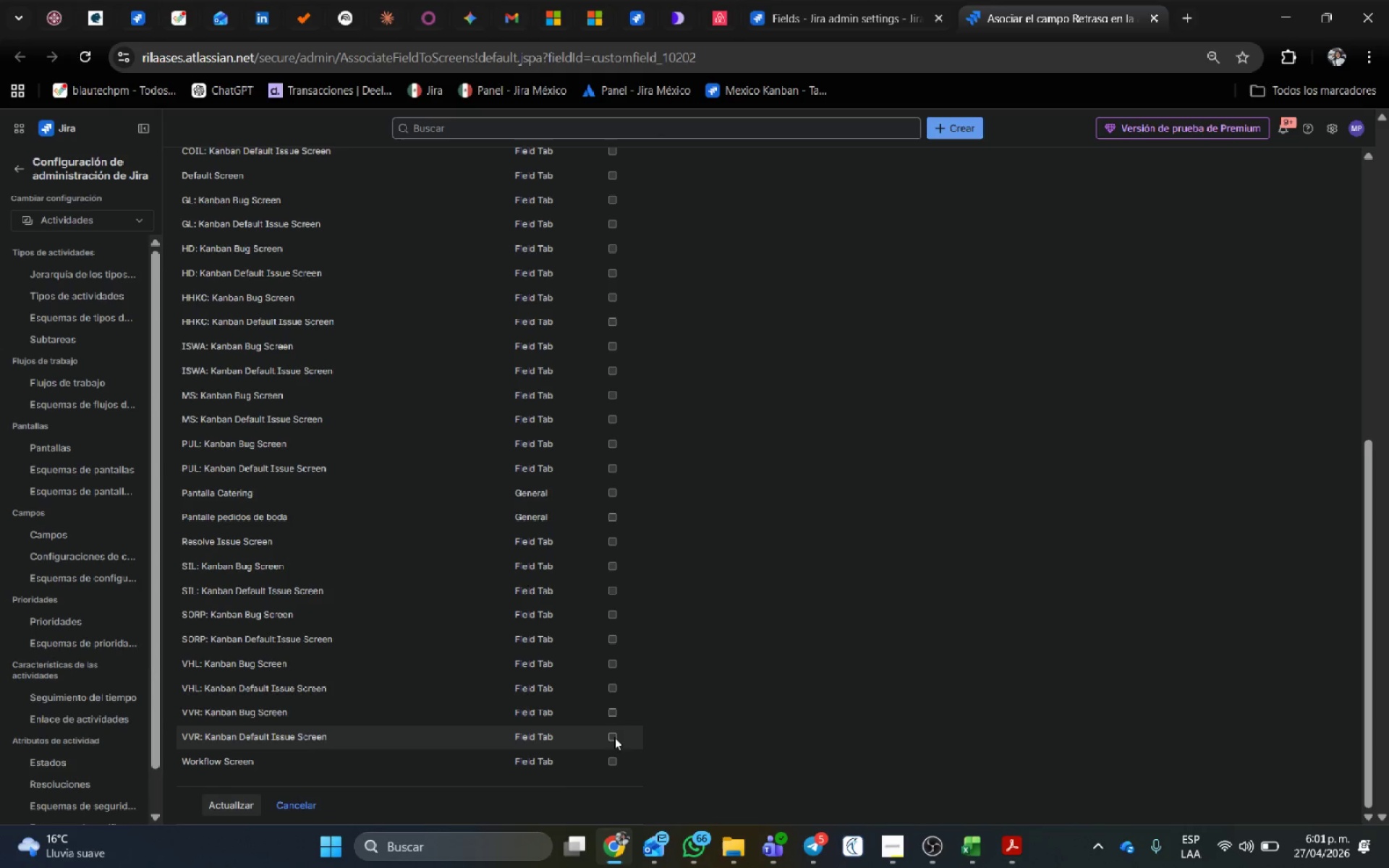 
left_click([616, 734])
 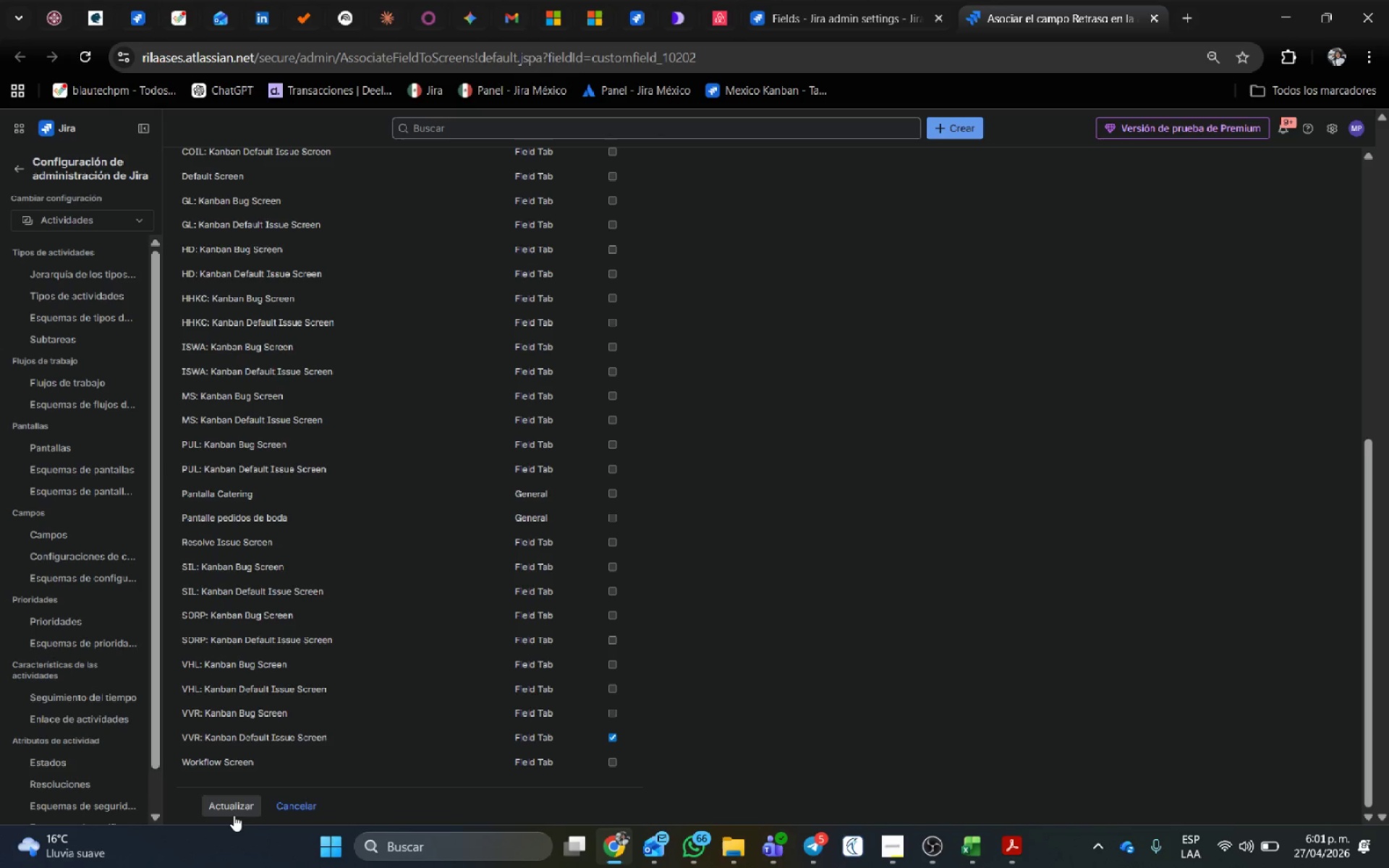 
left_click([244, 794])
 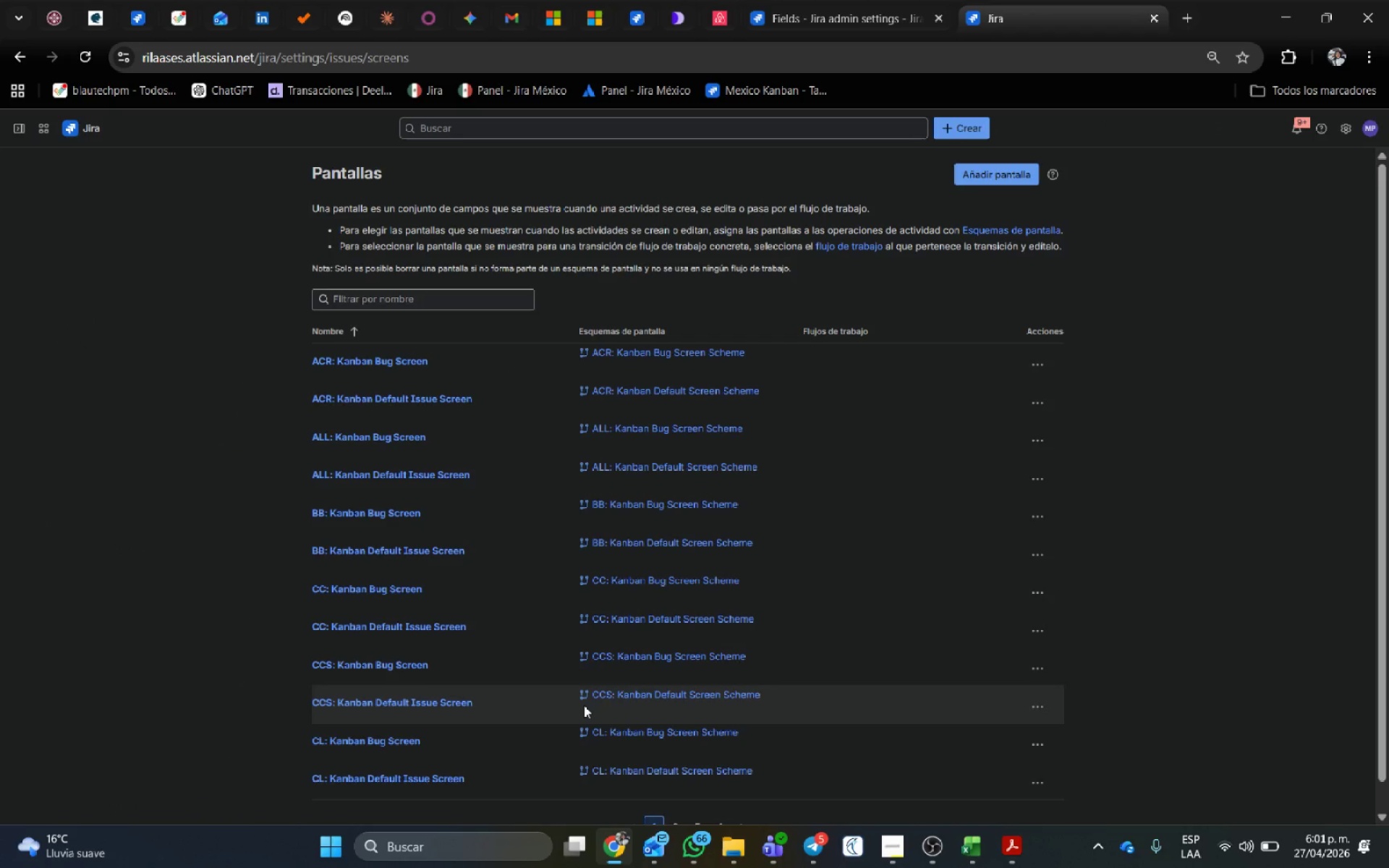 
middle_click([1042, 13])
 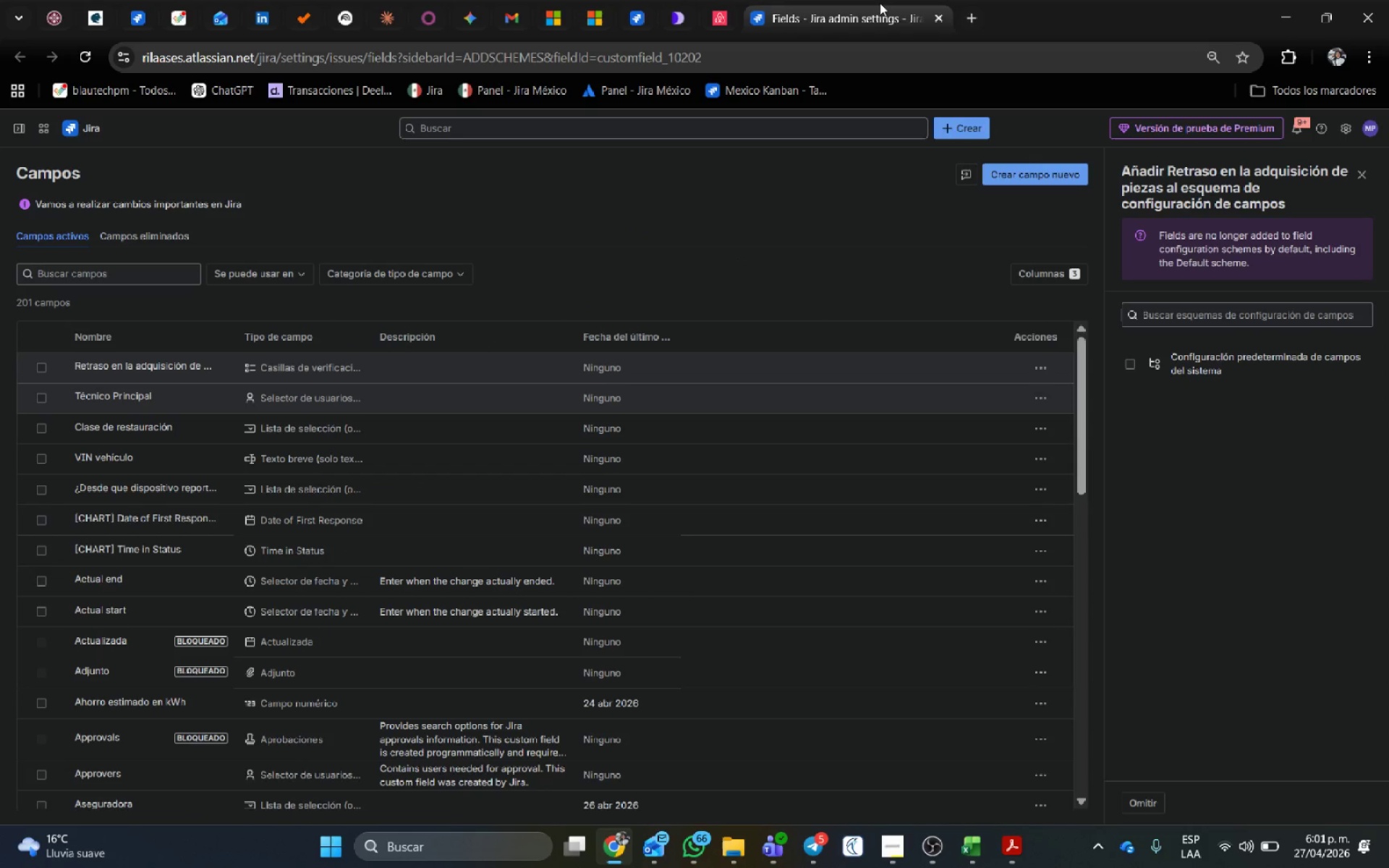 
middle_click([880, 3])
 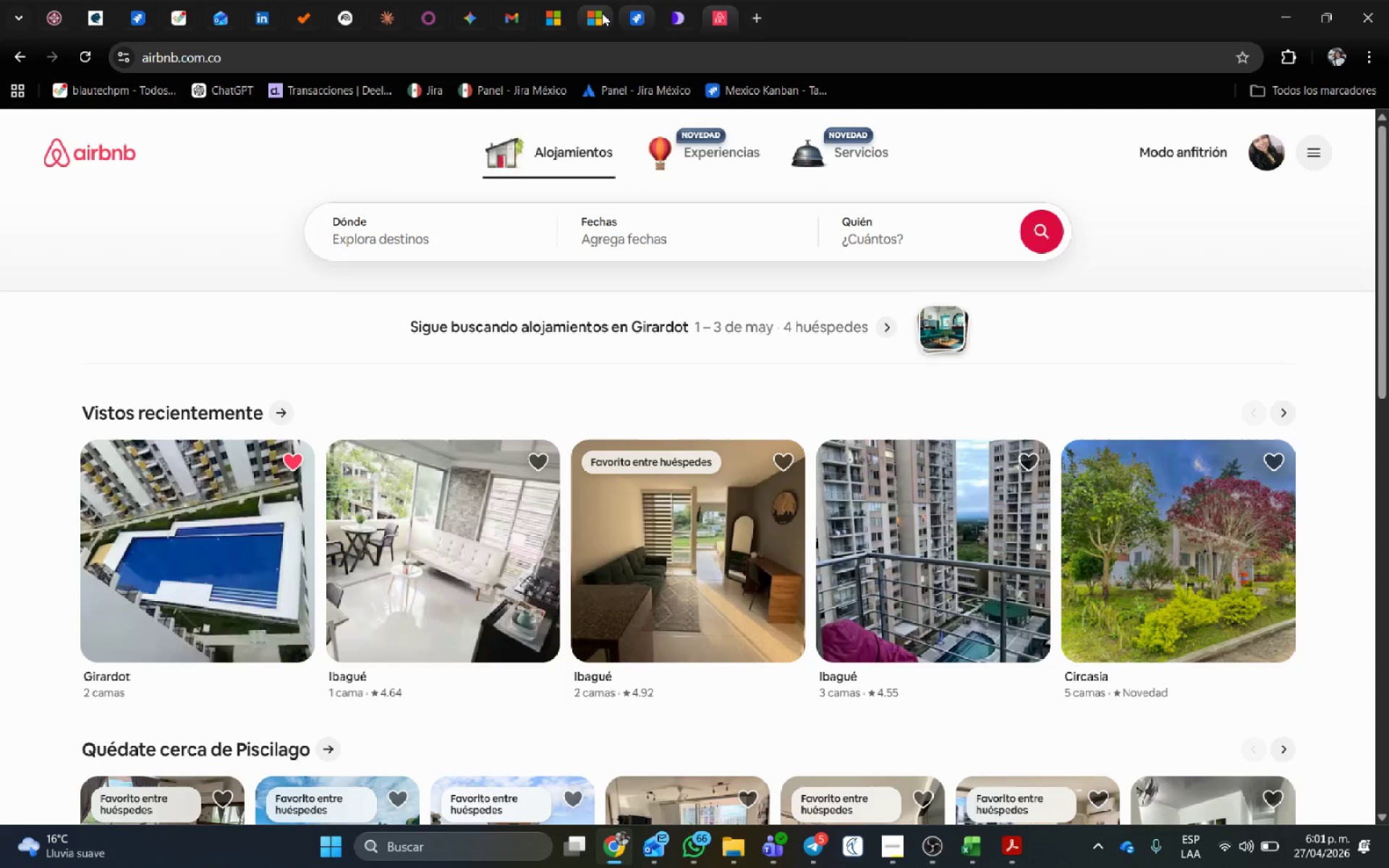 
left_click([636, 14])
 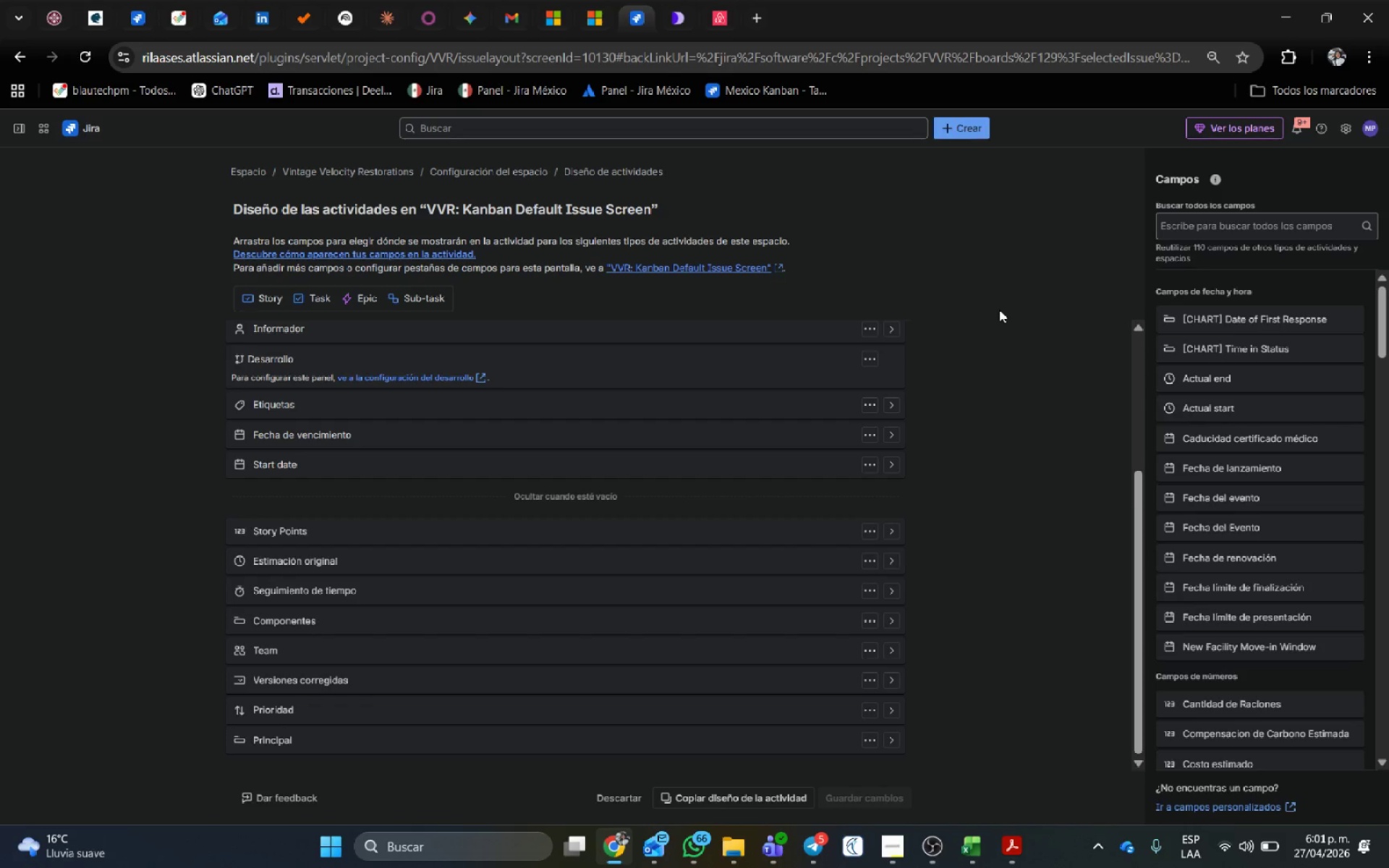 
scroll: coordinate [999, 308], scroll_direction: down, amount: 3.0
 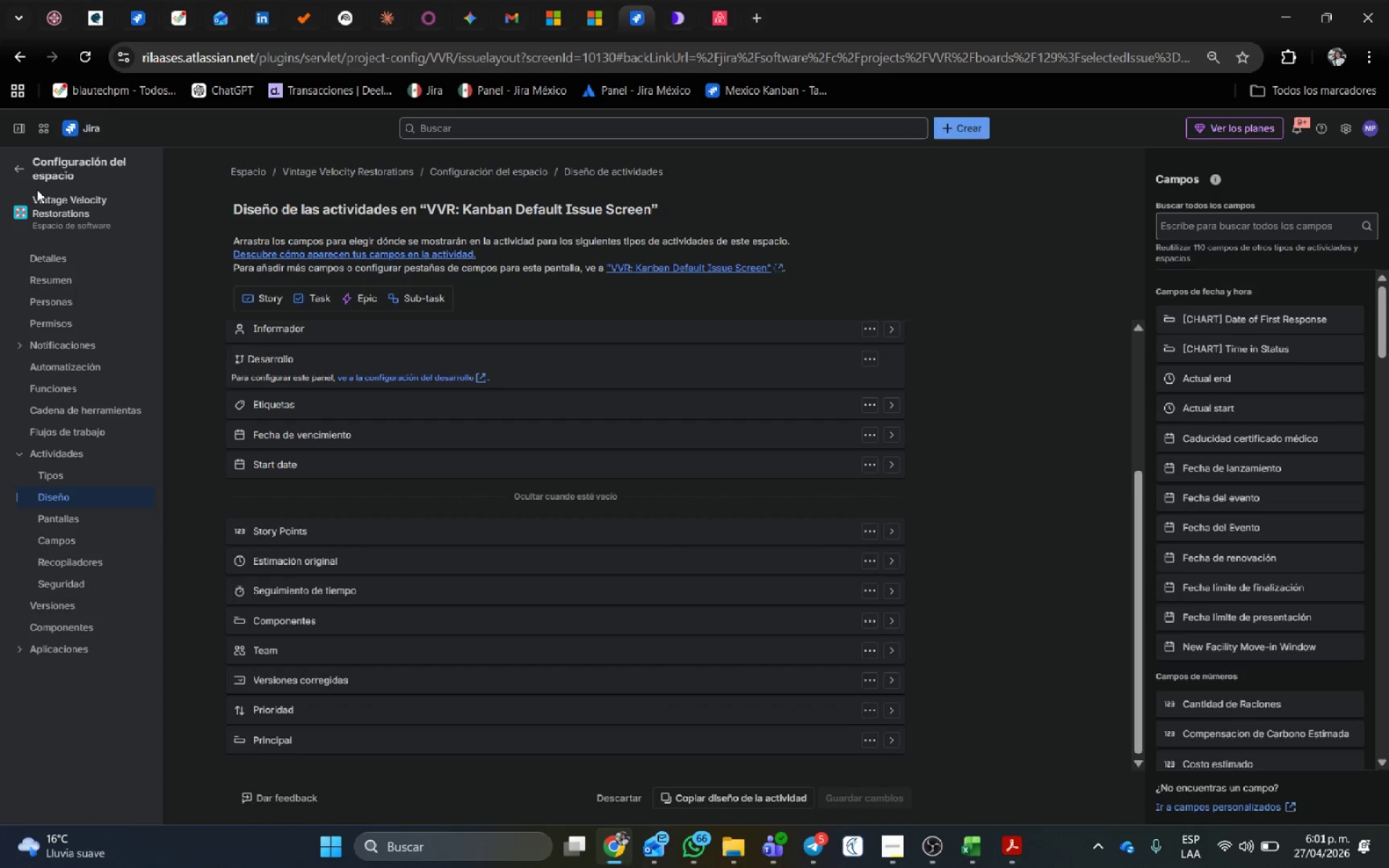 
wait(5.16)
 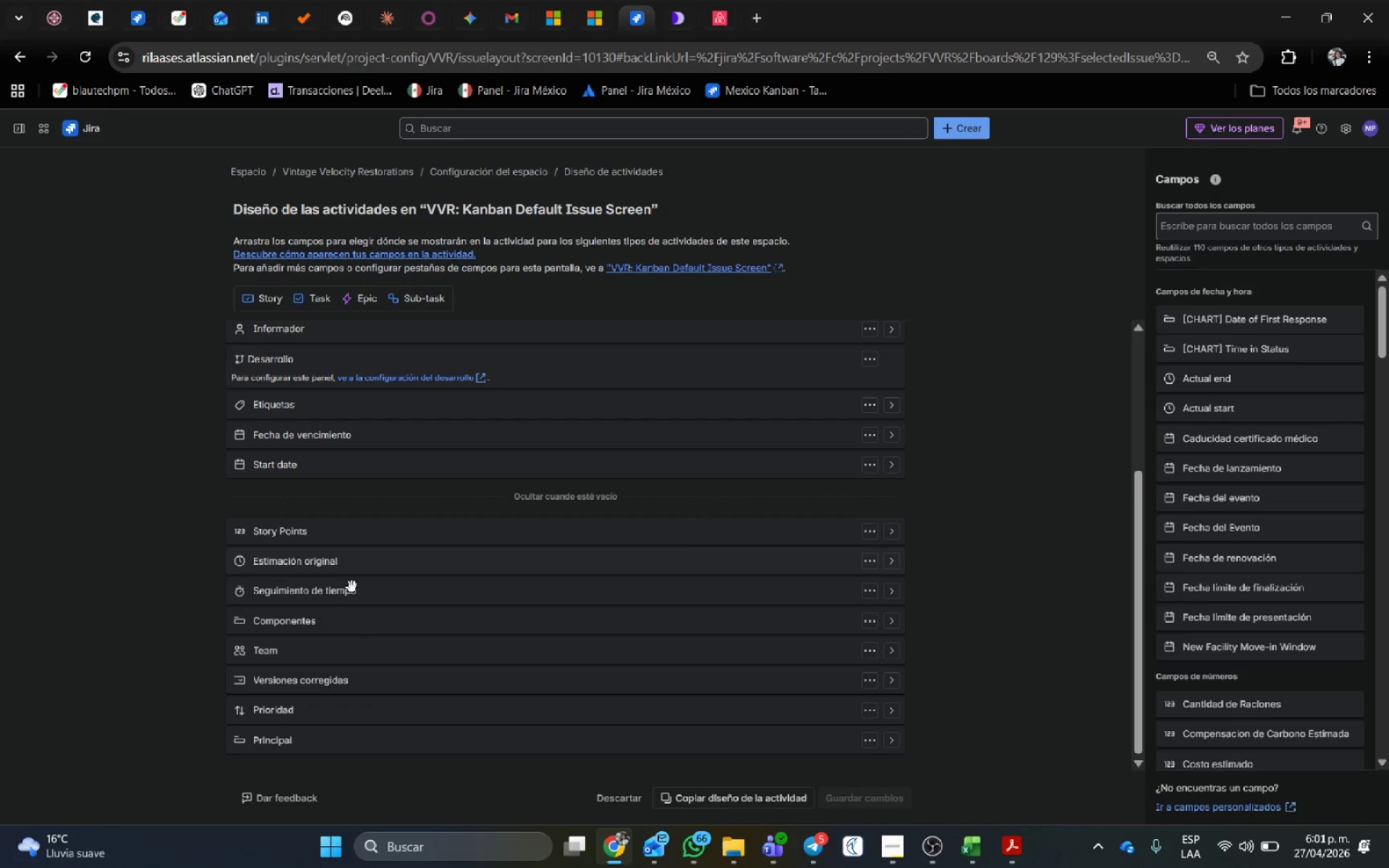 
left_click([24, 169])
 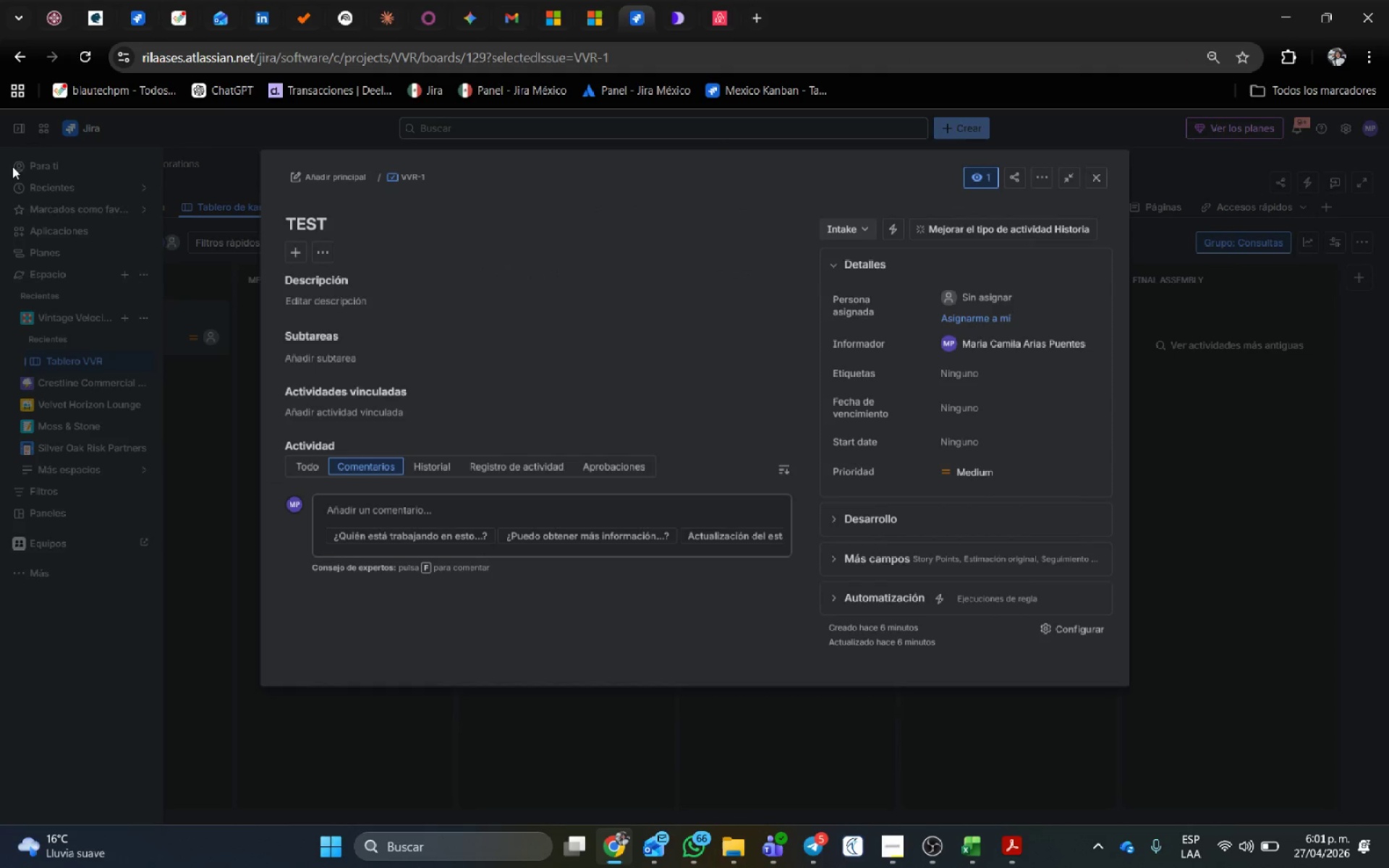 
wait(8.17)
 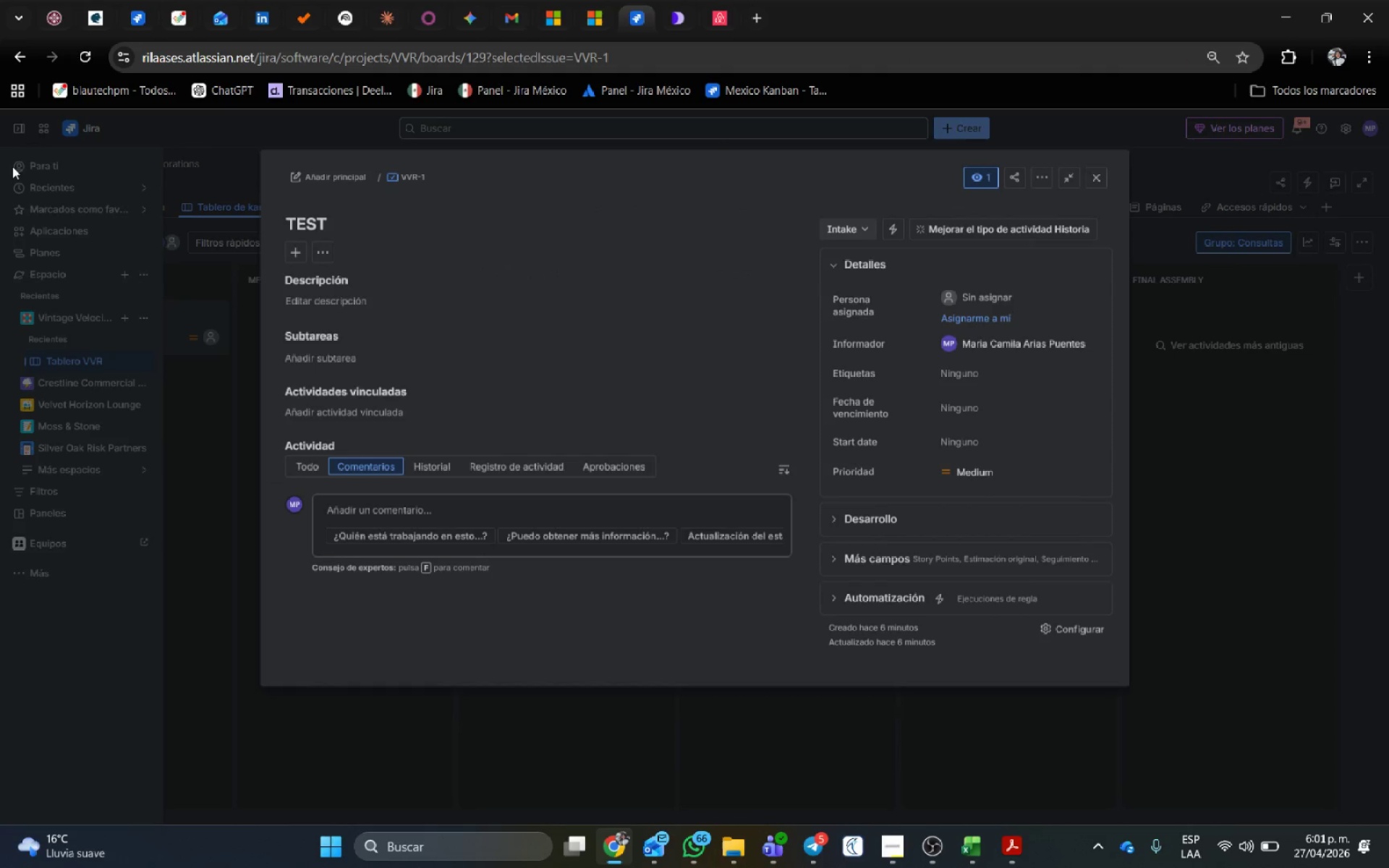 
left_click([1093, 169])
 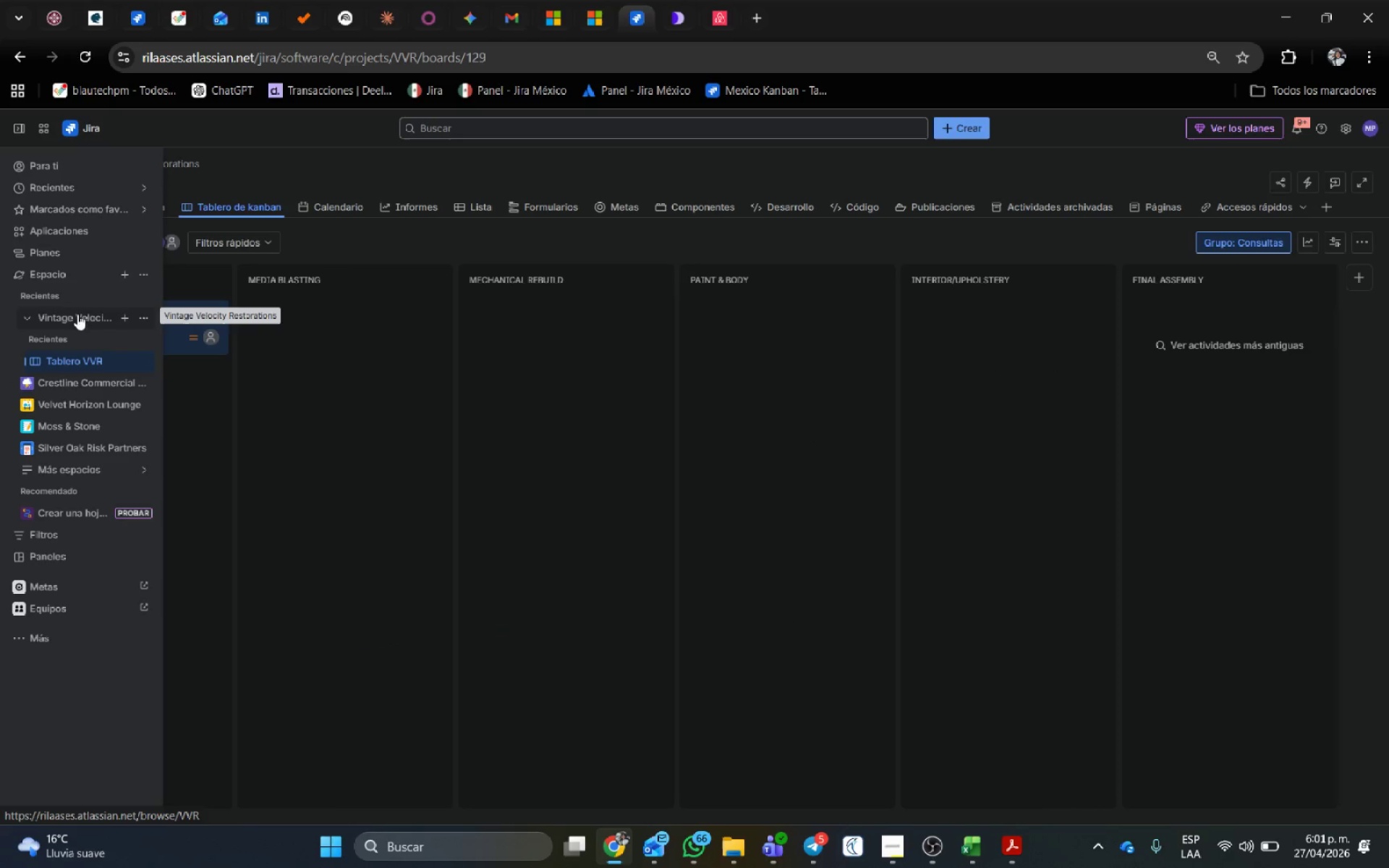 
left_click([144, 315])
 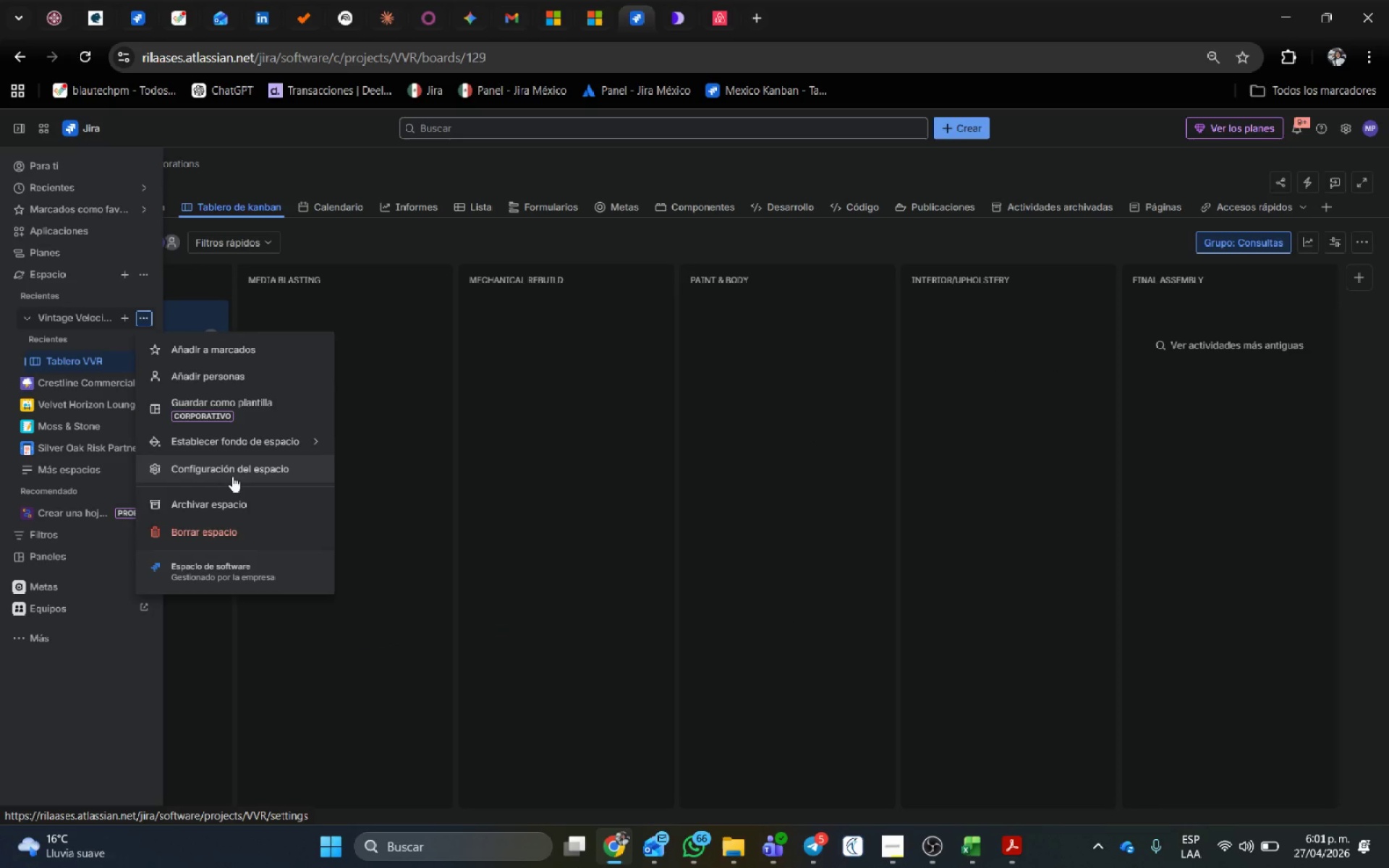 
left_click([232, 475])
 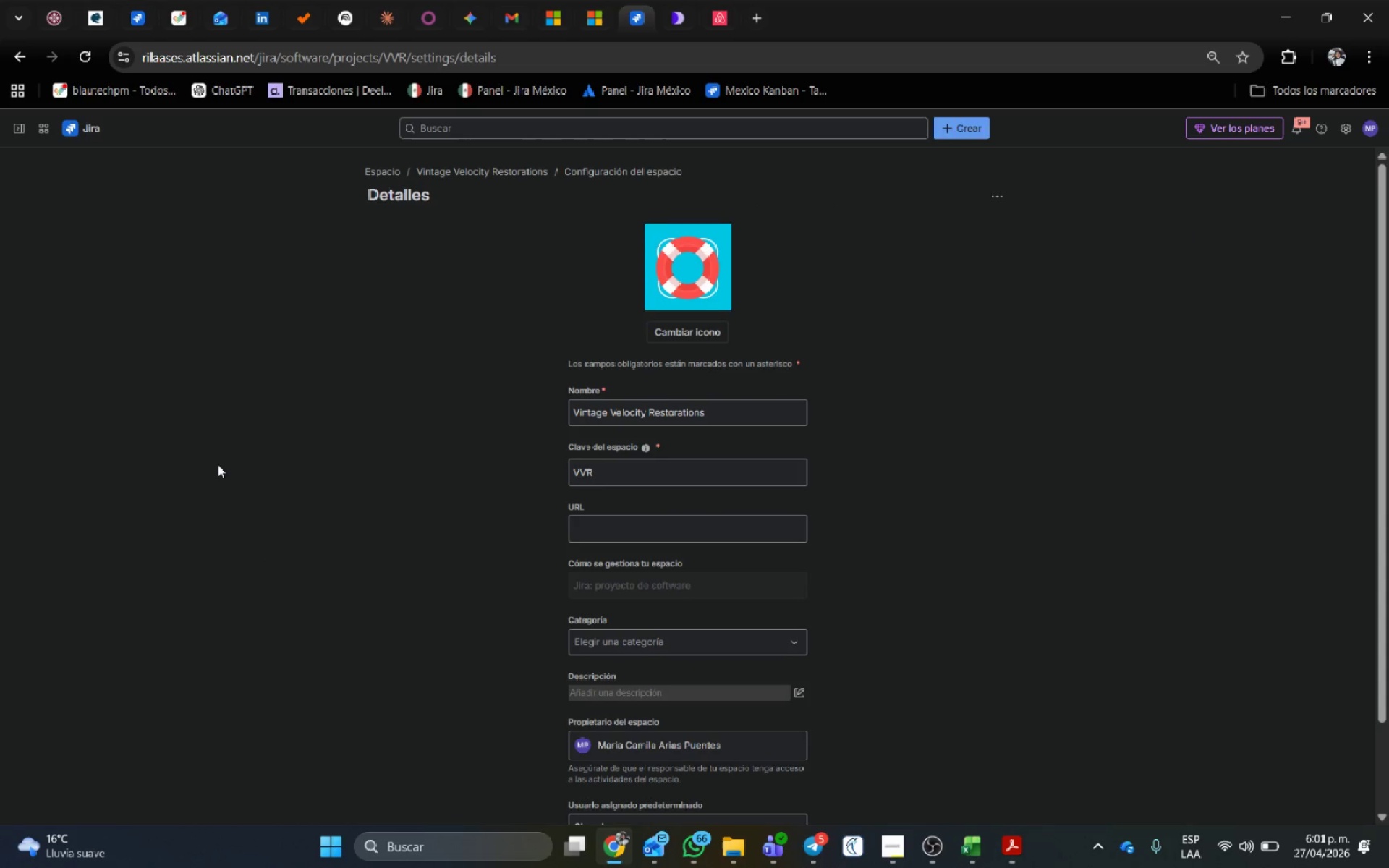 
mouse_move([27, 142])
 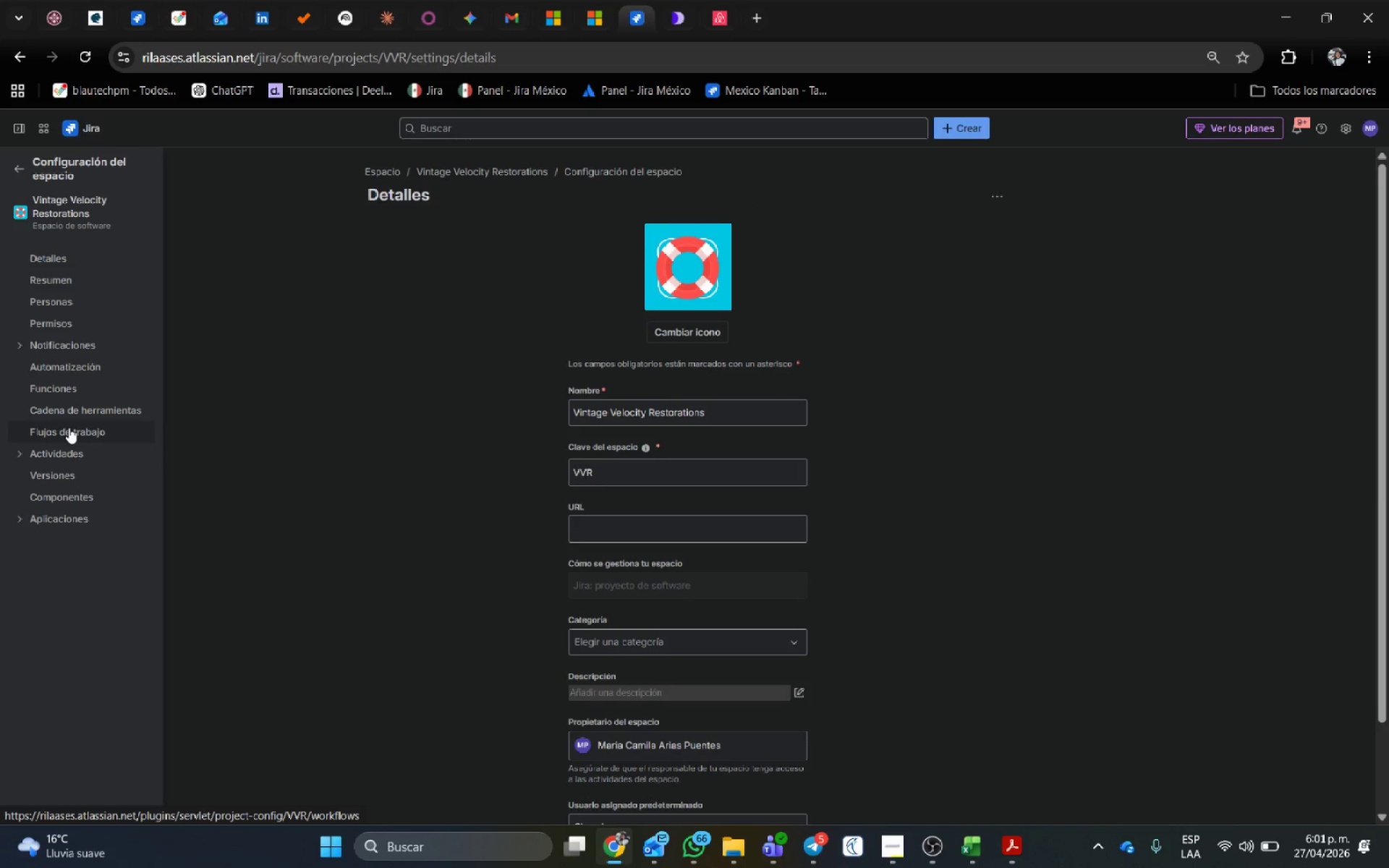 
left_click([59, 359])
 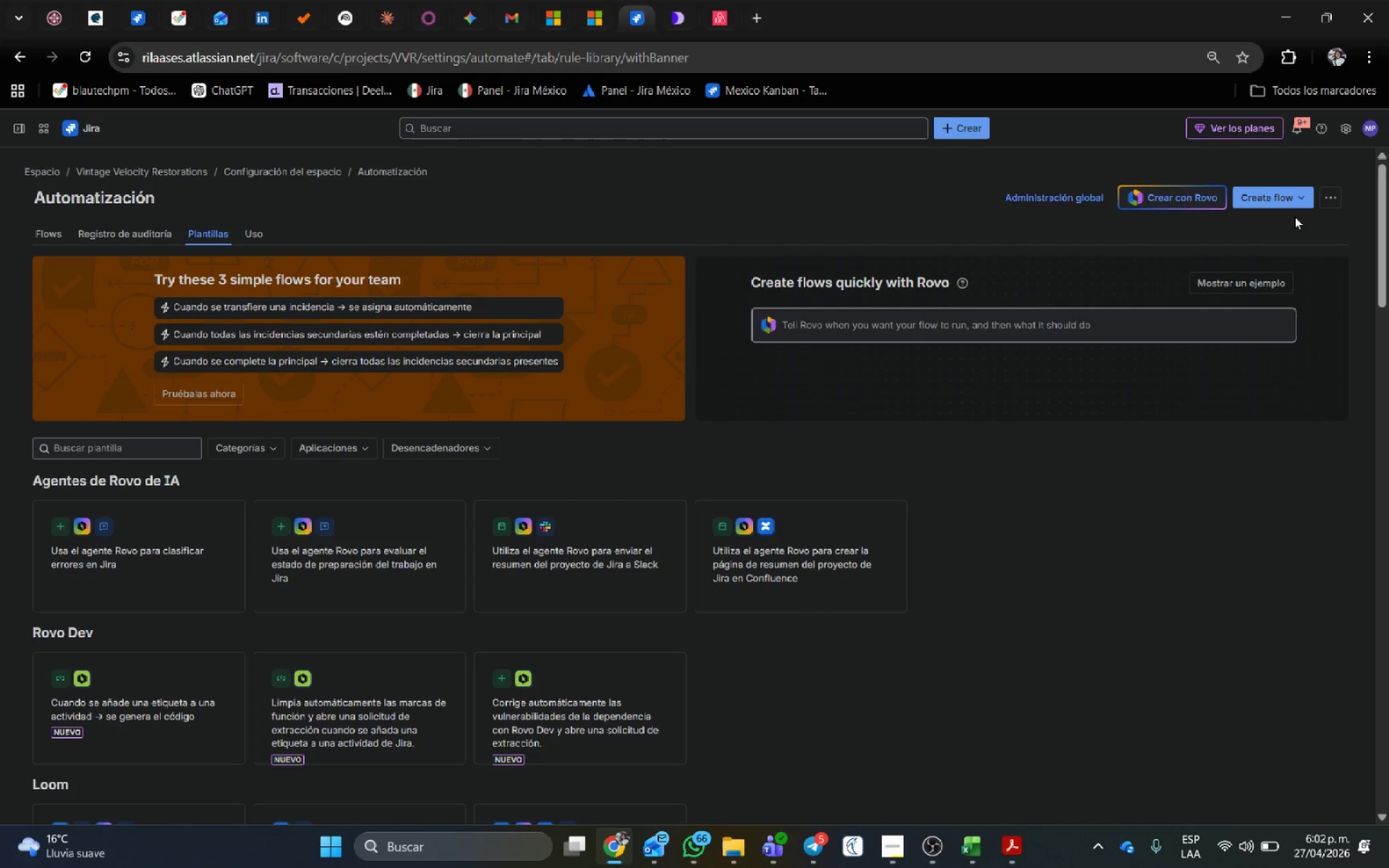 
wait(30.34)
 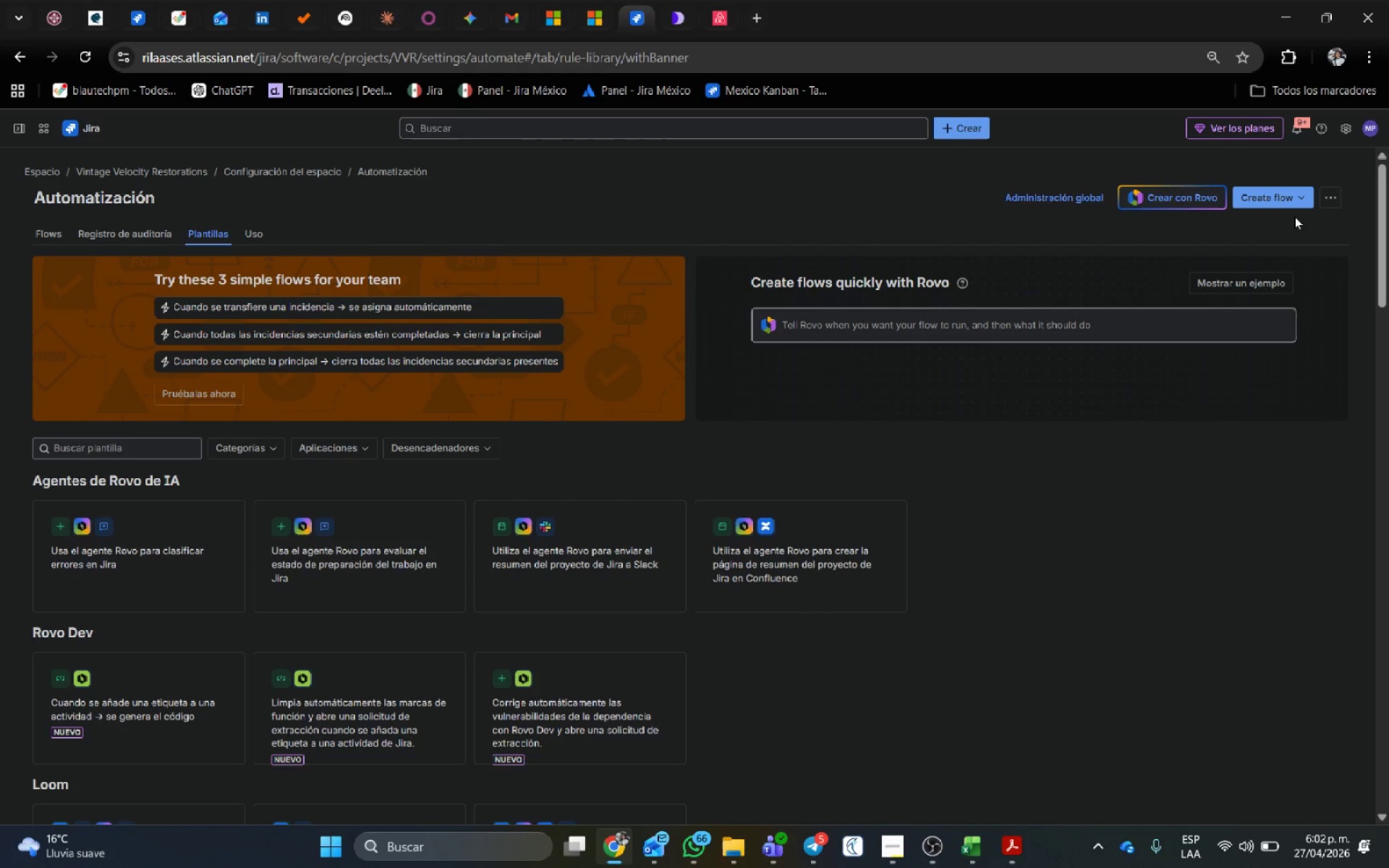 
left_click([1291, 191])
 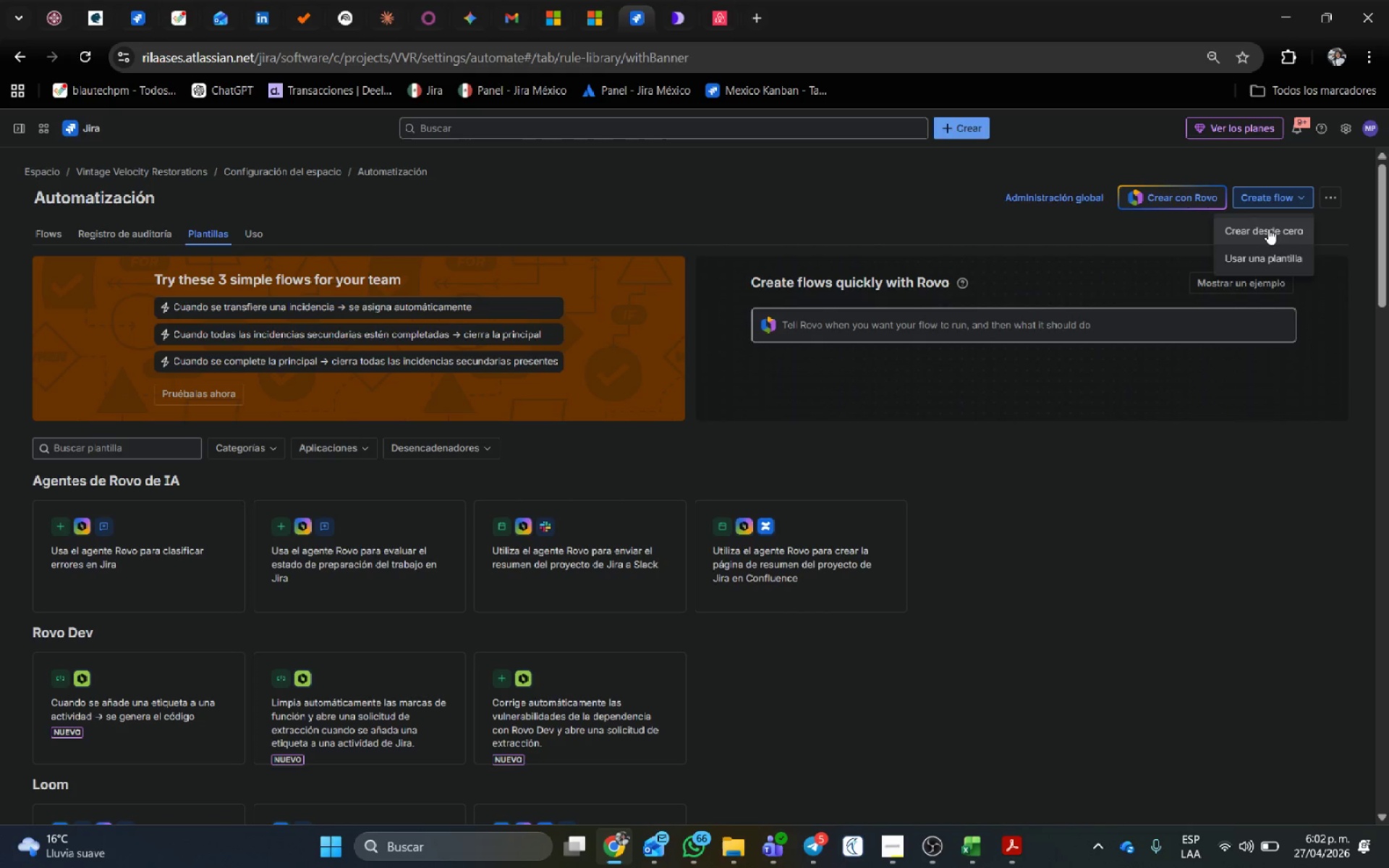 
left_click([1268, 228])
 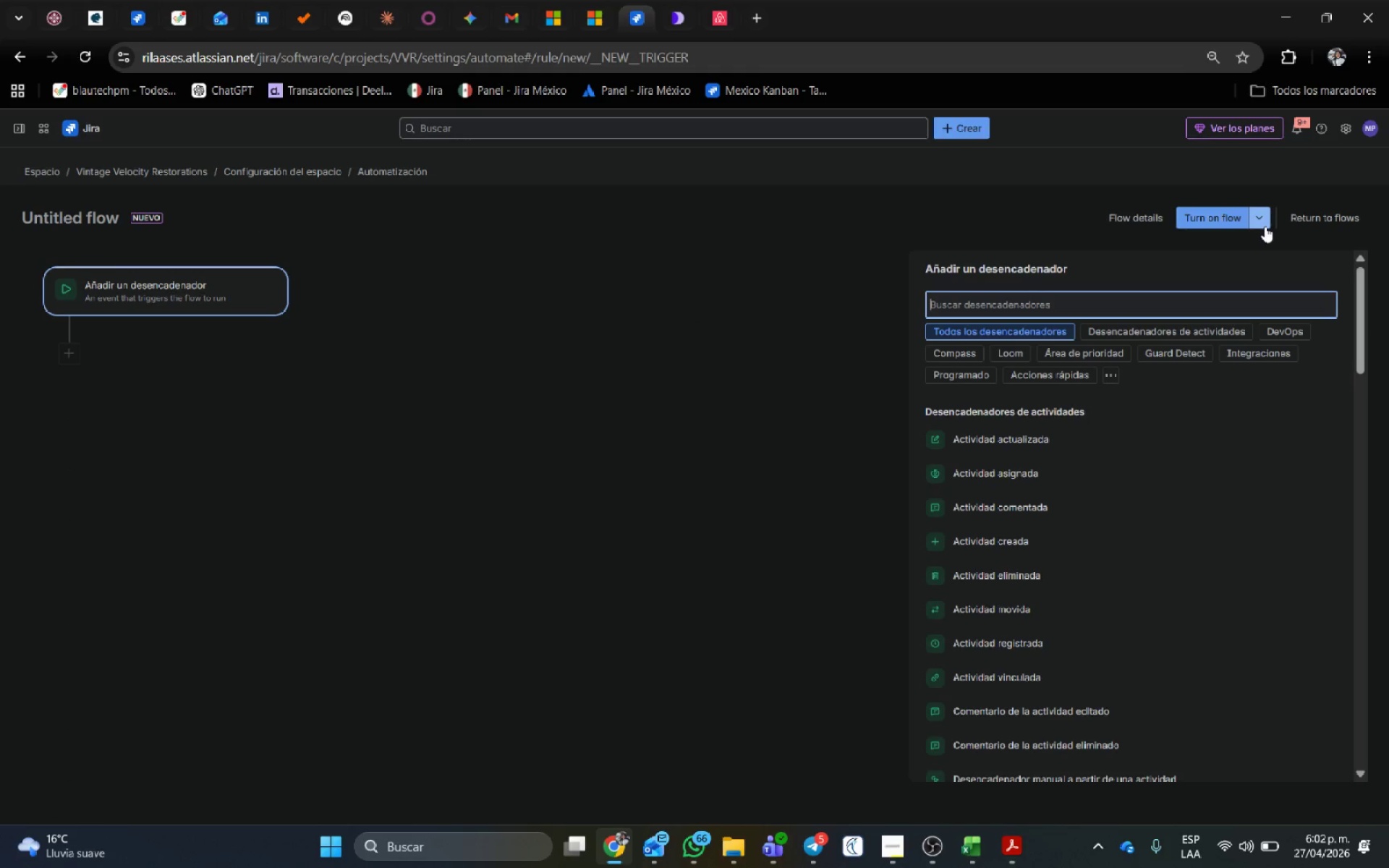 
wait(12.11)
 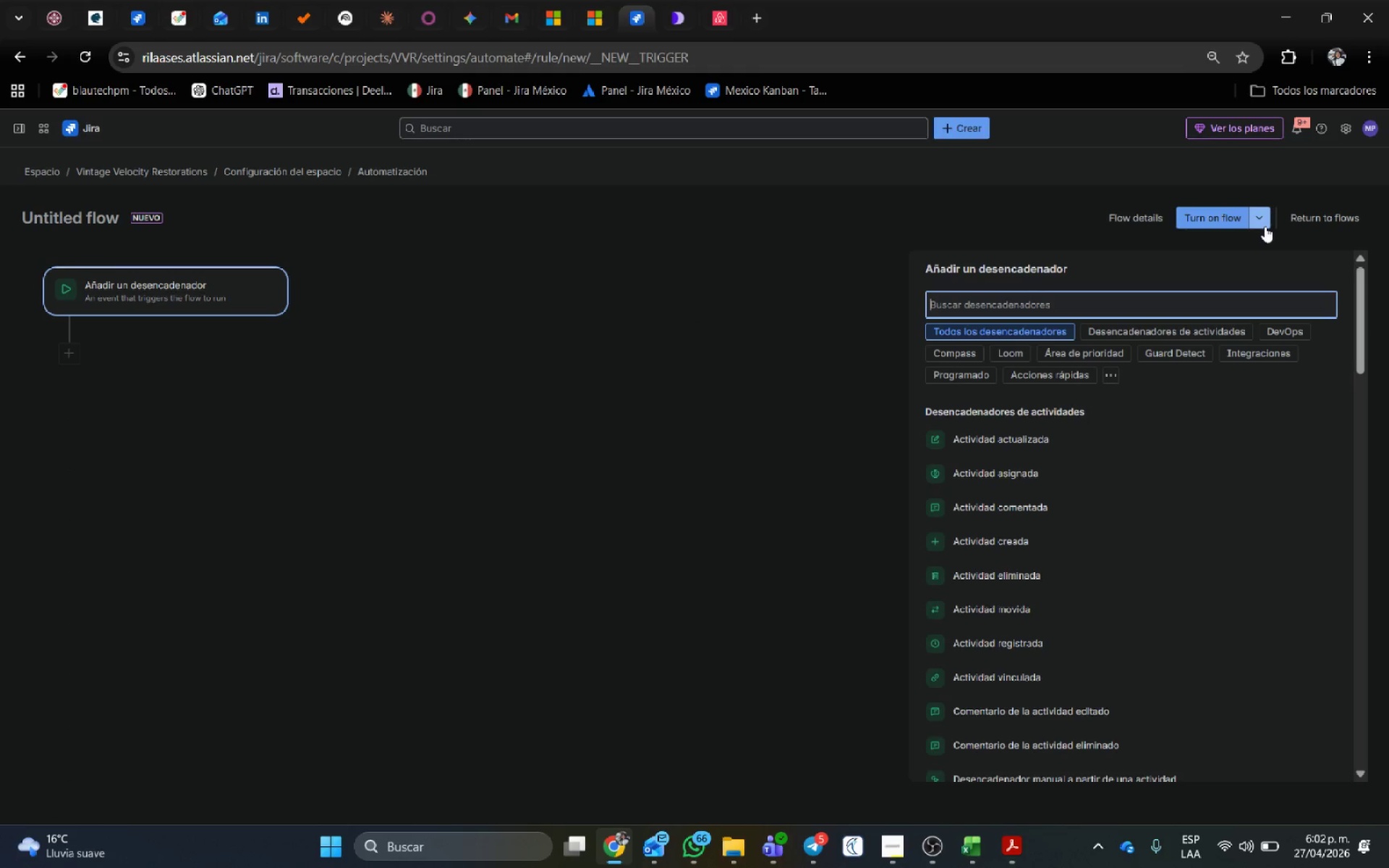 
left_click([972, 303])
 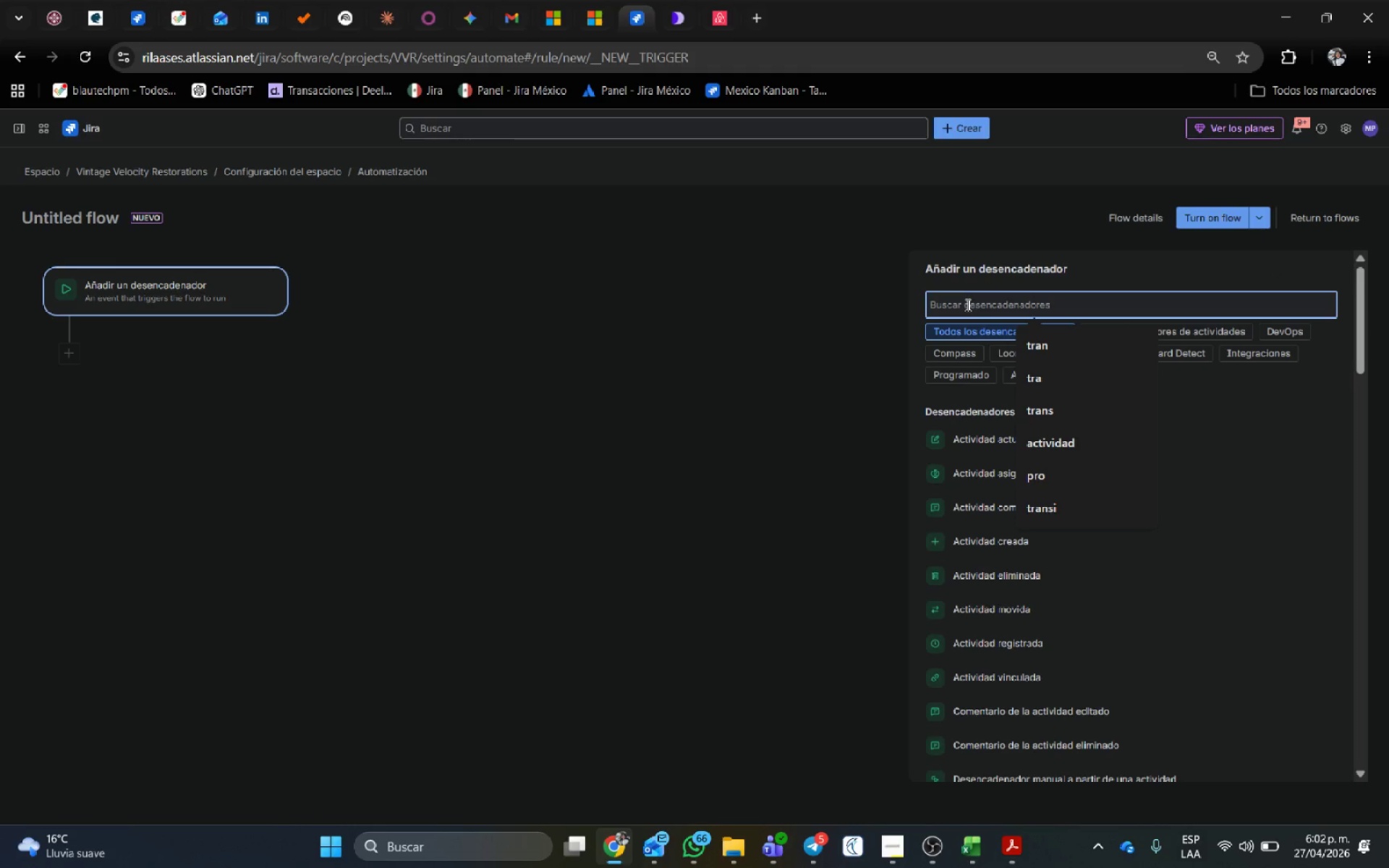 
type(tra)
 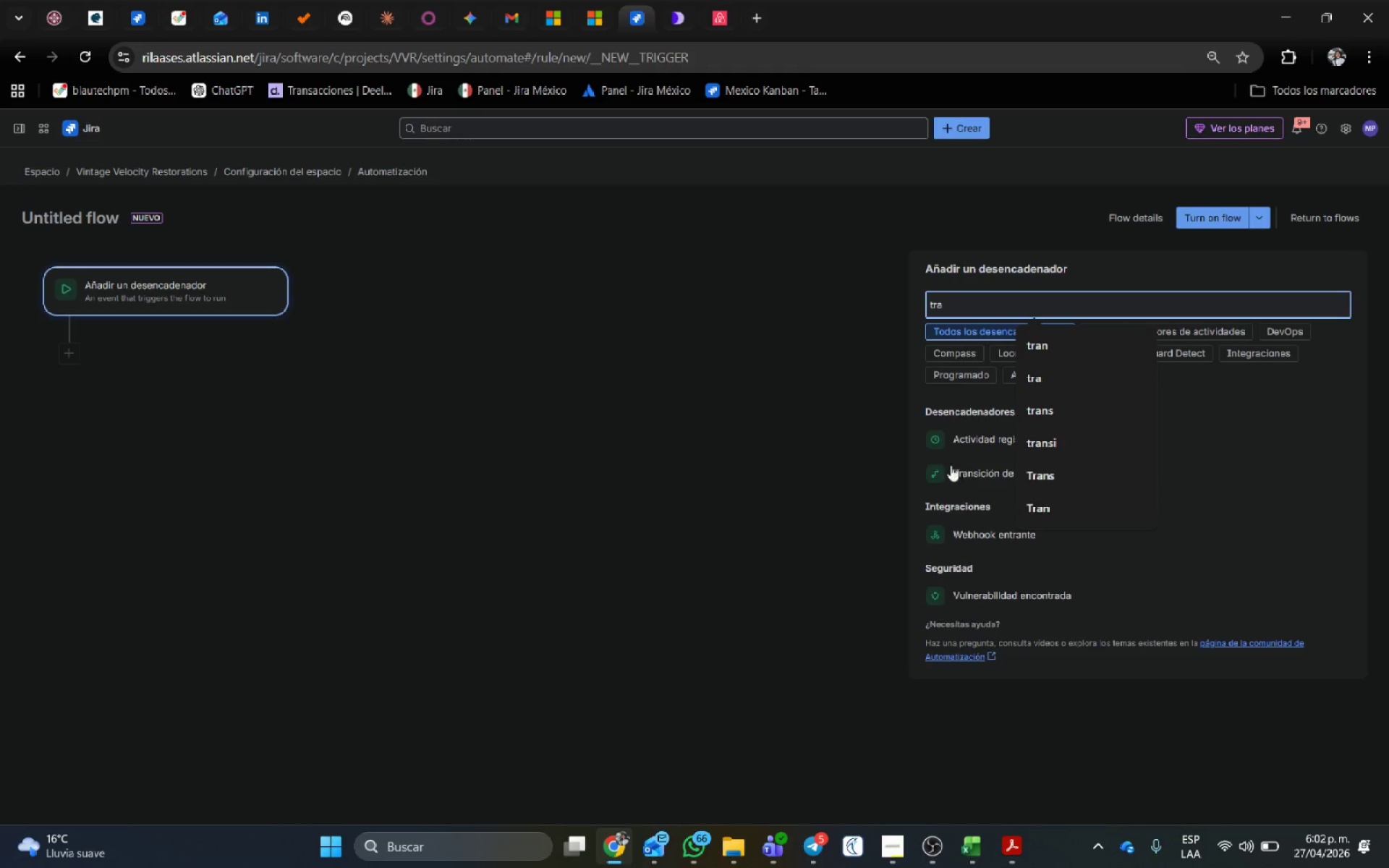 
left_click([968, 477])
 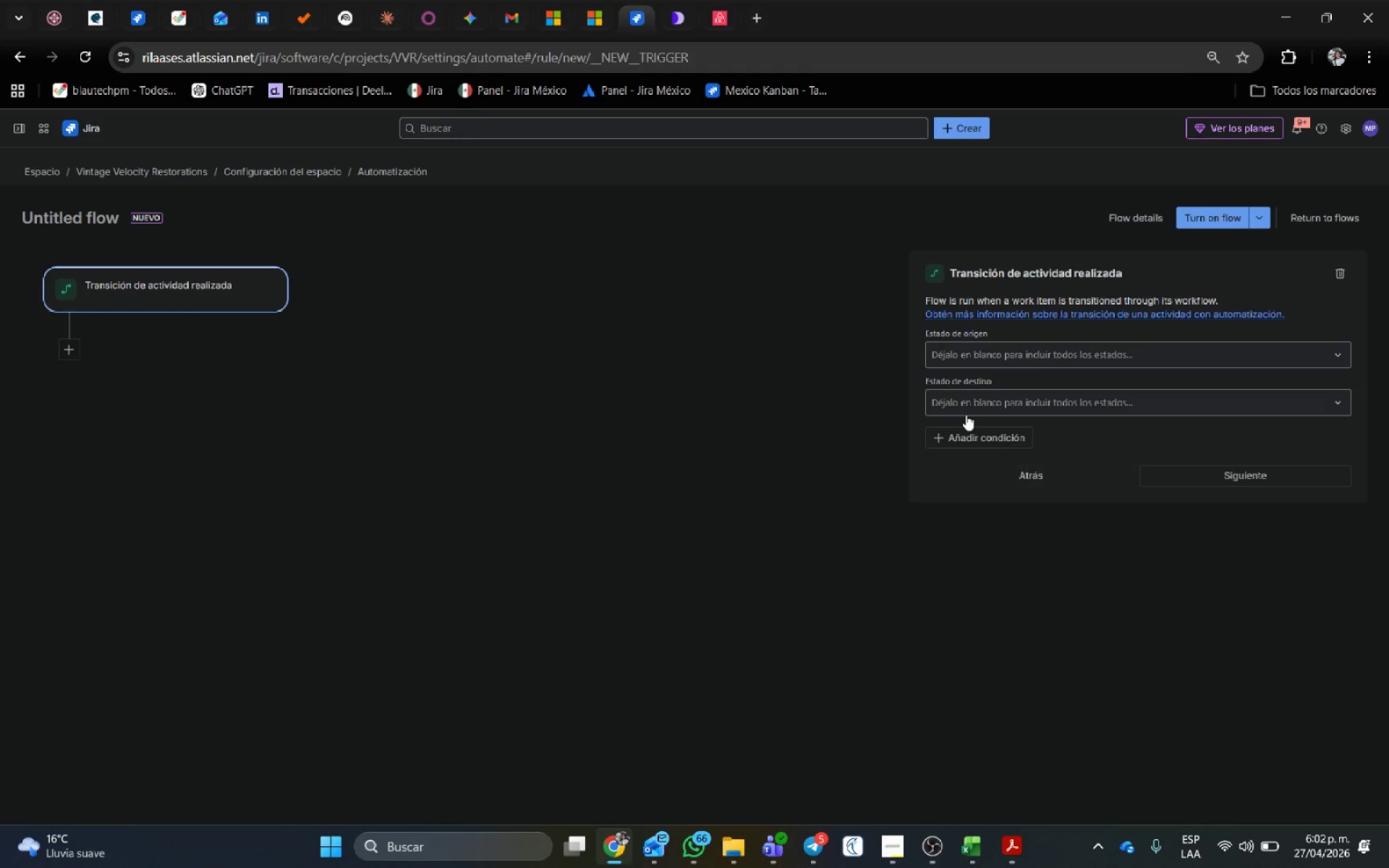 
left_click([970, 393])
 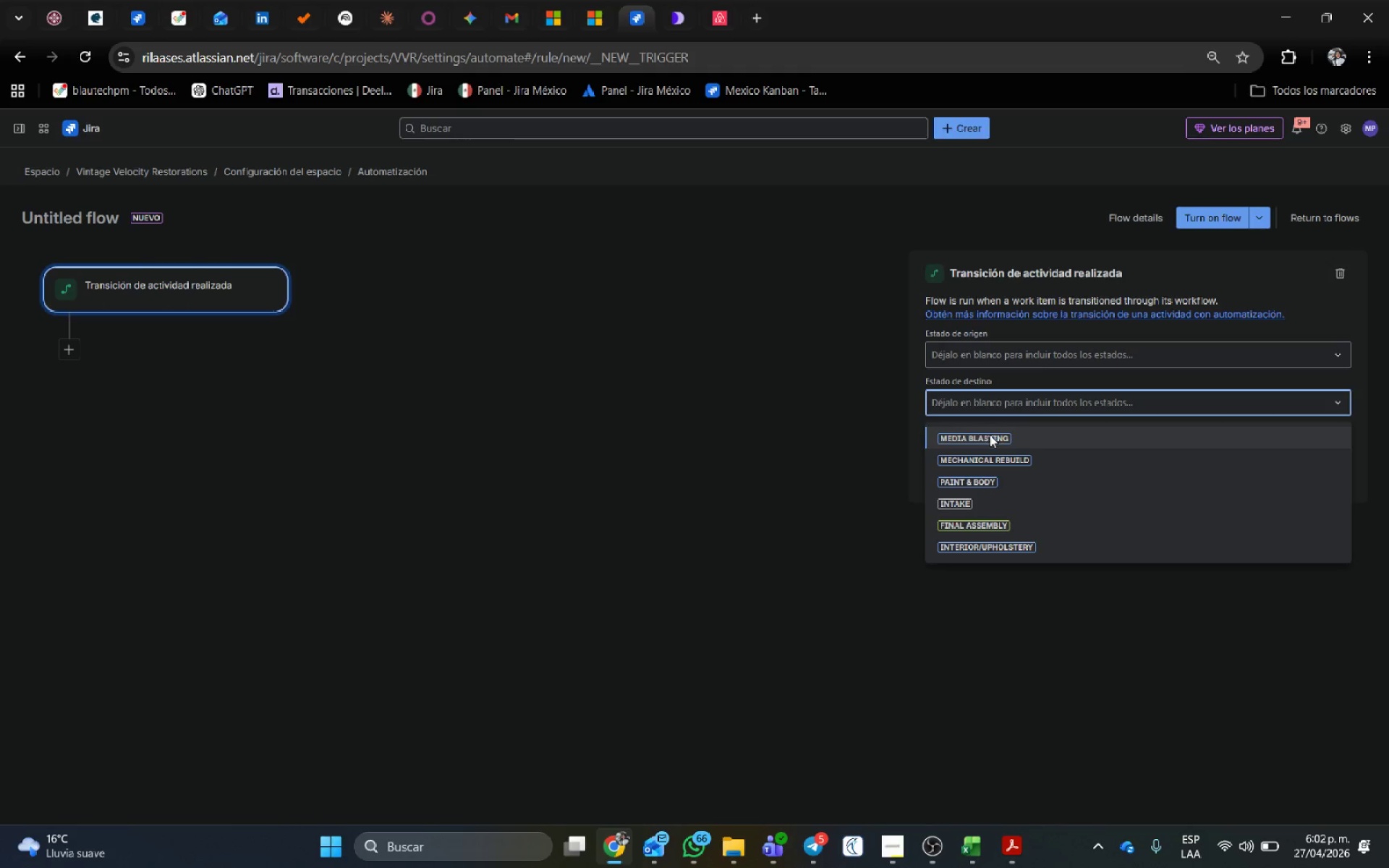 
left_click([993, 443])
 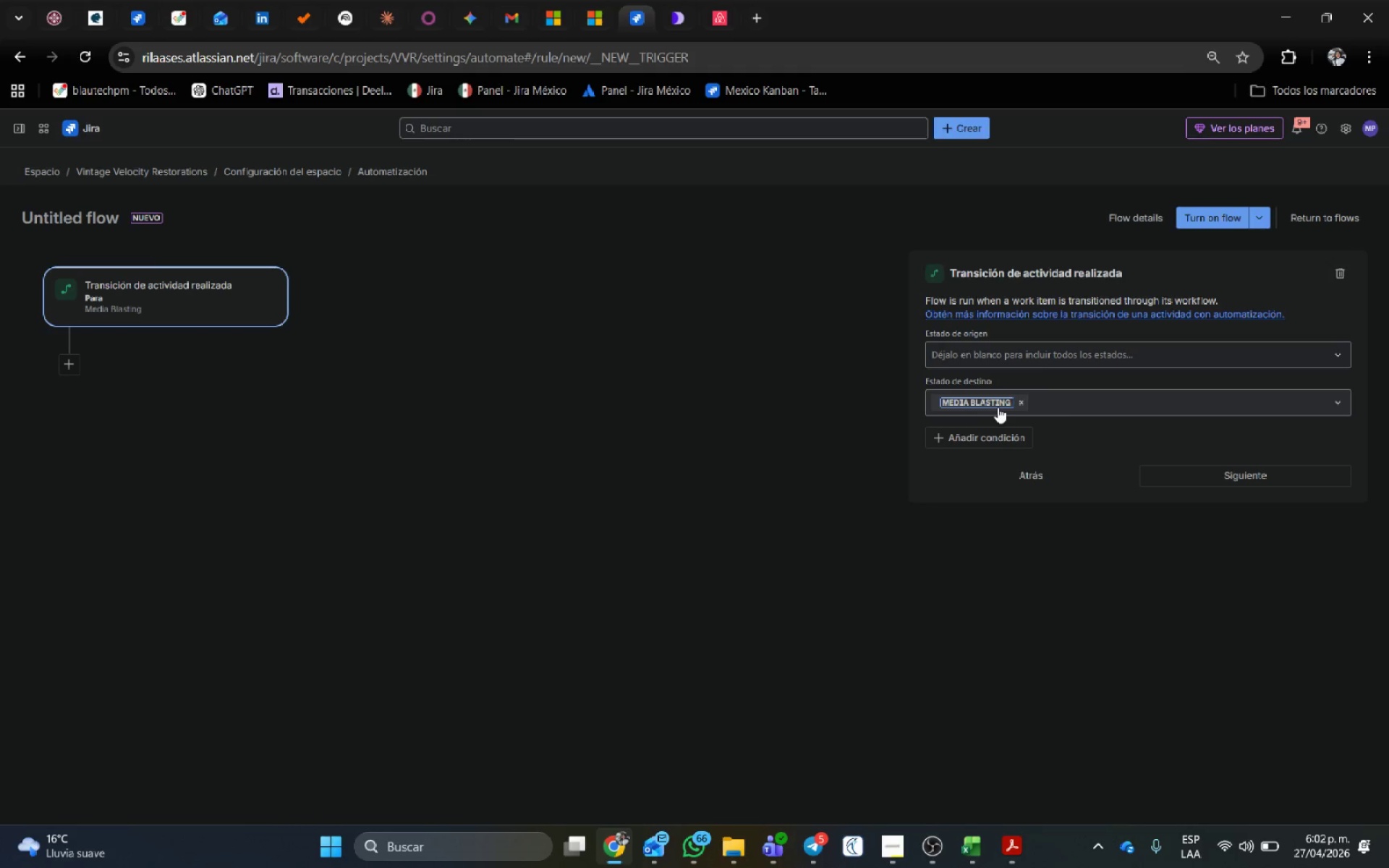 
left_click([1064, 407])
 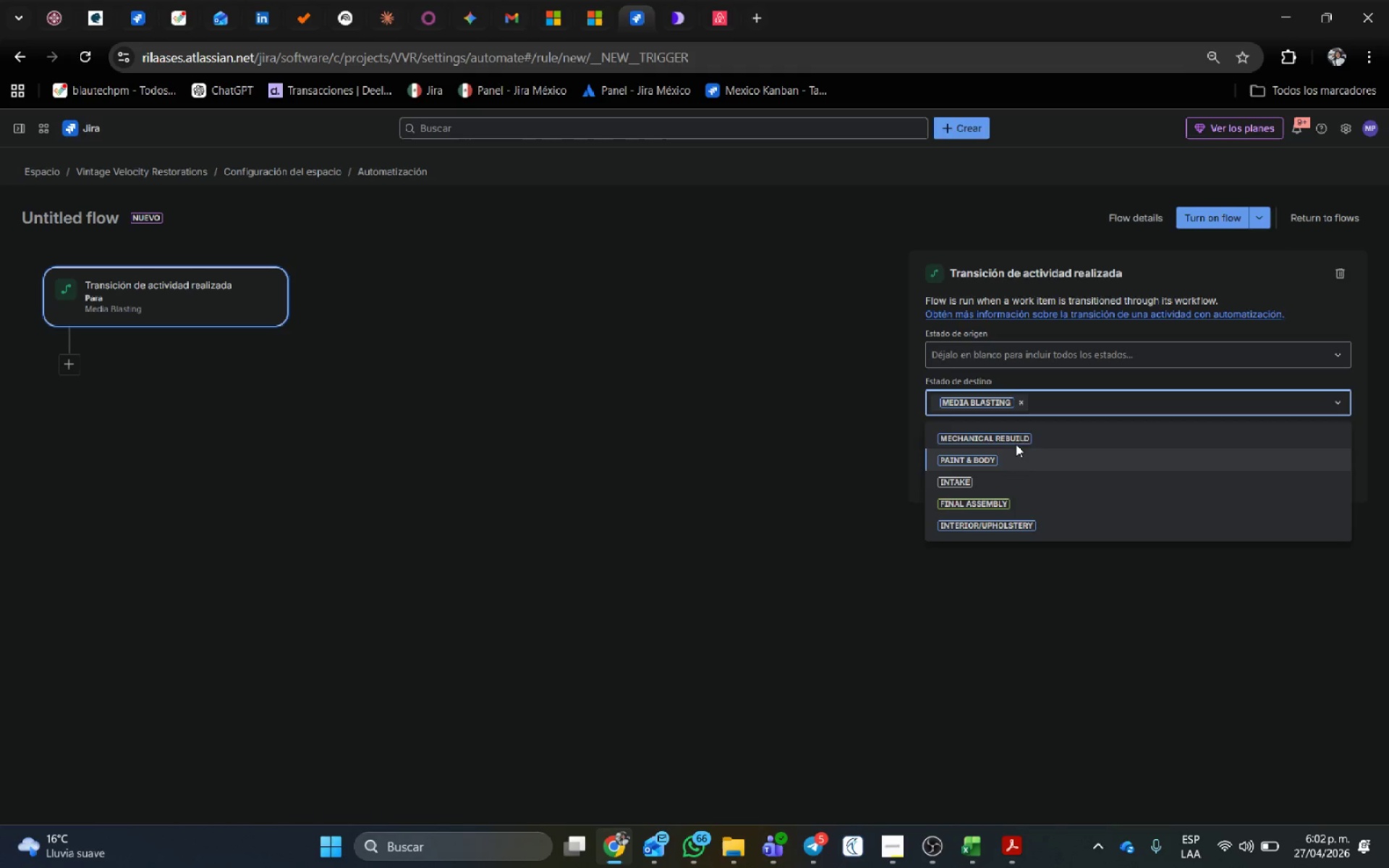 
left_click([1016, 438])
 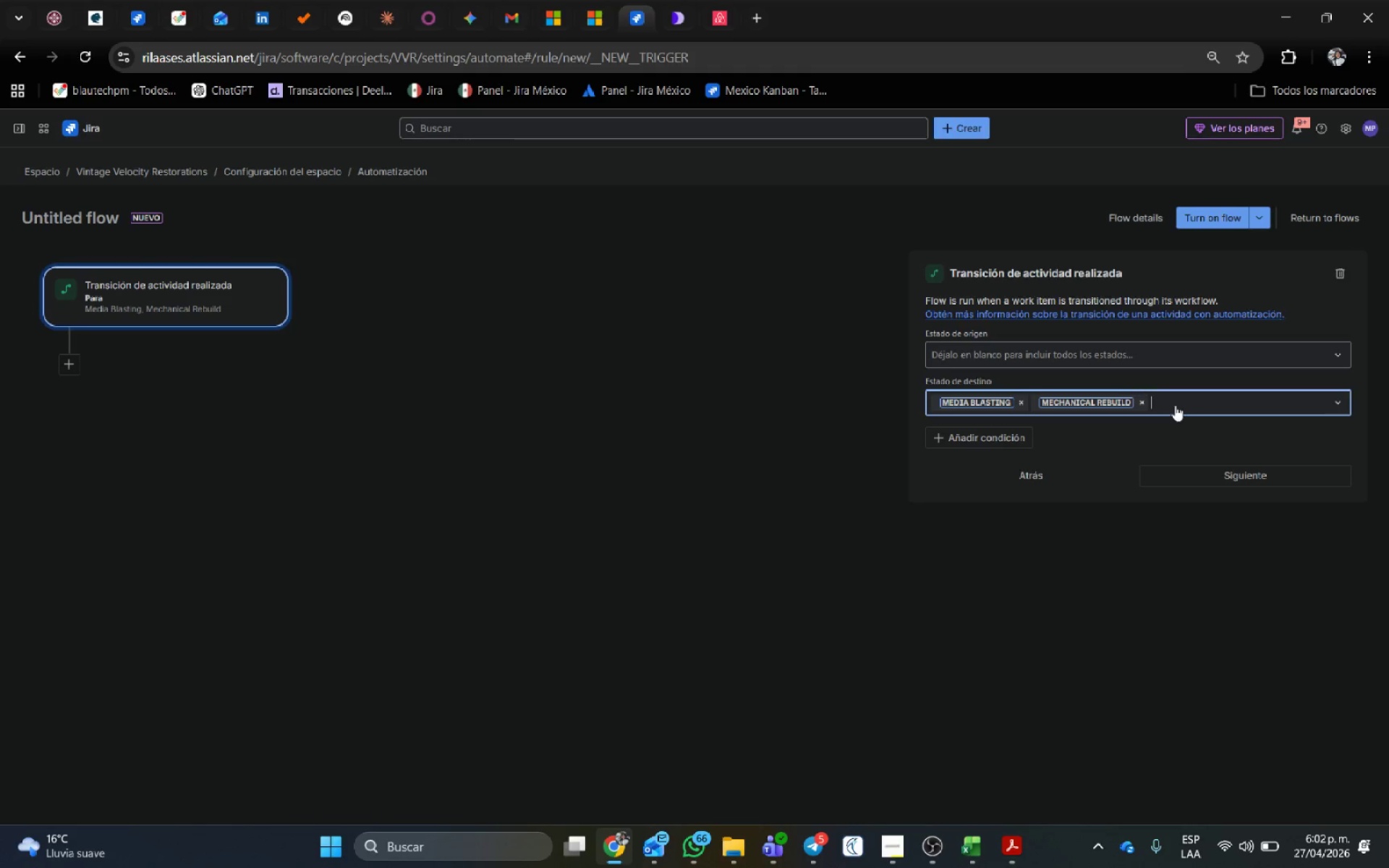 
left_click([1048, 442])
 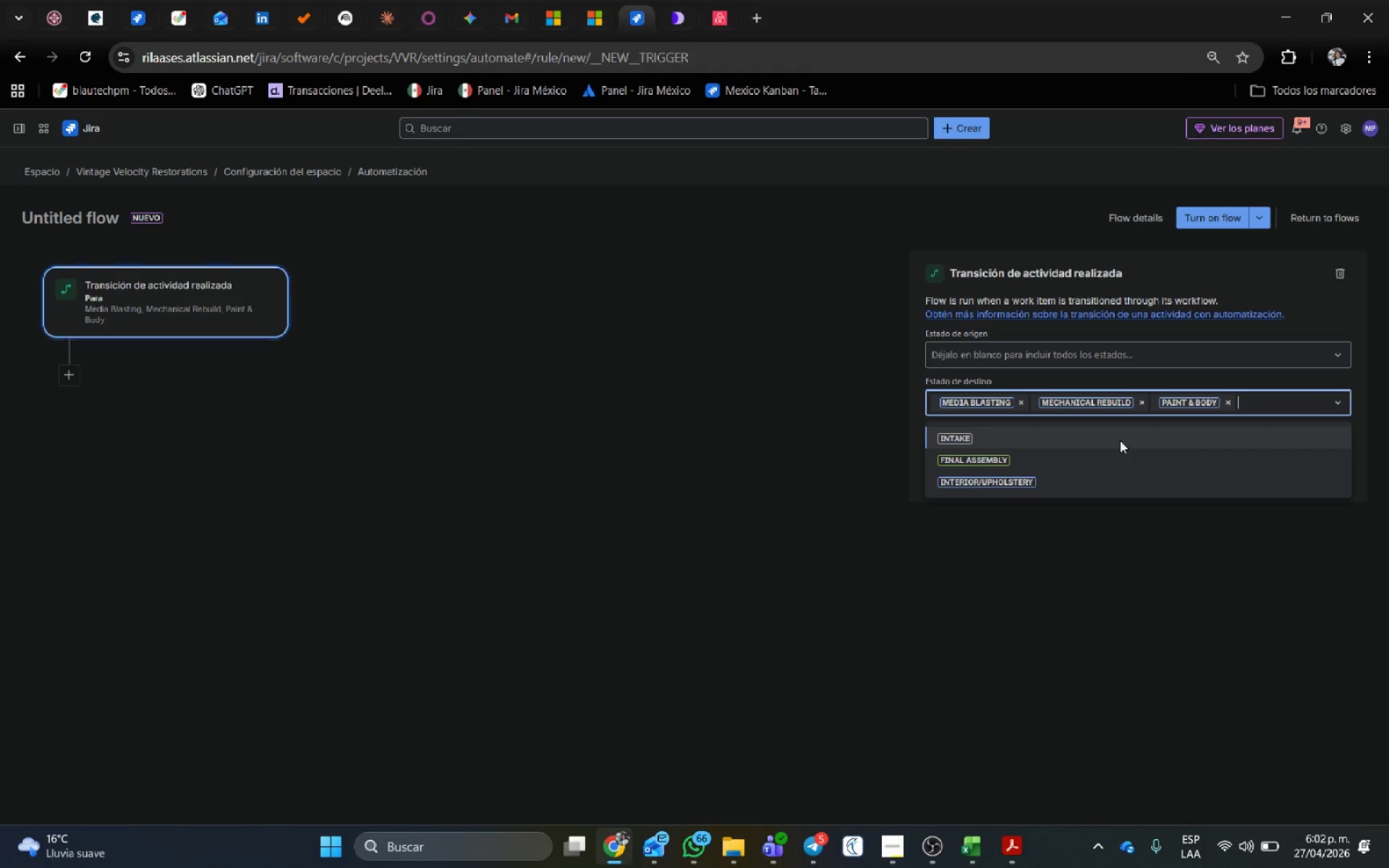 
left_click([1108, 436])
 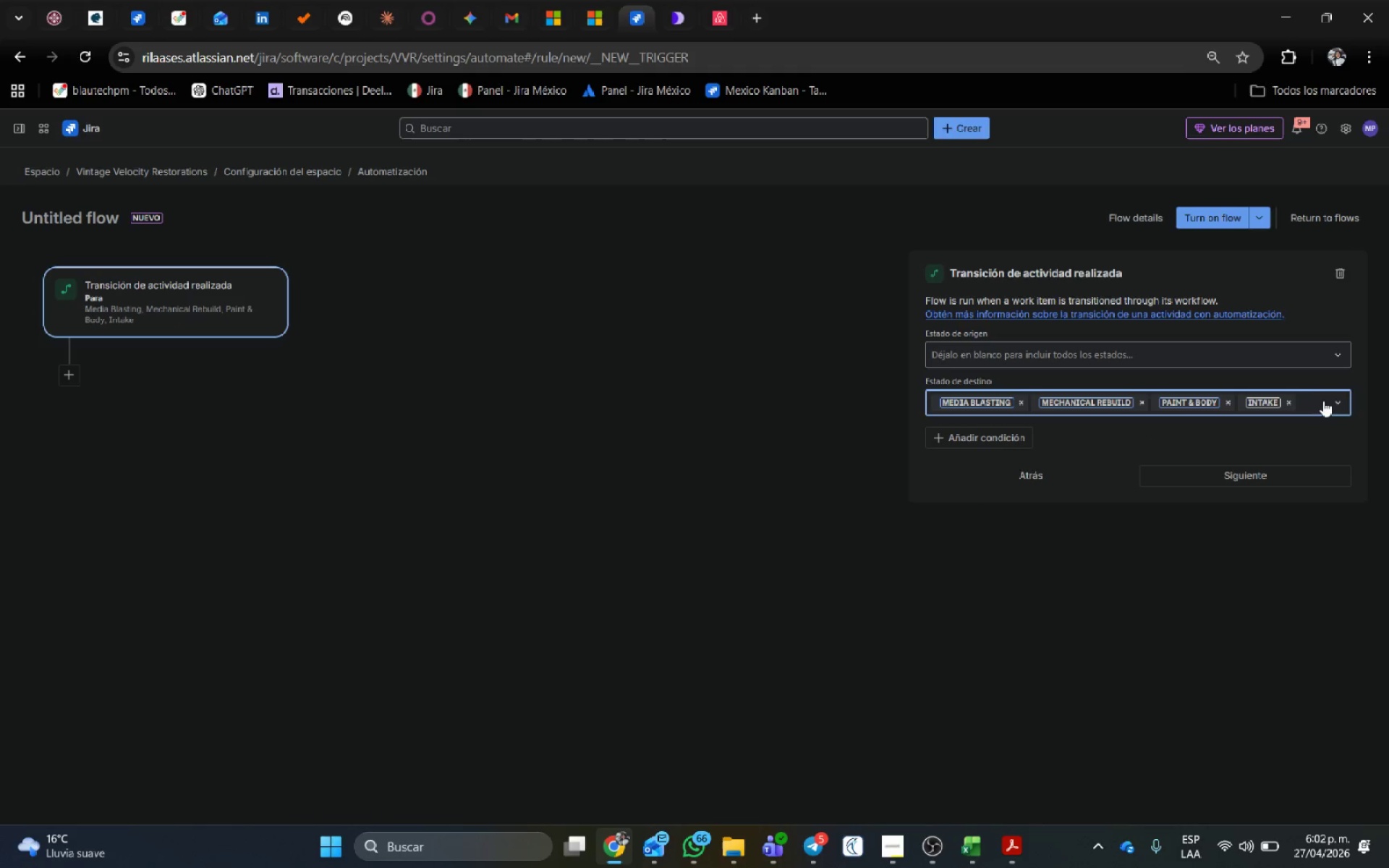 
left_click([1314, 404])
 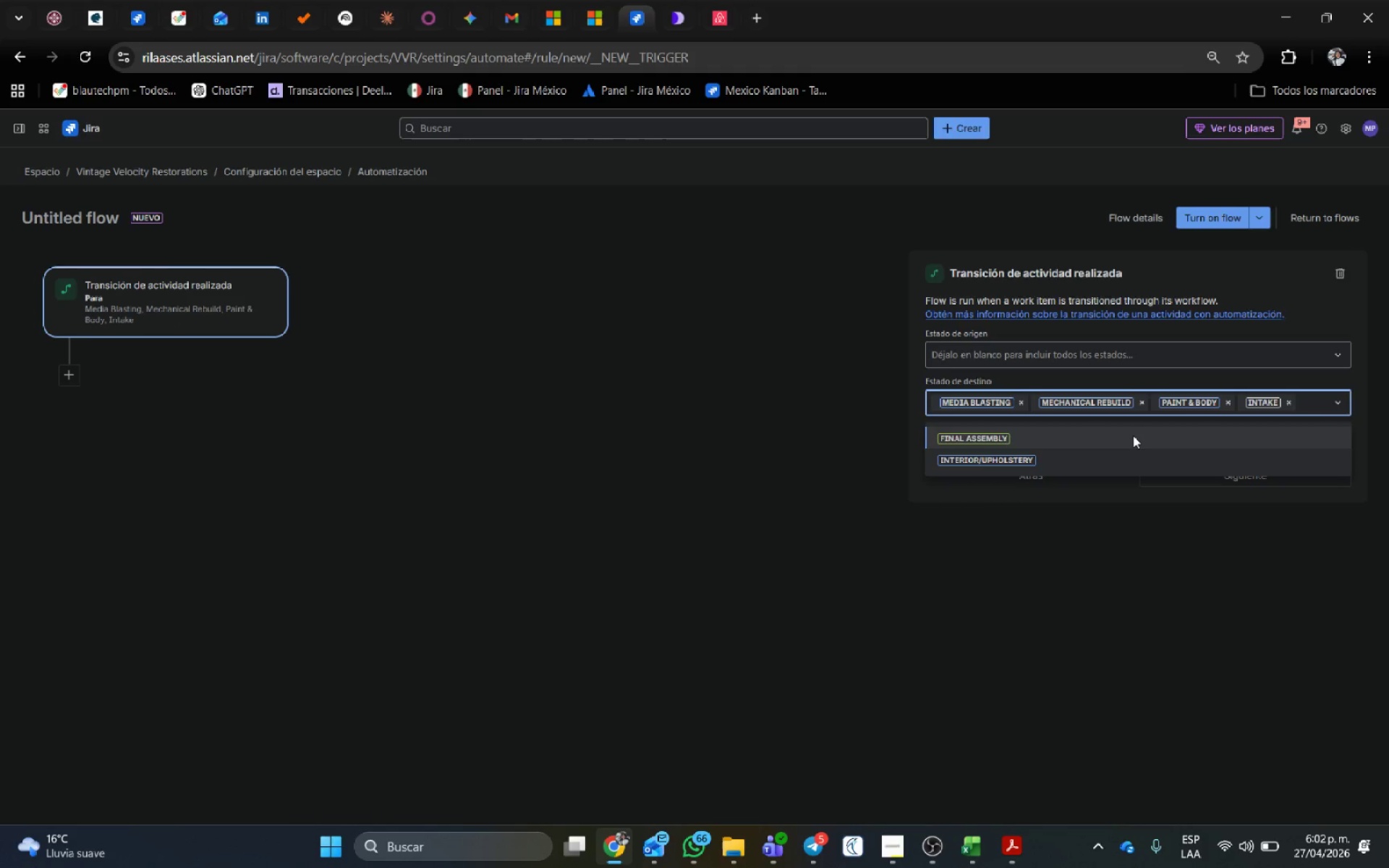 
left_click([1133, 435])
 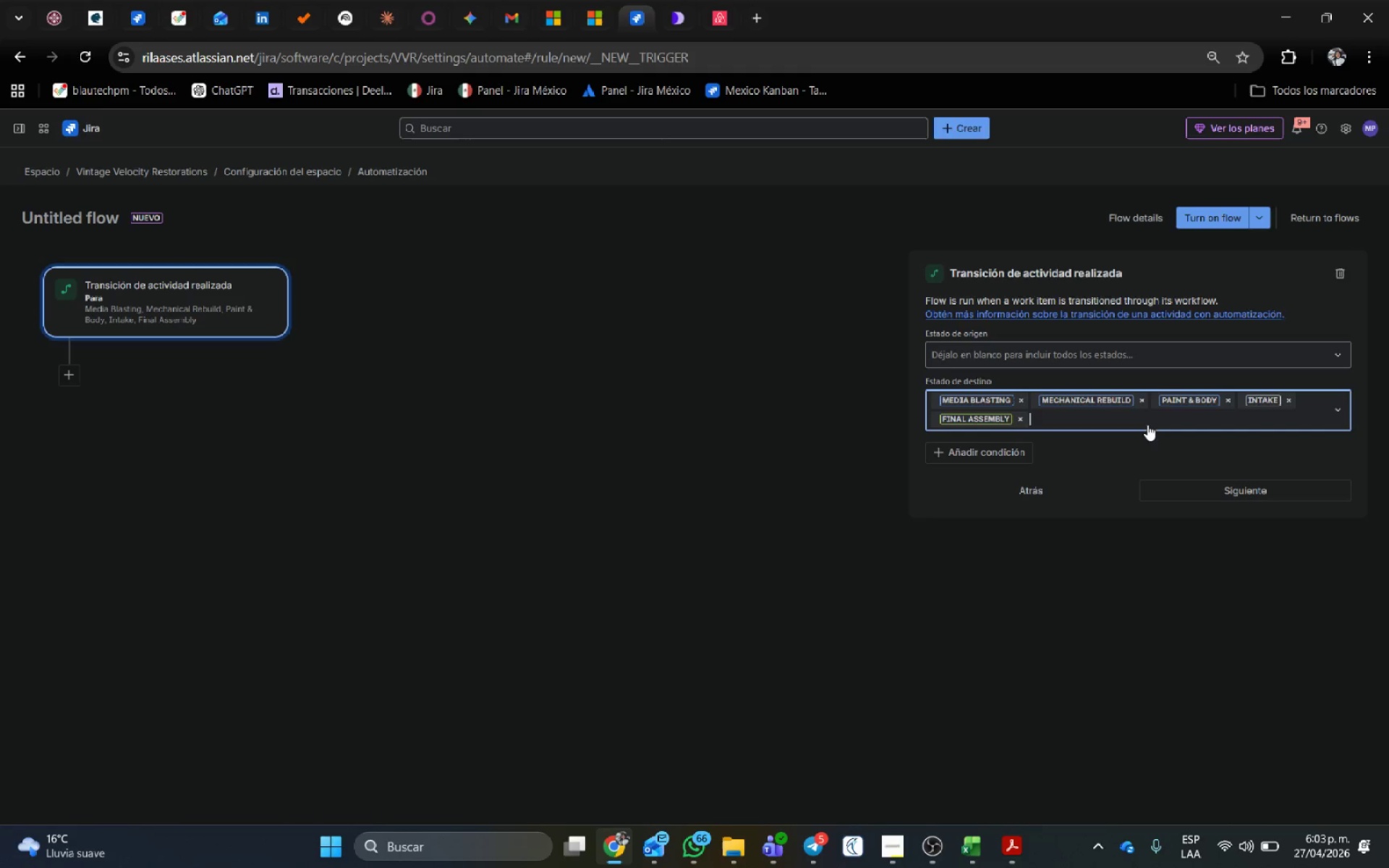 
left_click([1147, 421])
 